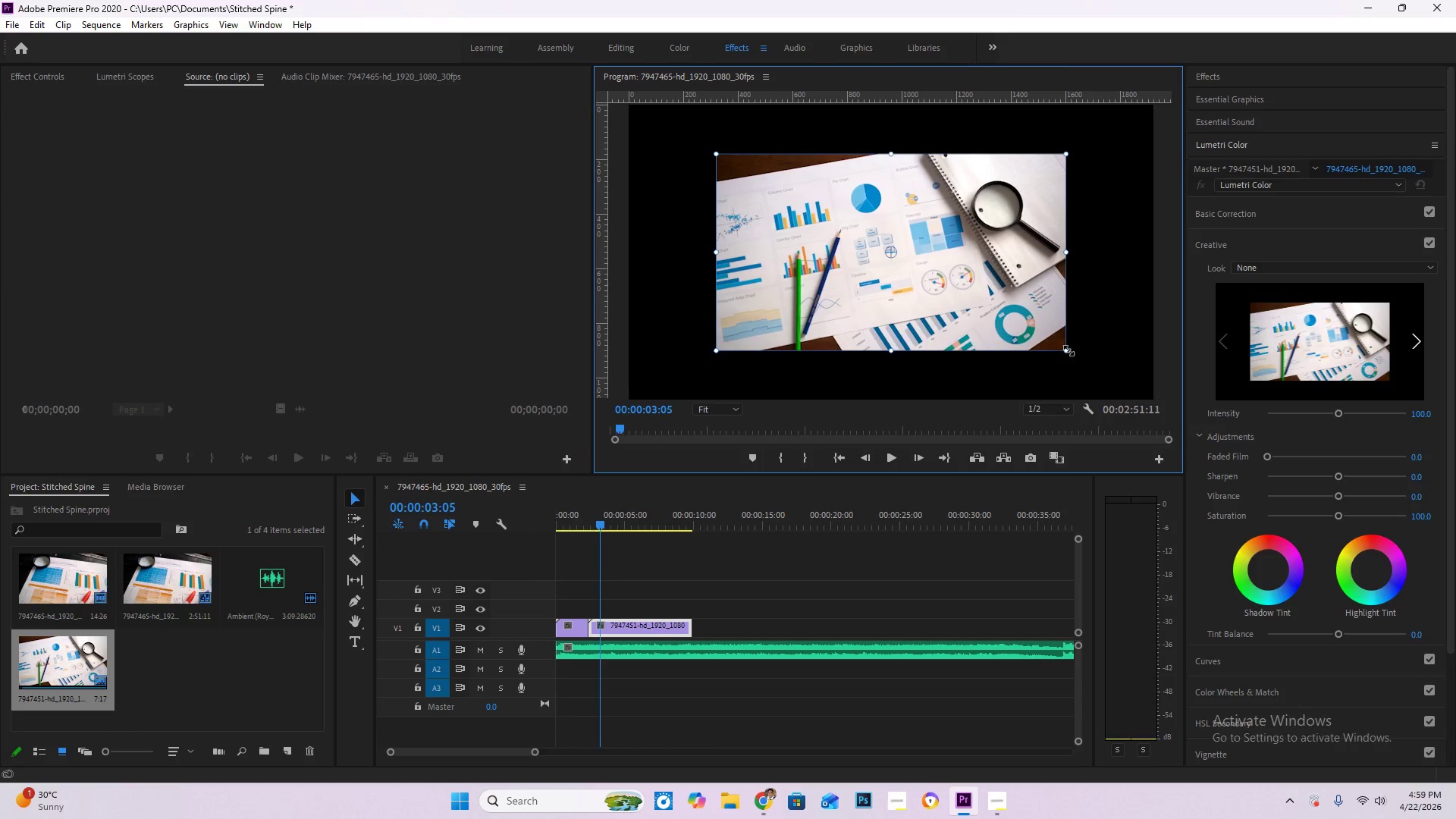 
left_click_drag(start_coordinate=[1068, 350], to_coordinate=[1174, 408])
 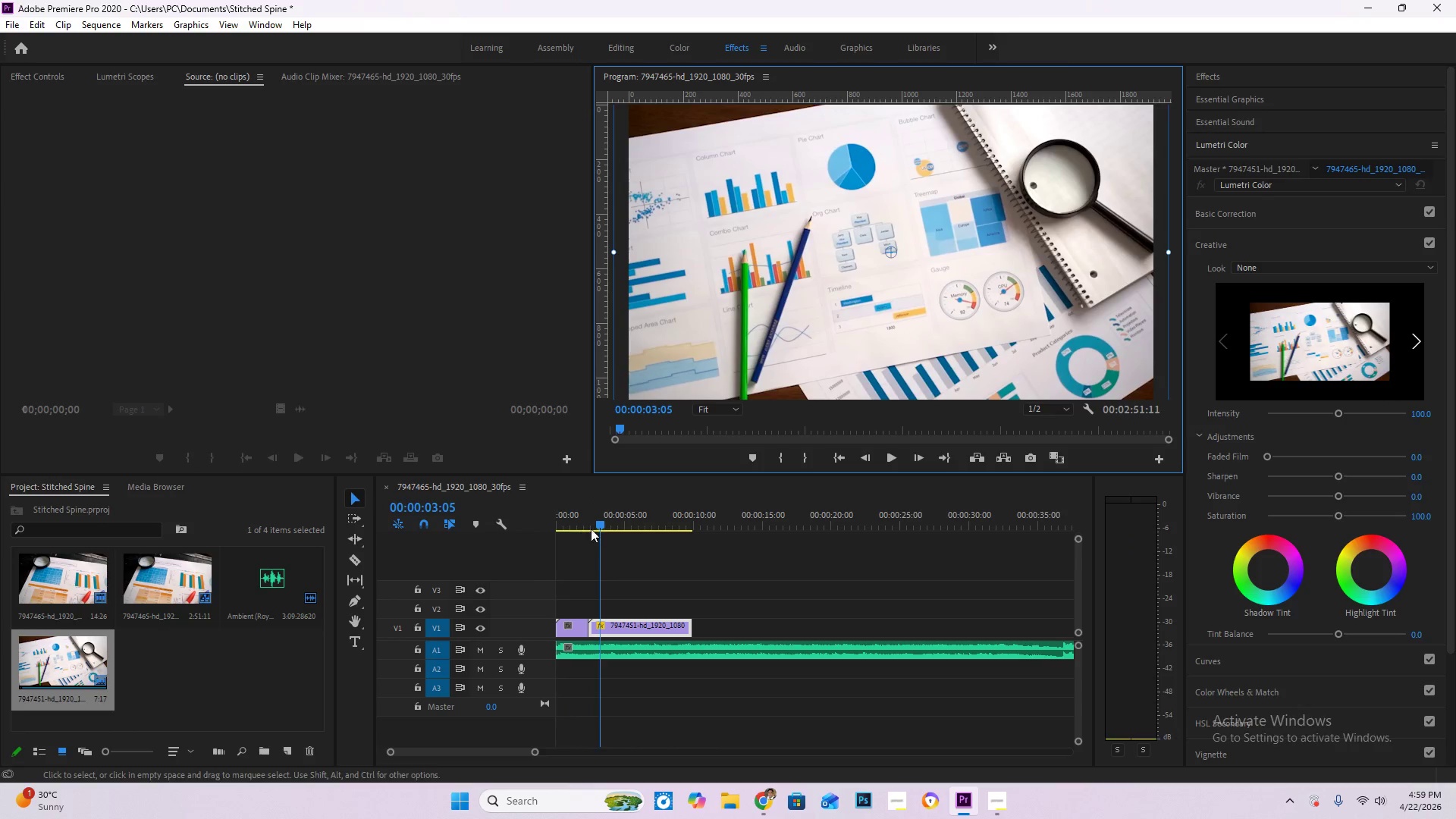 
left_click_drag(start_coordinate=[597, 526], to_coordinate=[450, 516])
 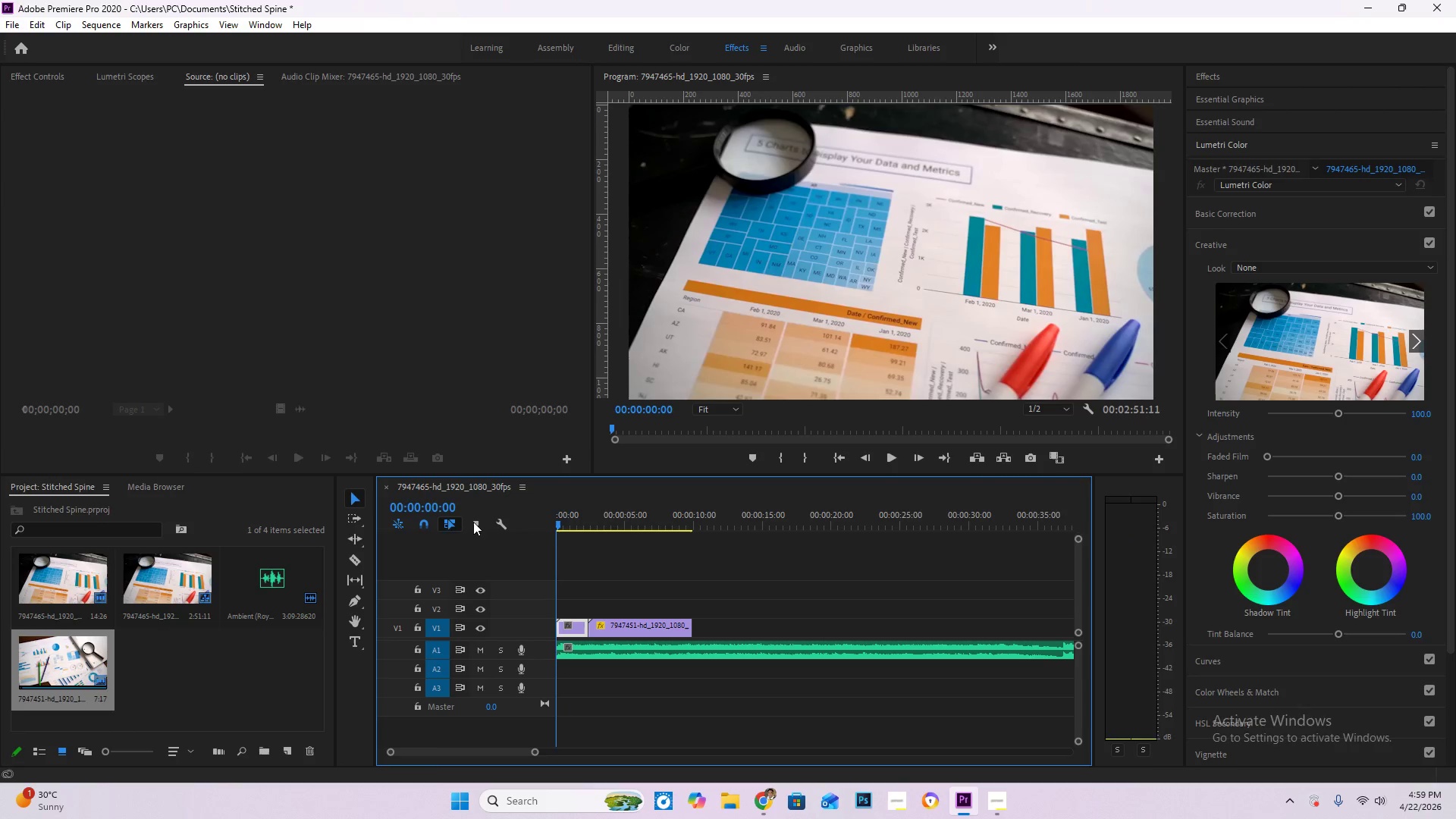 
key(Space)
 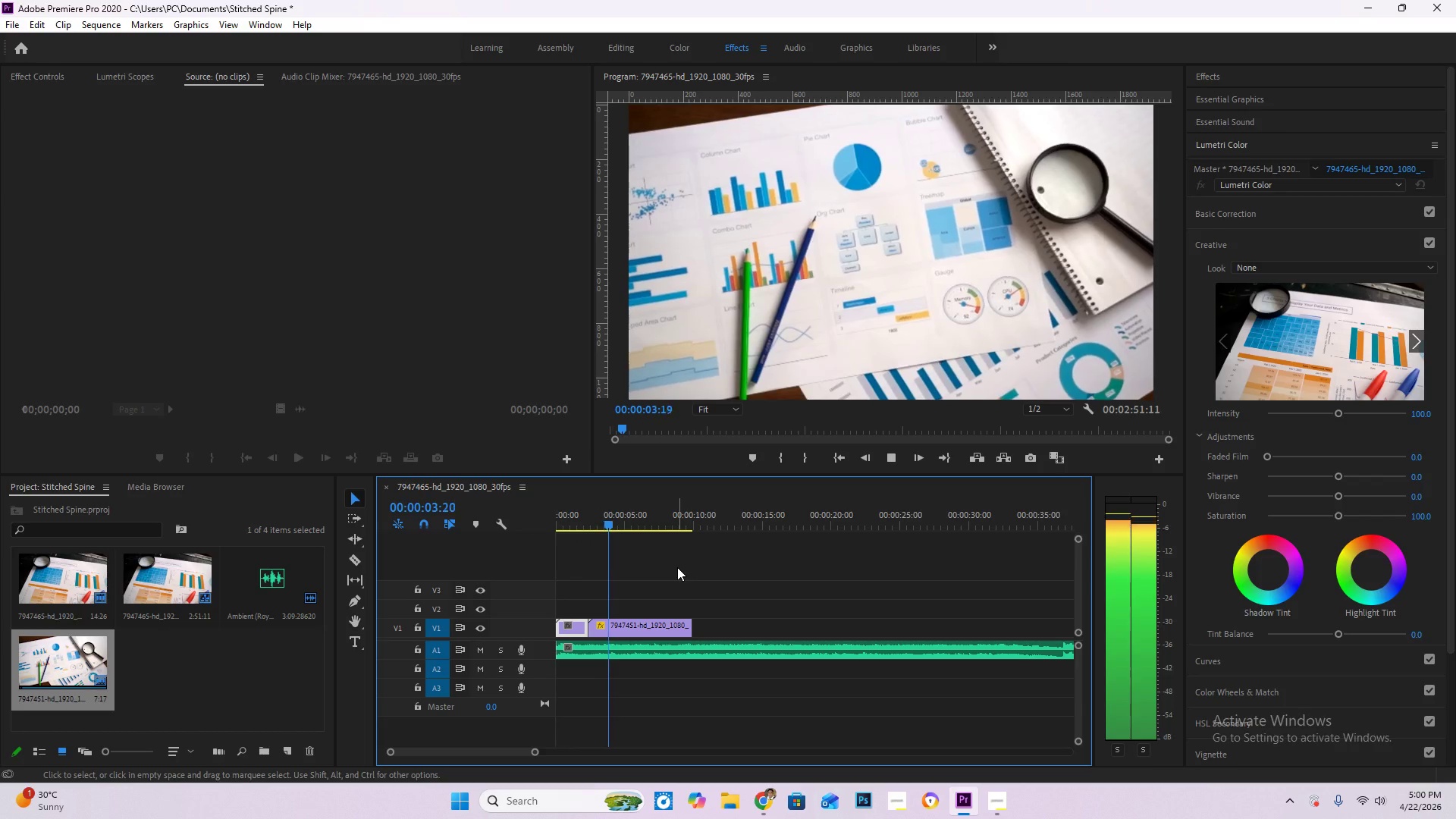 
wait(5.16)
 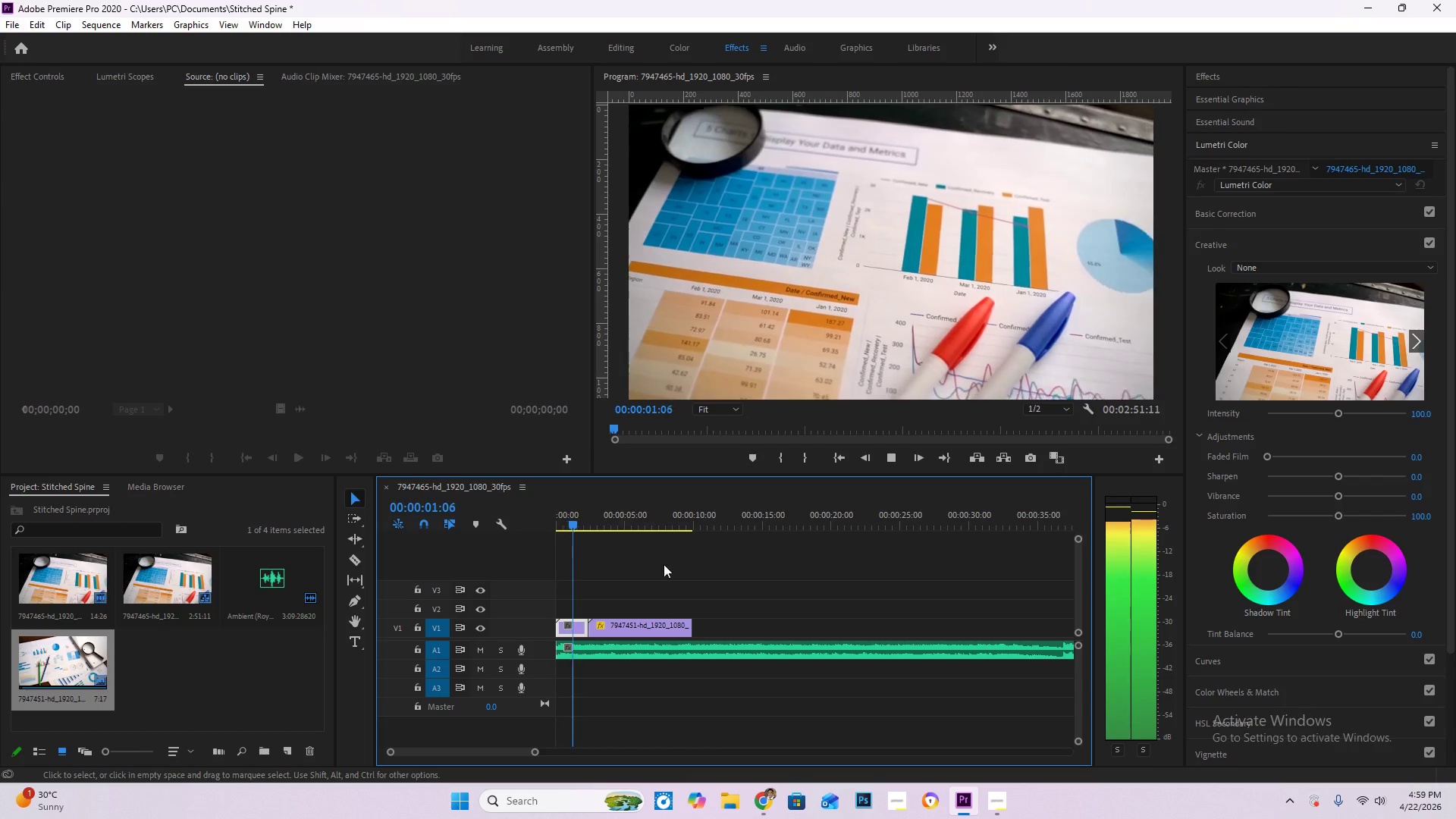 
key(Space)
 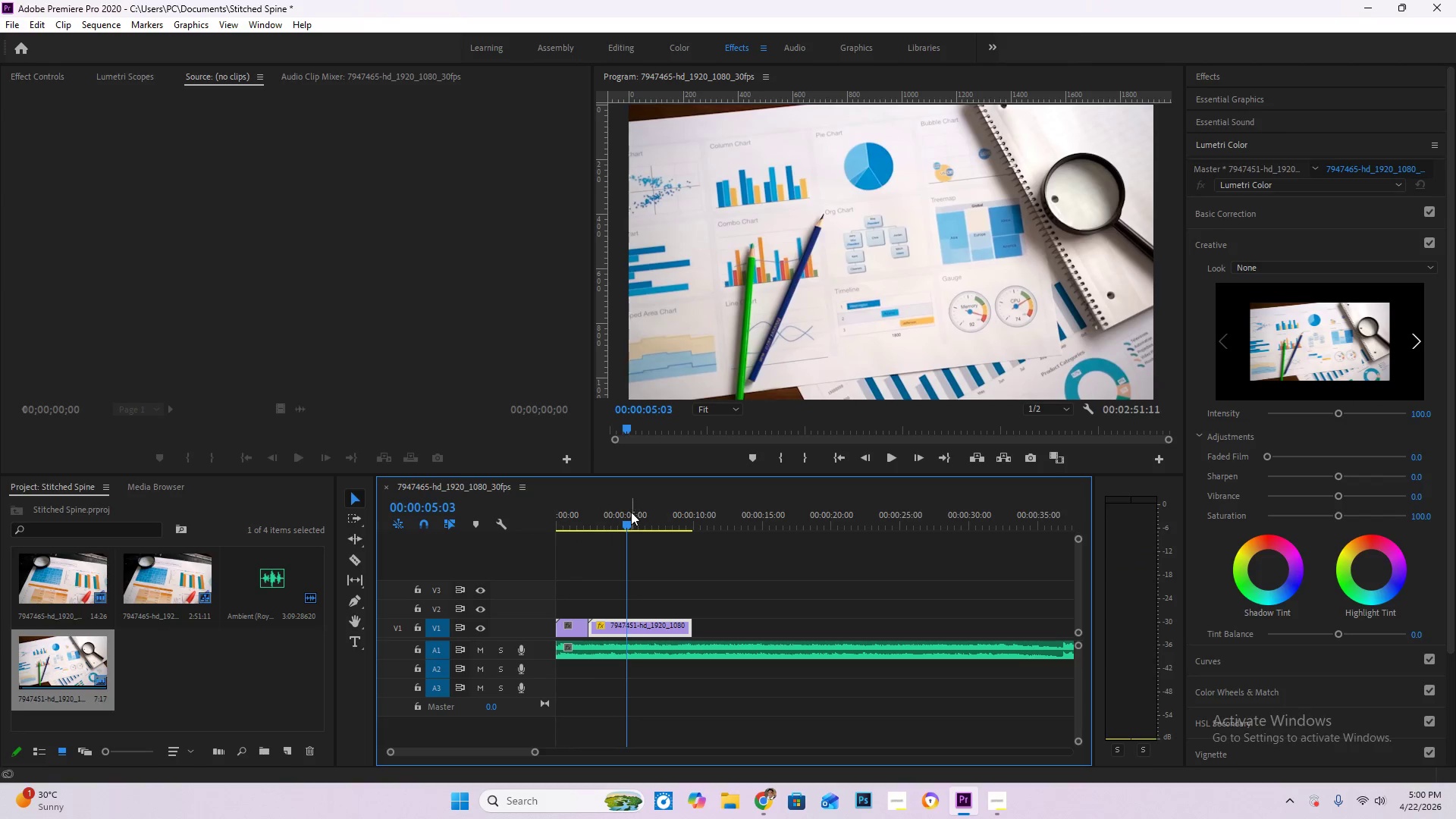 
left_click_drag(start_coordinate=[629, 519], to_coordinate=[537, 510])
 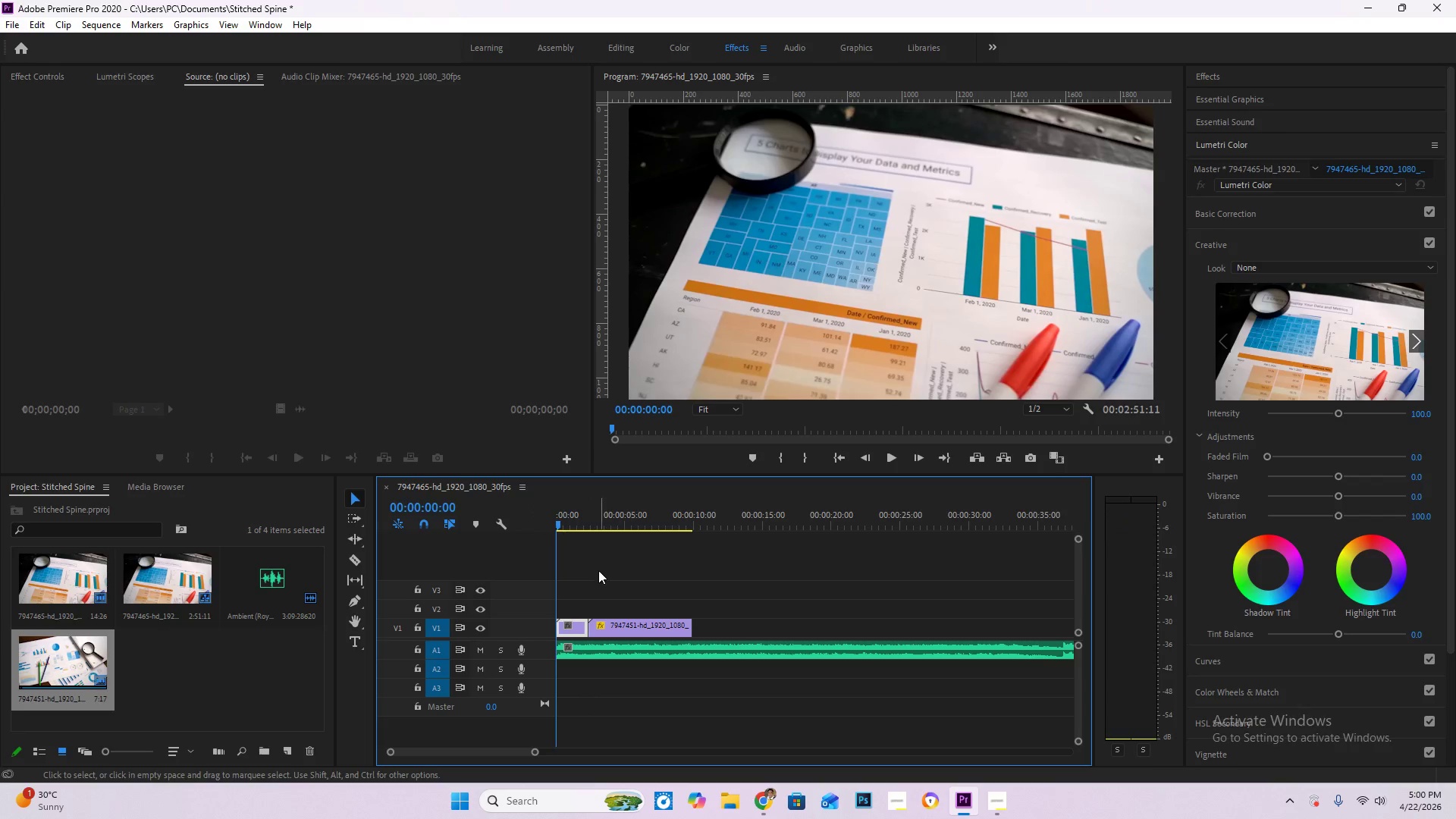 
key(Space)
 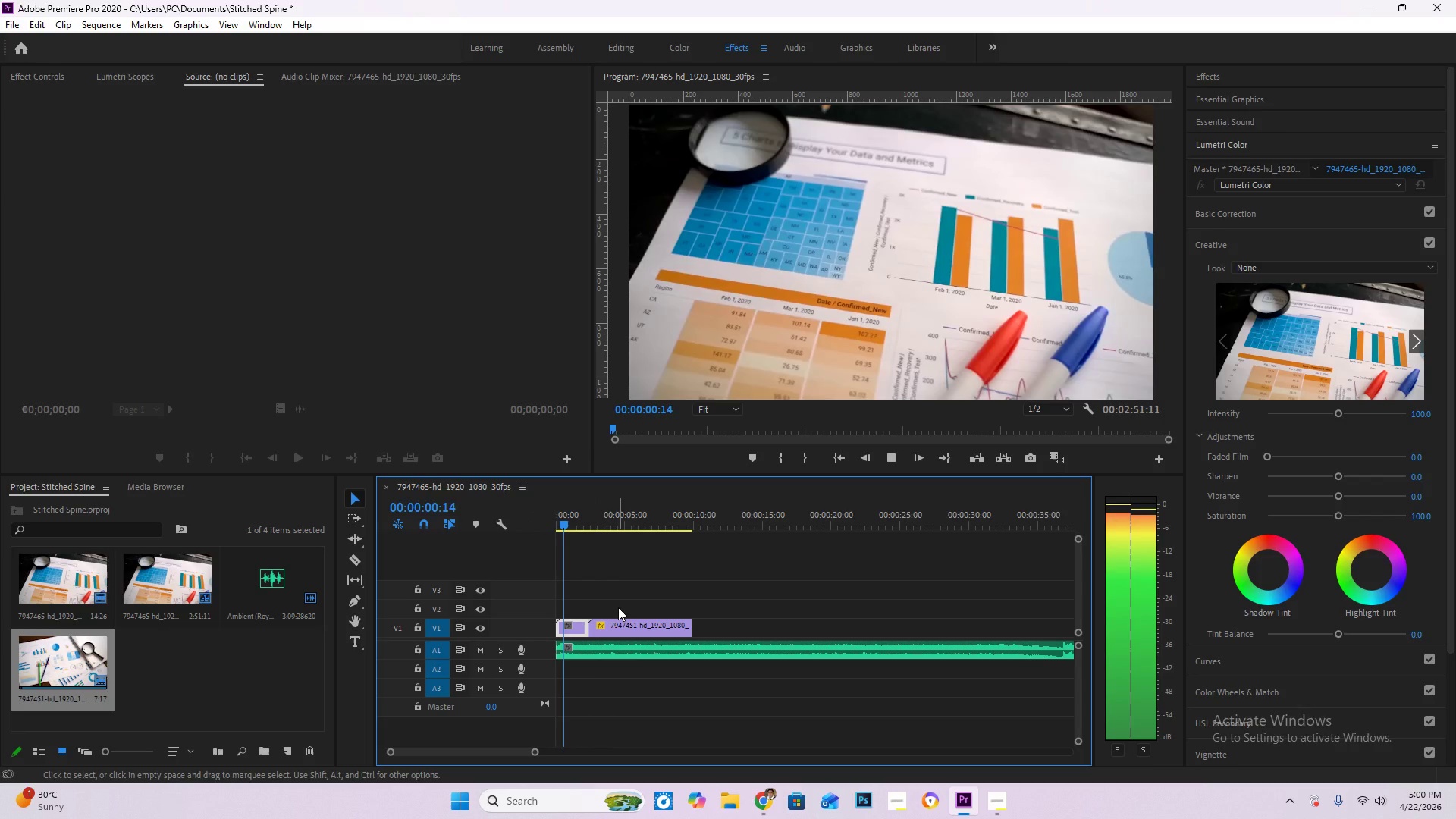 
key(C)
 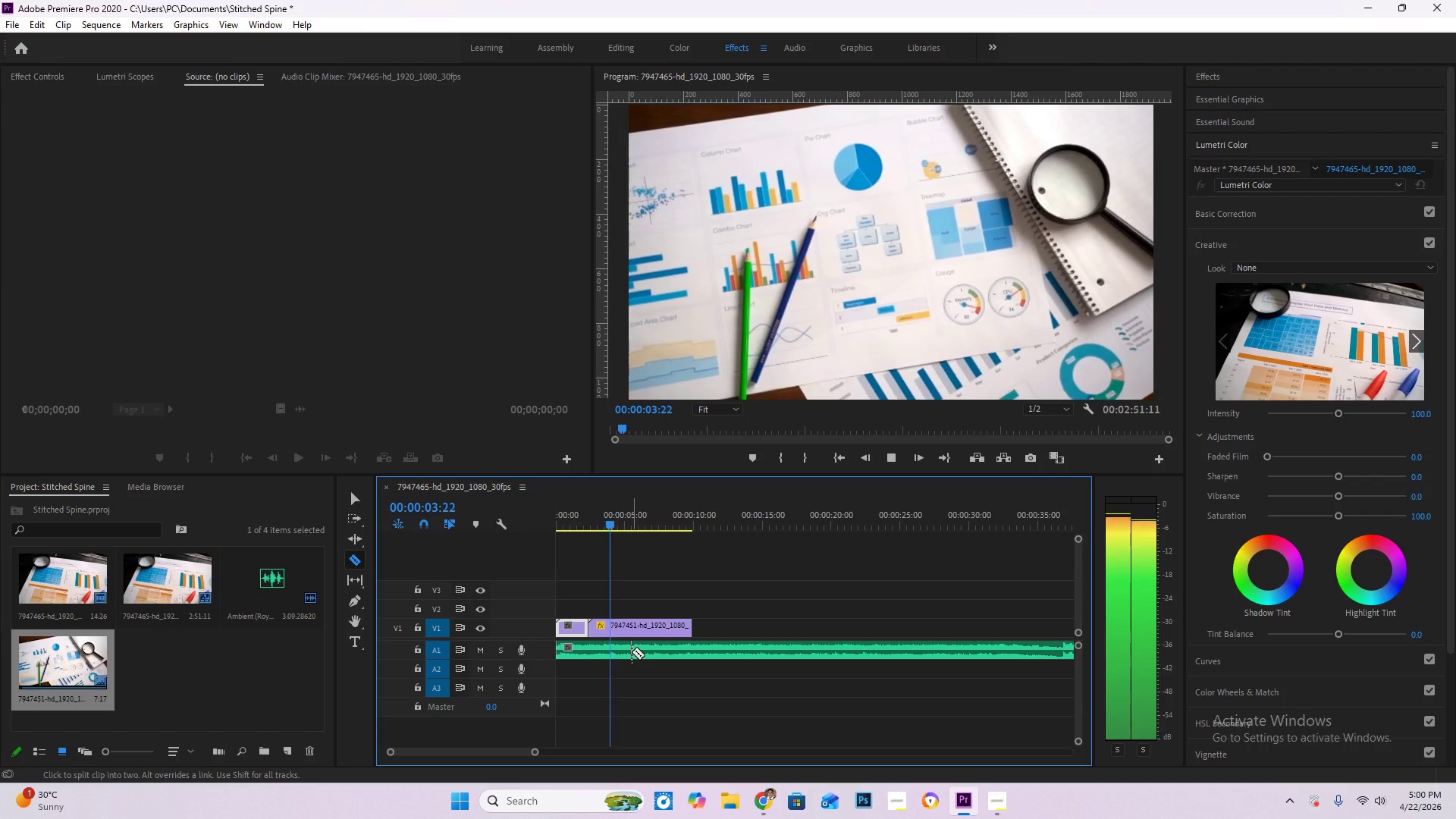 
key(Space)
 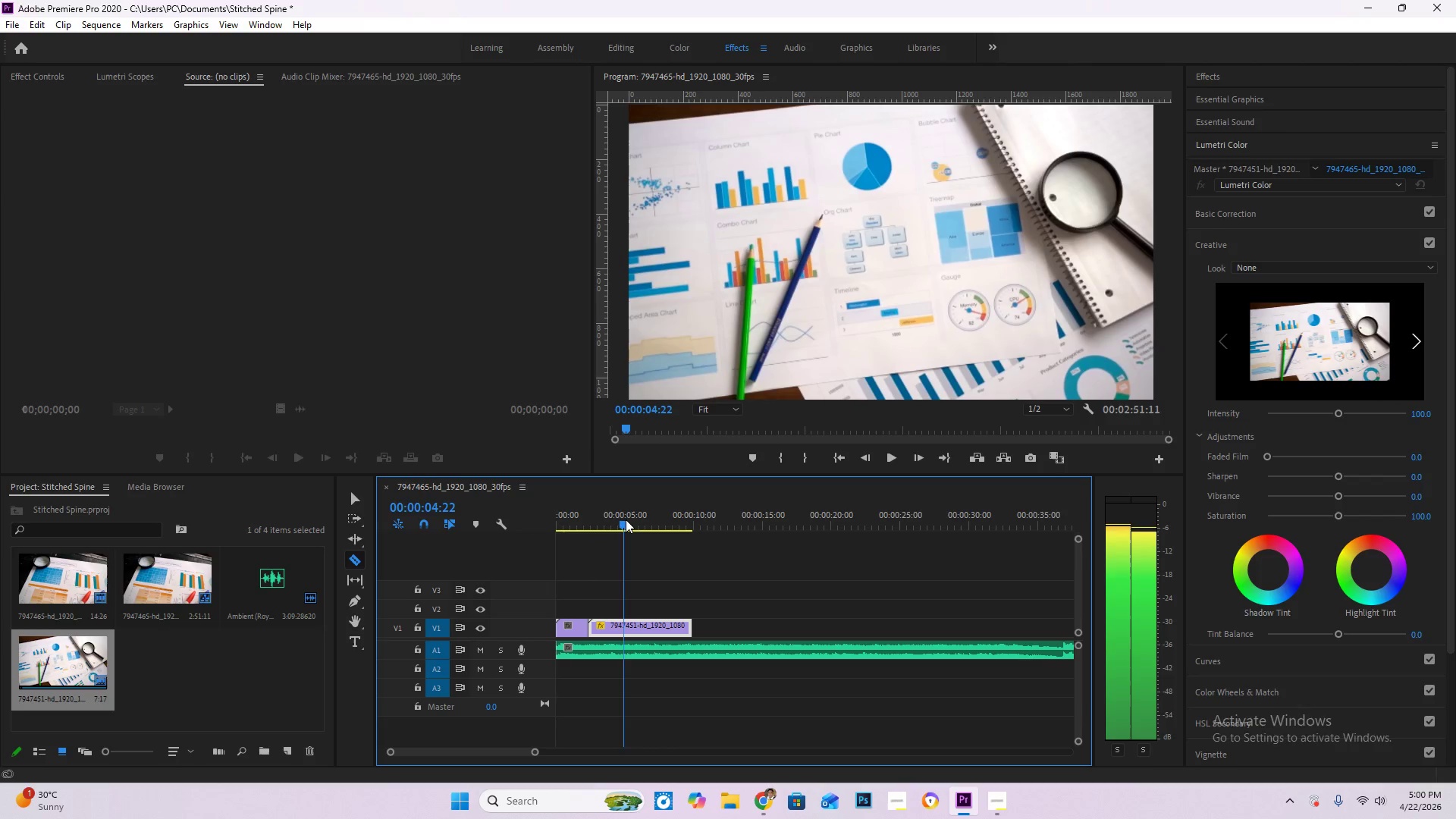 
left_click([626, 623])
 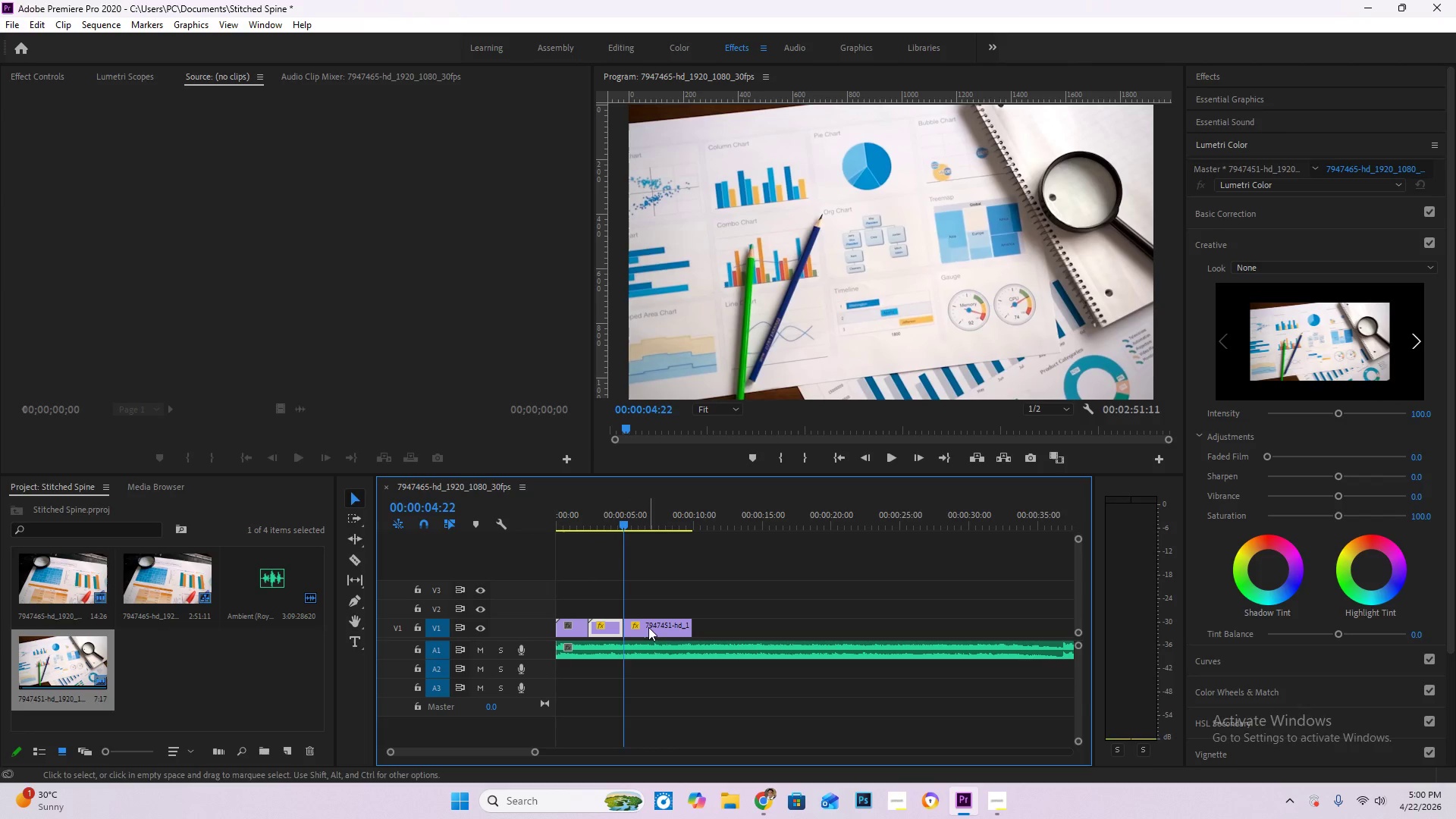 
key(V)
 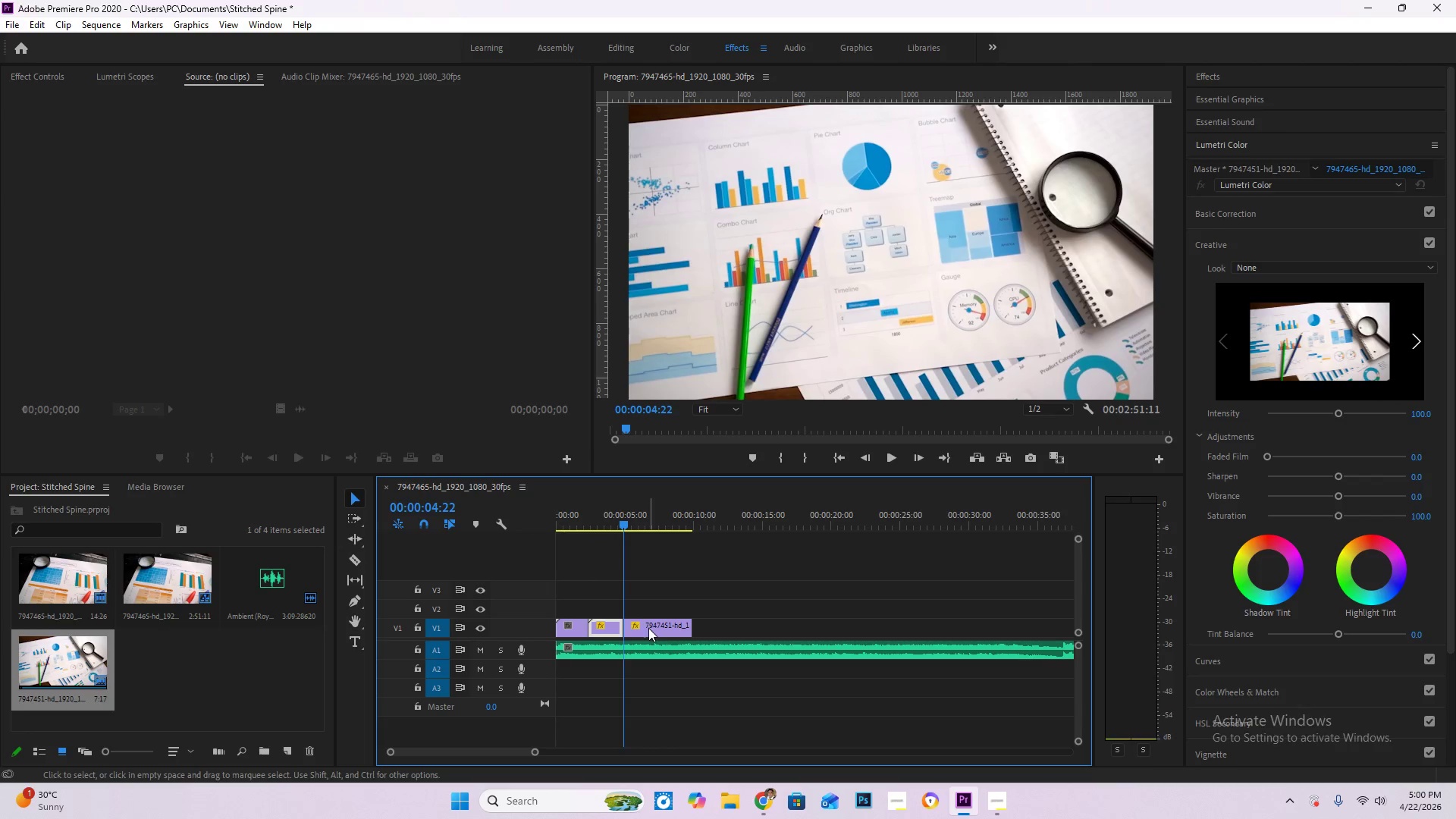 
left_click([648, 628])
 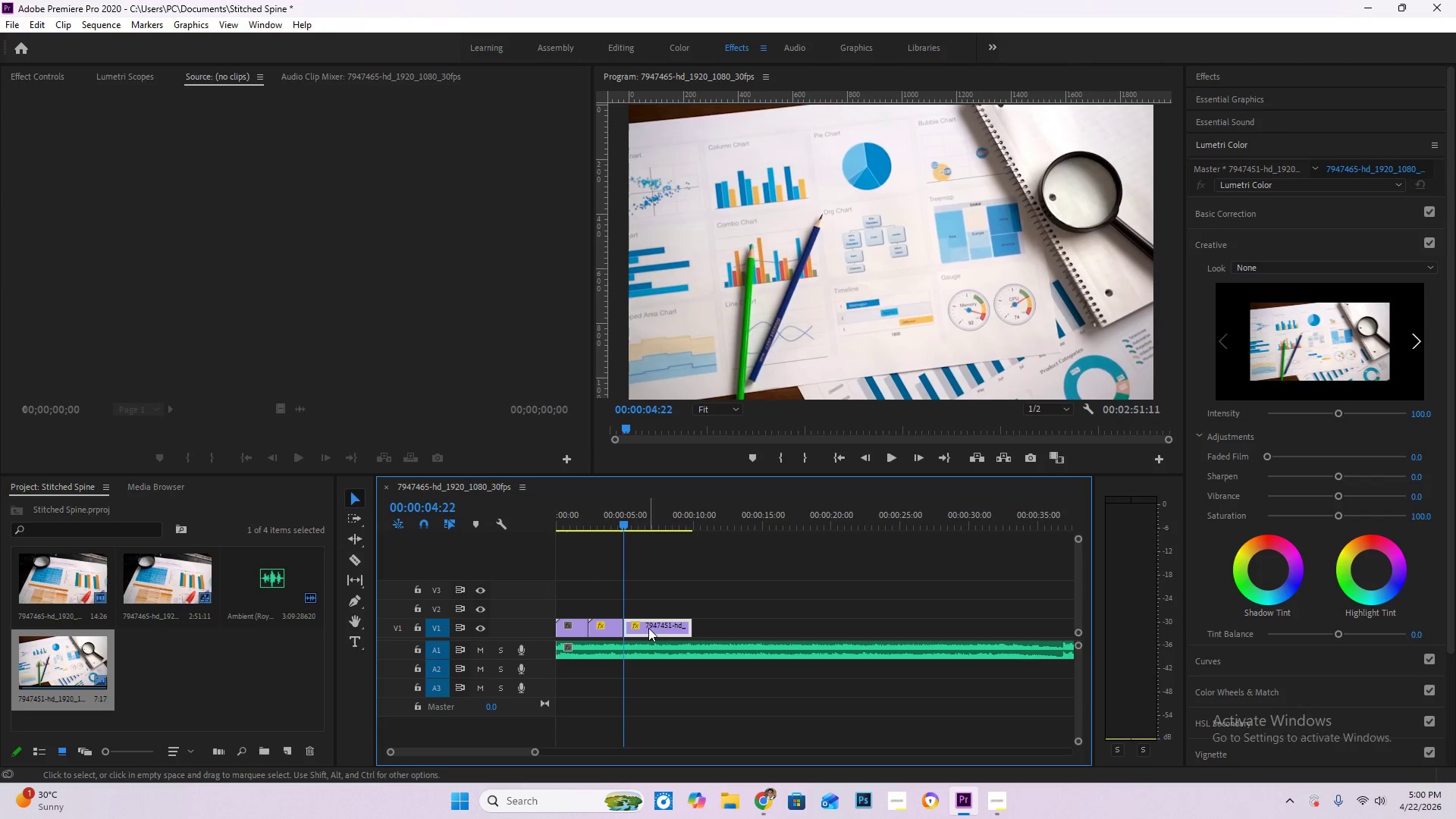 
key(Delete)
 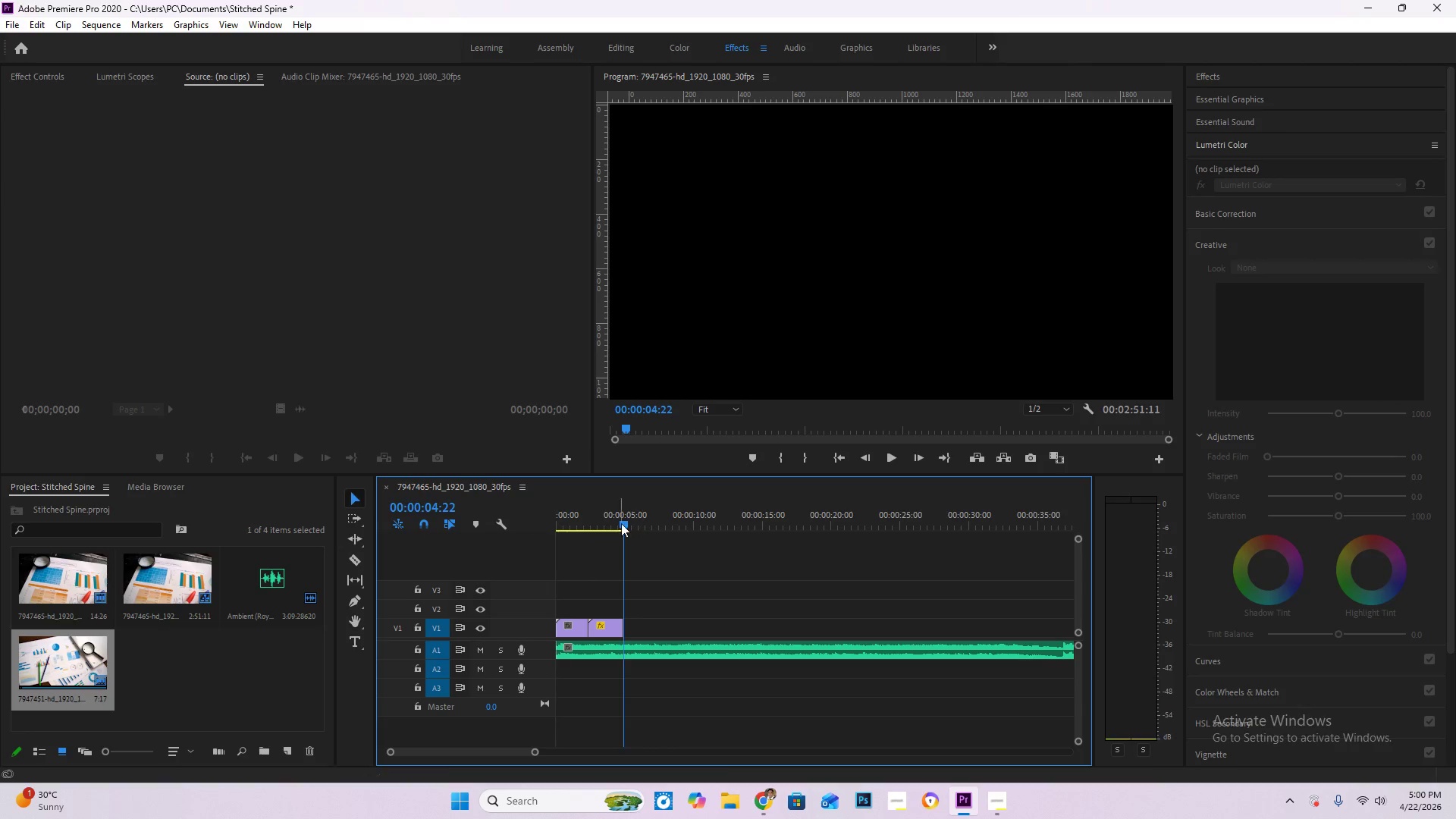 
left_click_drag(start_coordinate=[621, 523], to_coordinate=[455, 508])
 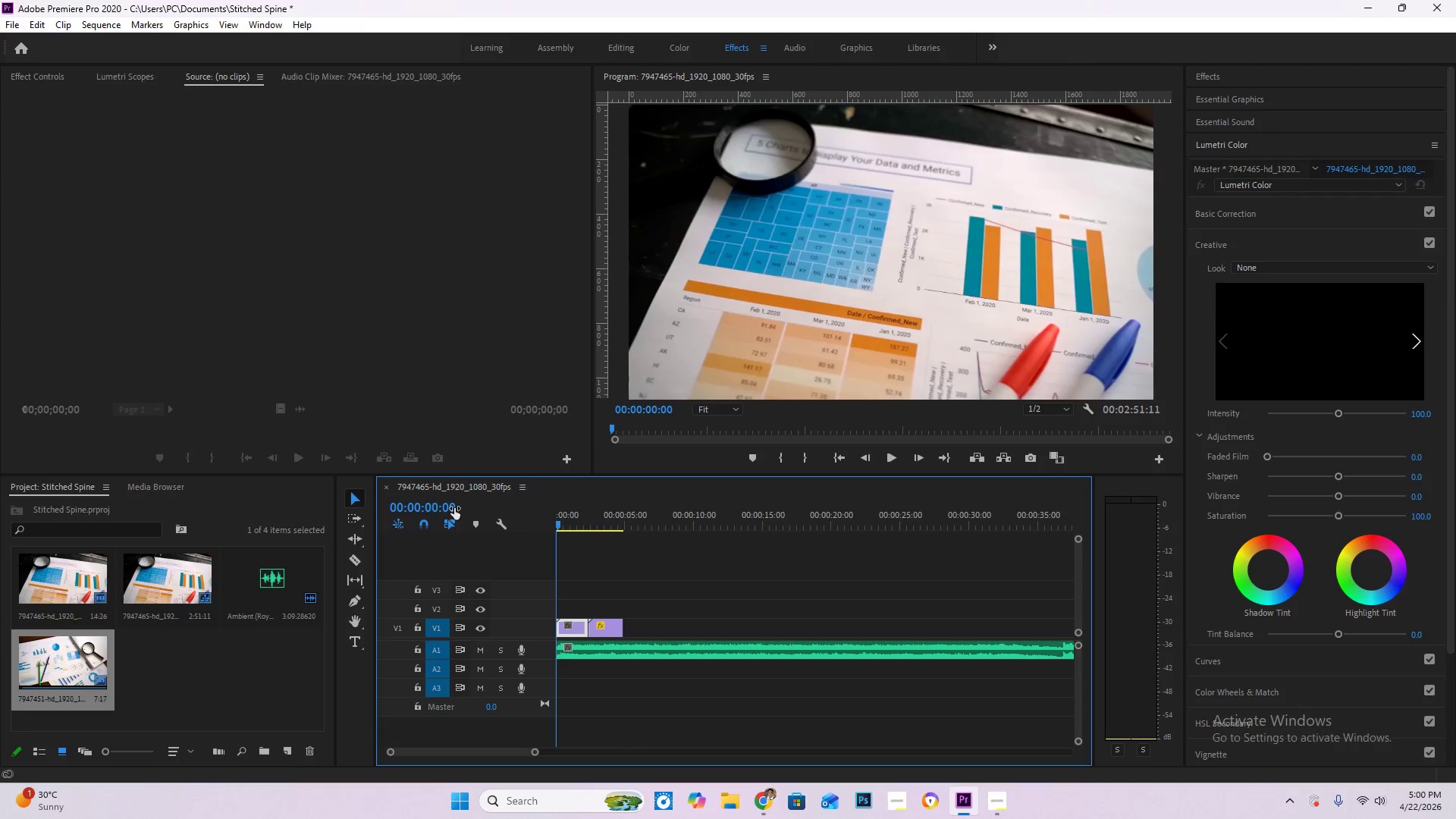 
key(Space)
 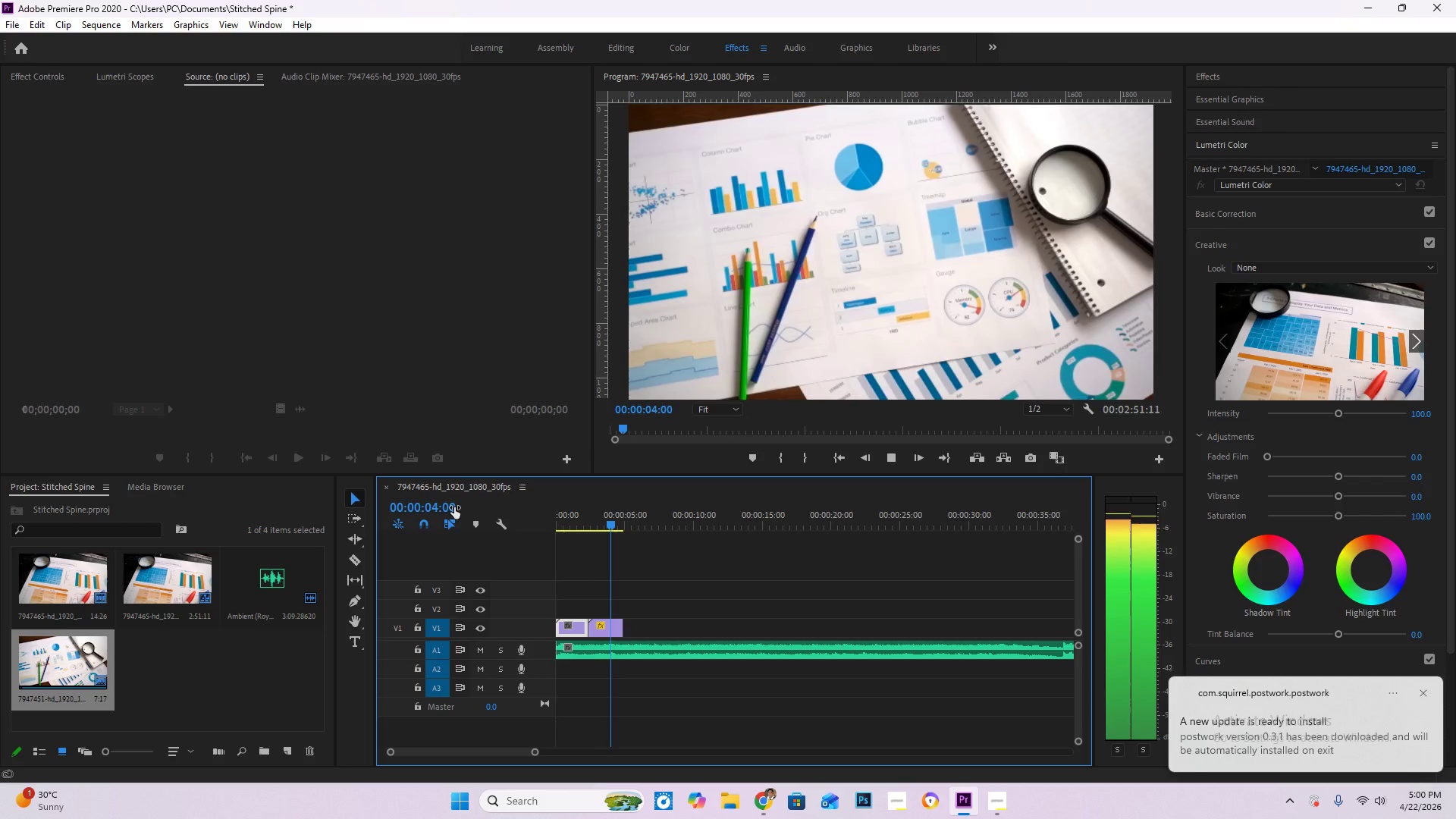 
wait(5.47)
 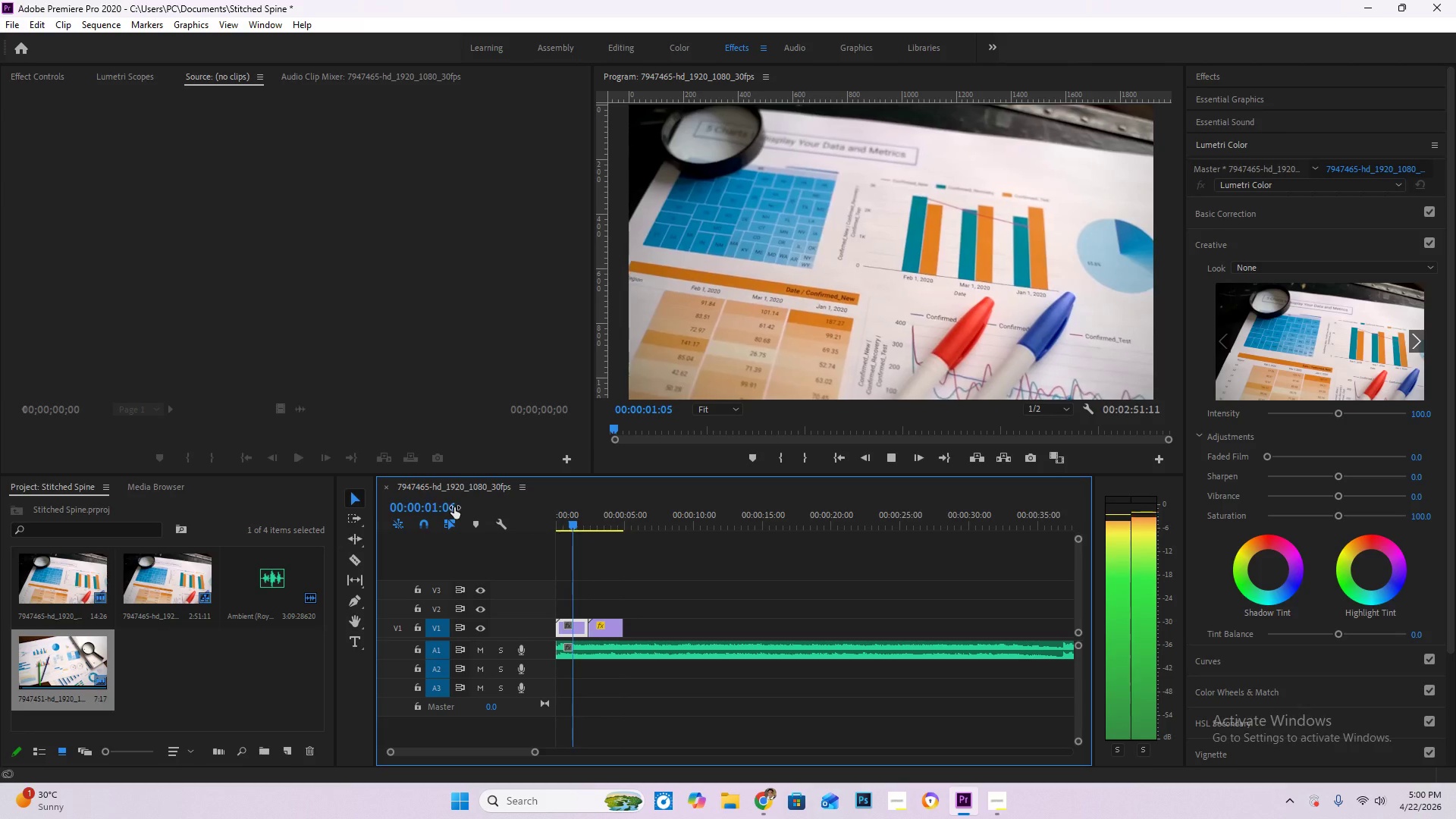 
key(Space)
 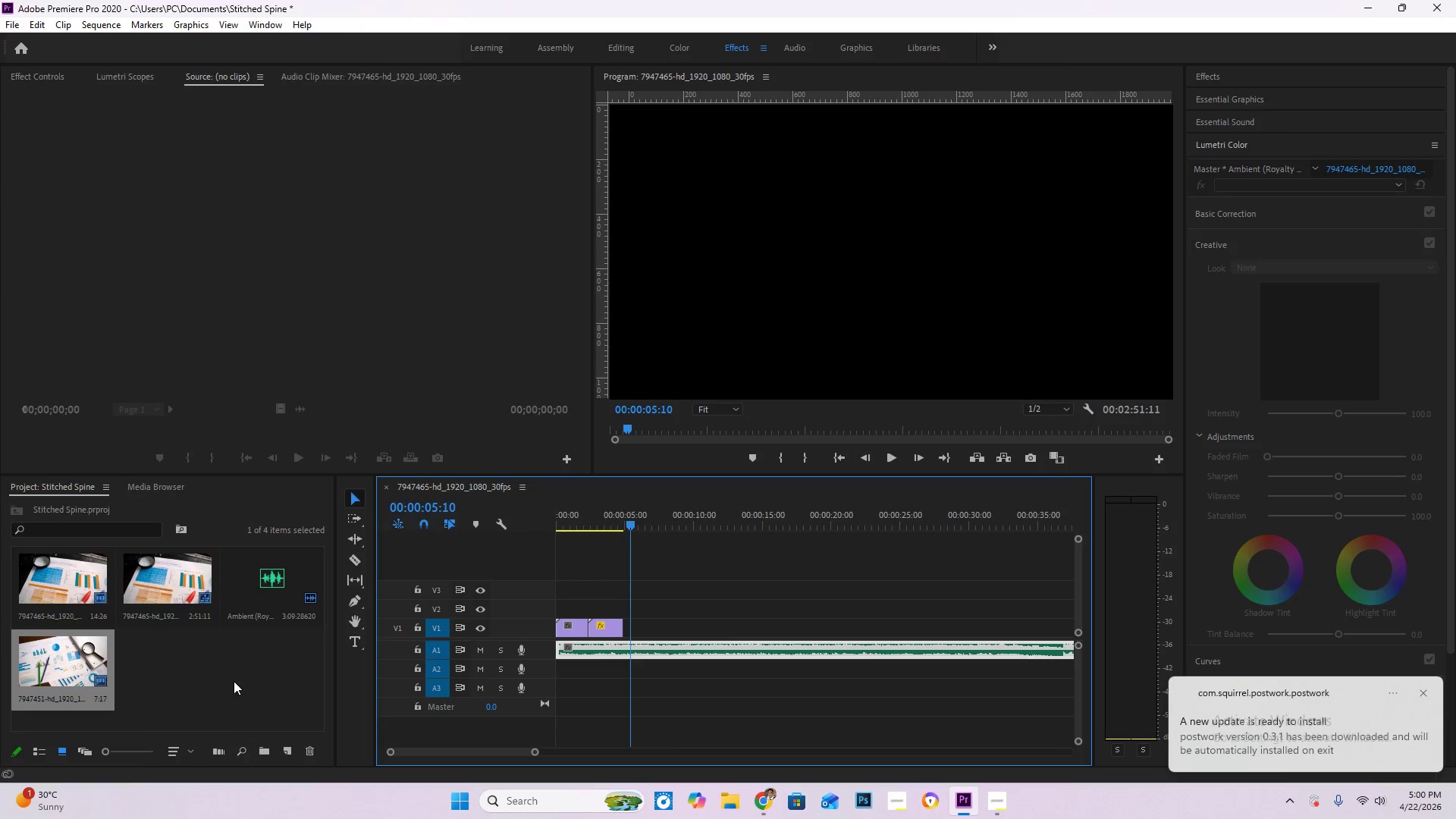 
double_click([234, 681])
 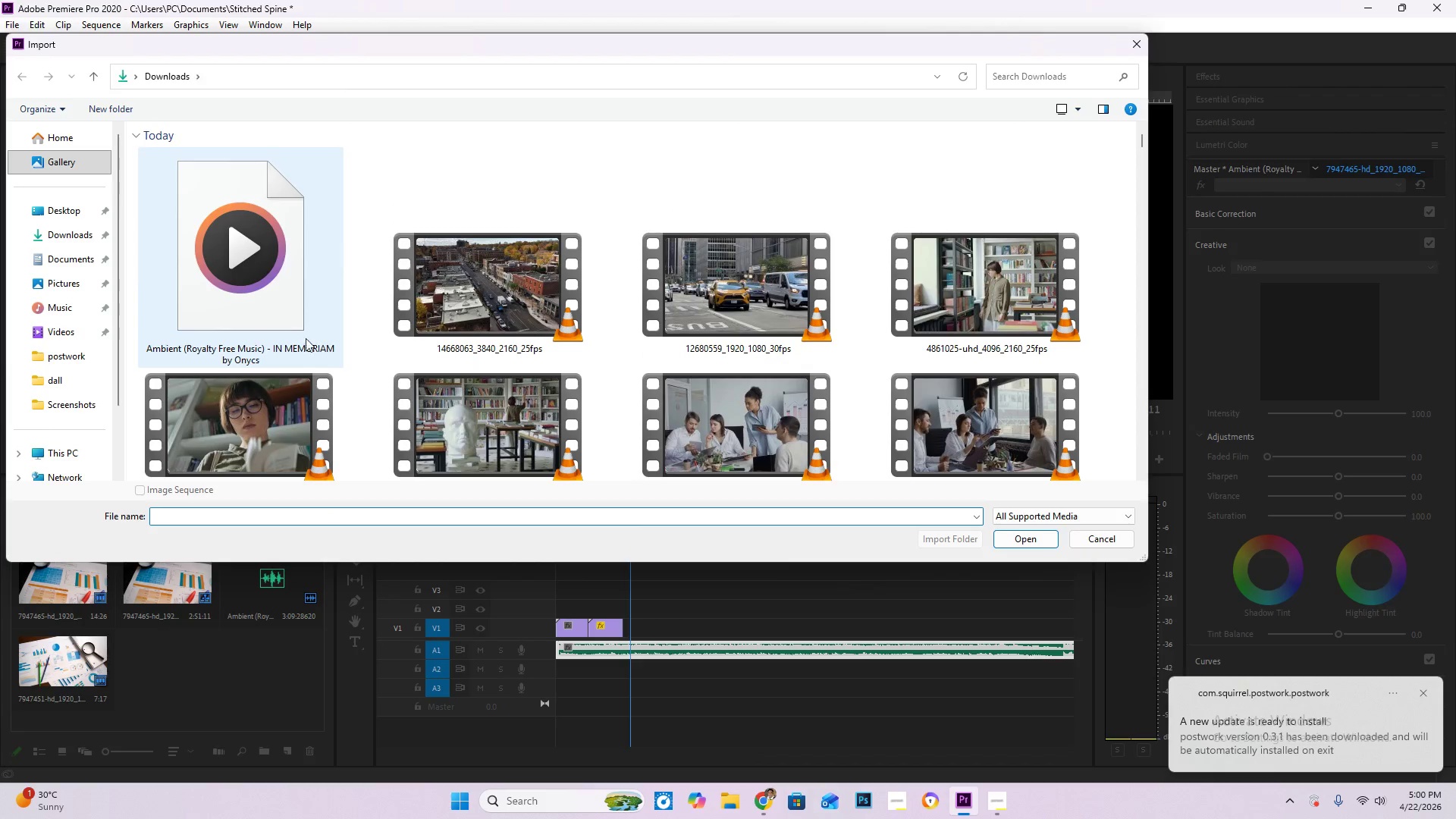 
scroll: coordinate [534, 397], scroll_direction: down, amount: 2.0
 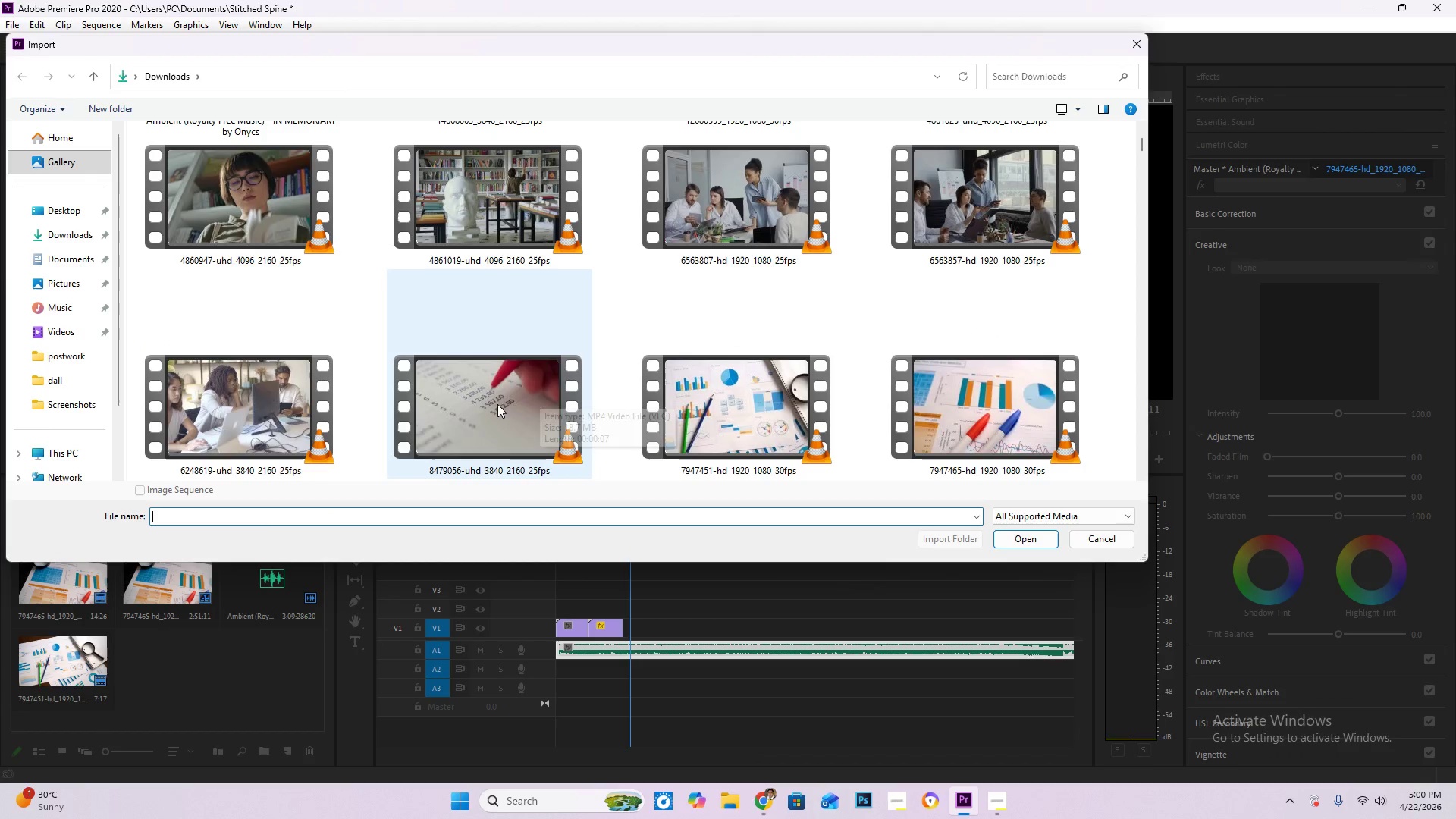 
double_click([494, 403])
 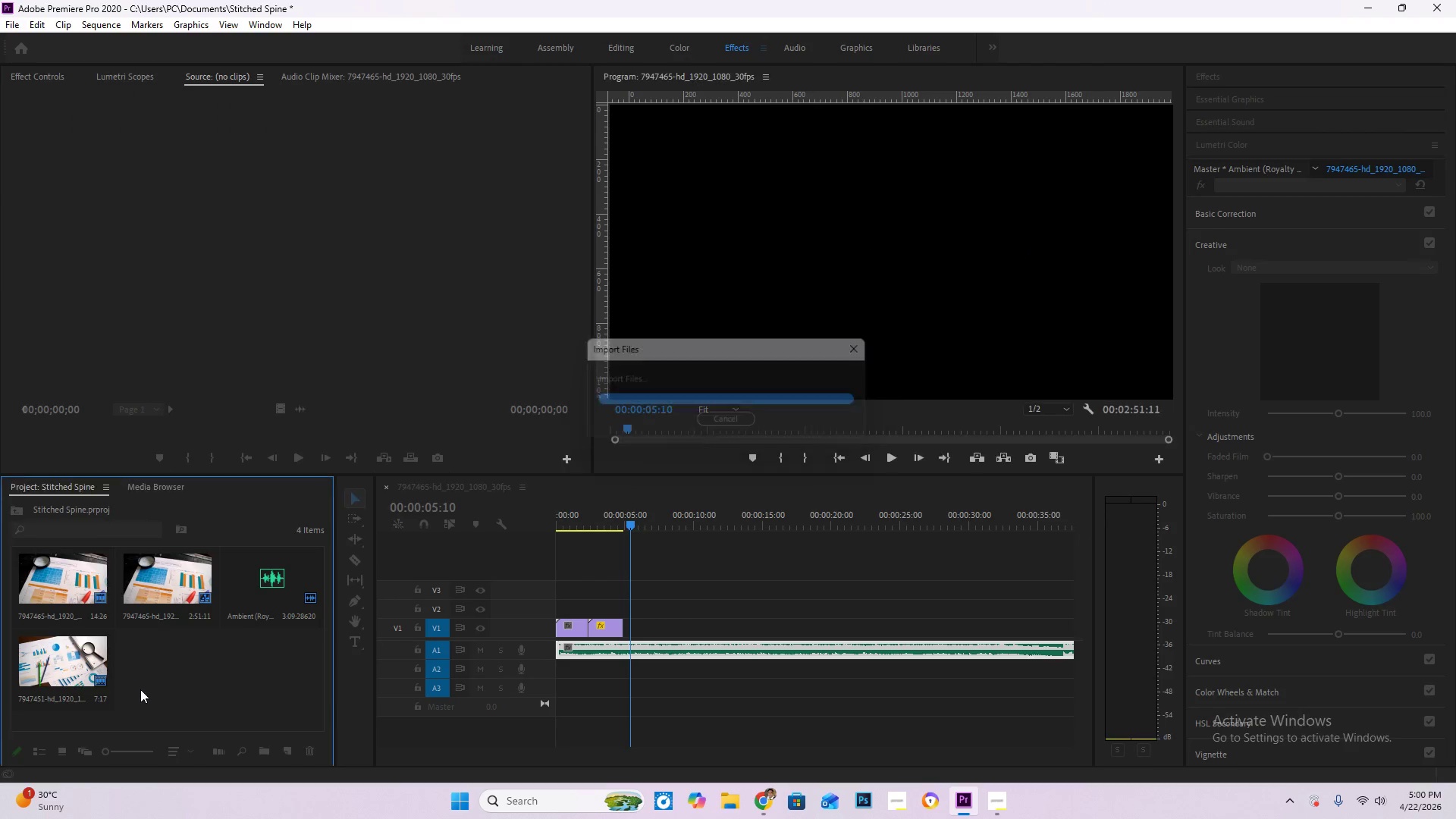 
left_click_drag(start_coordinate=[156, 675], to_coordinate=[717, 585])
 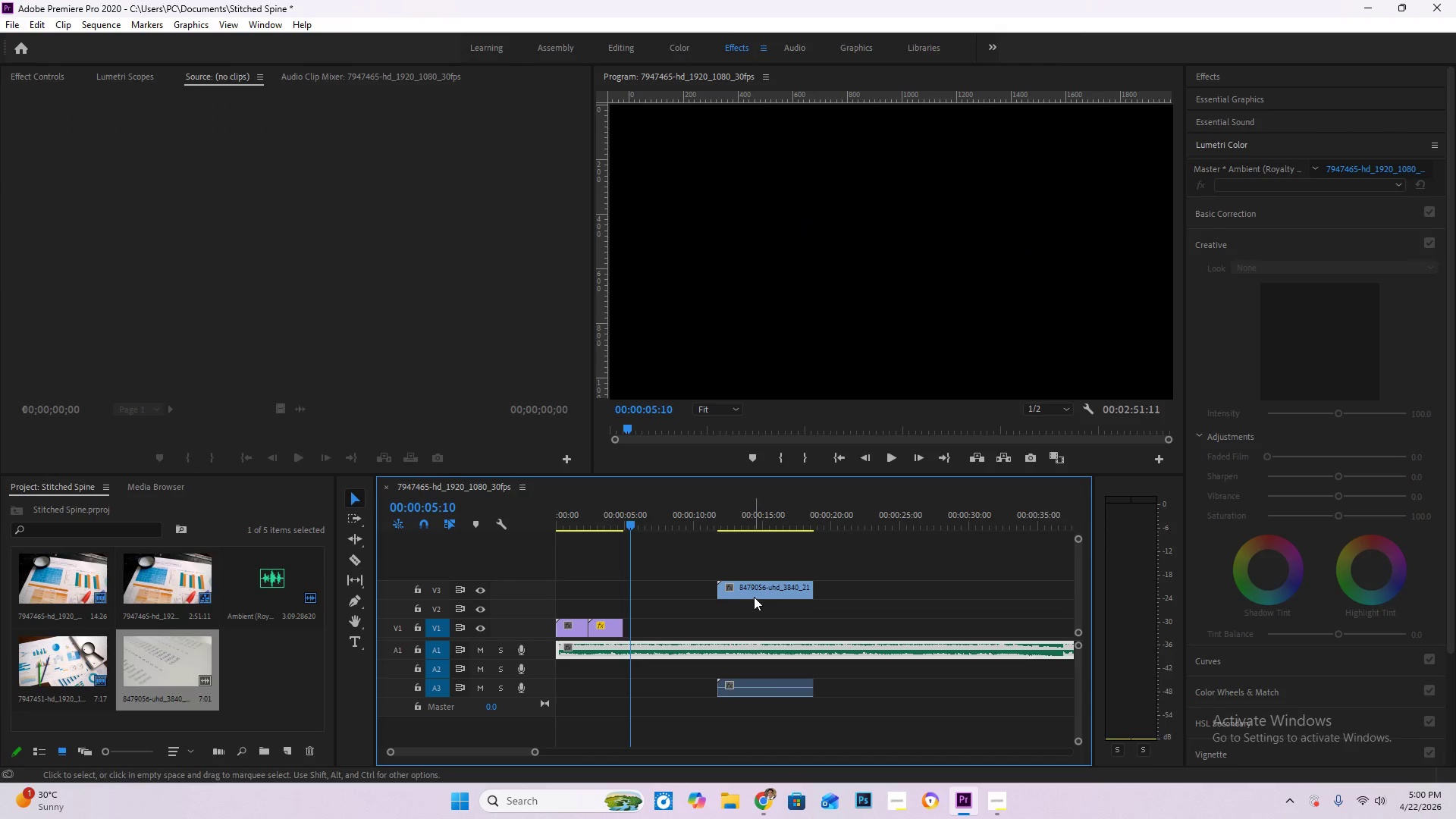 
left_click([755, 595])
 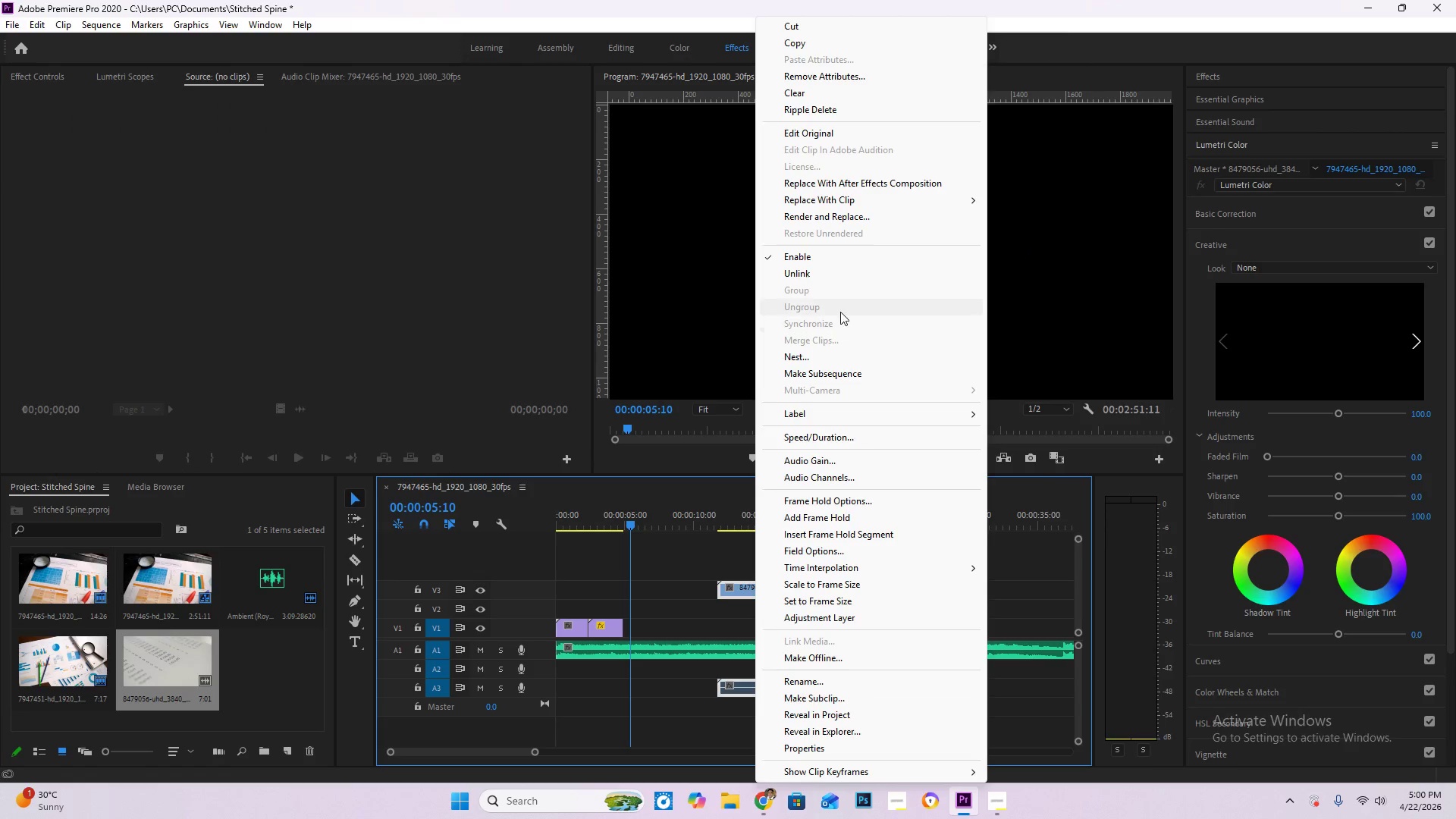 
left_click([818, 276])
 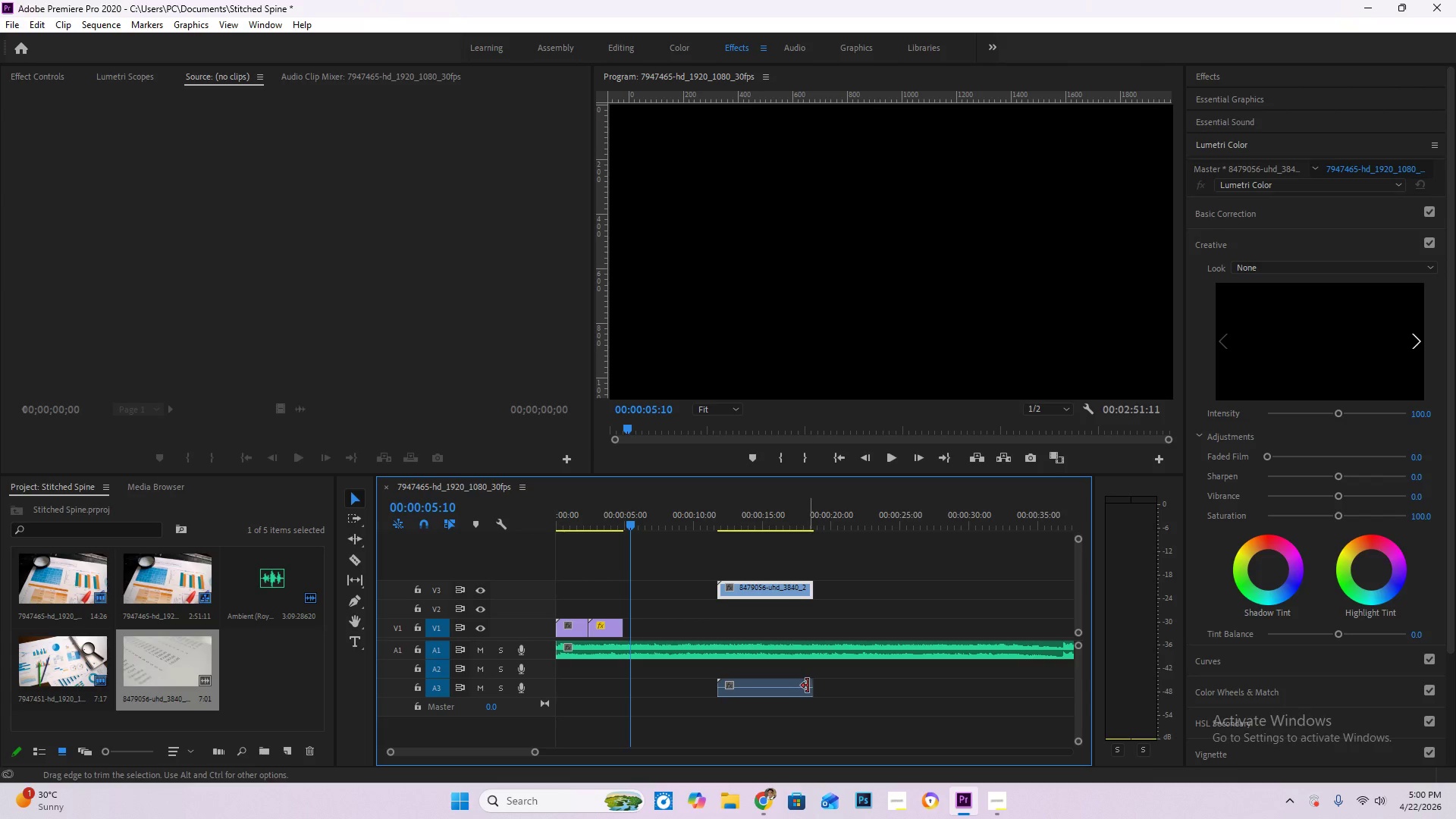 
left_click([792, 691])
 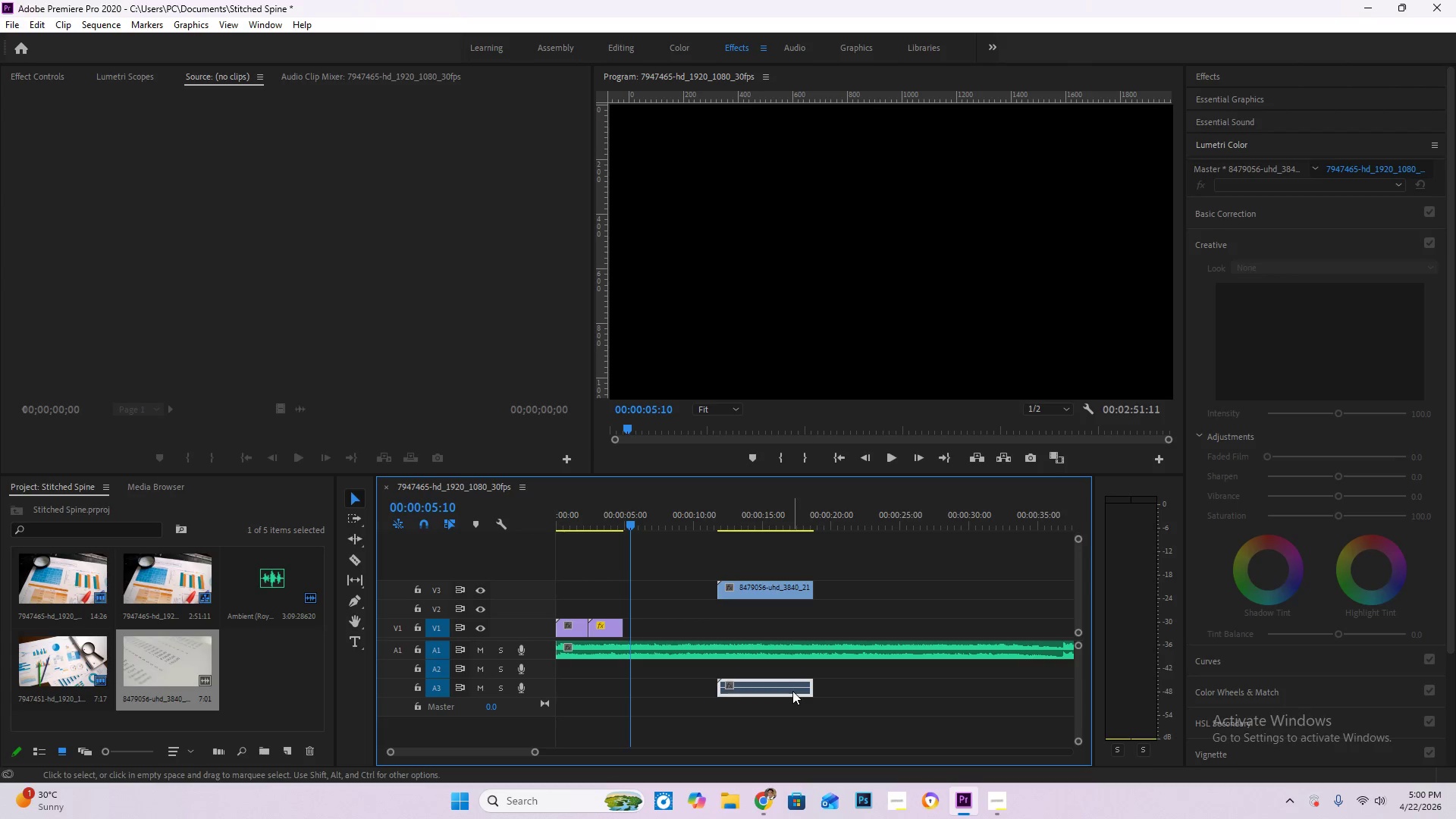 
key(Delete)
 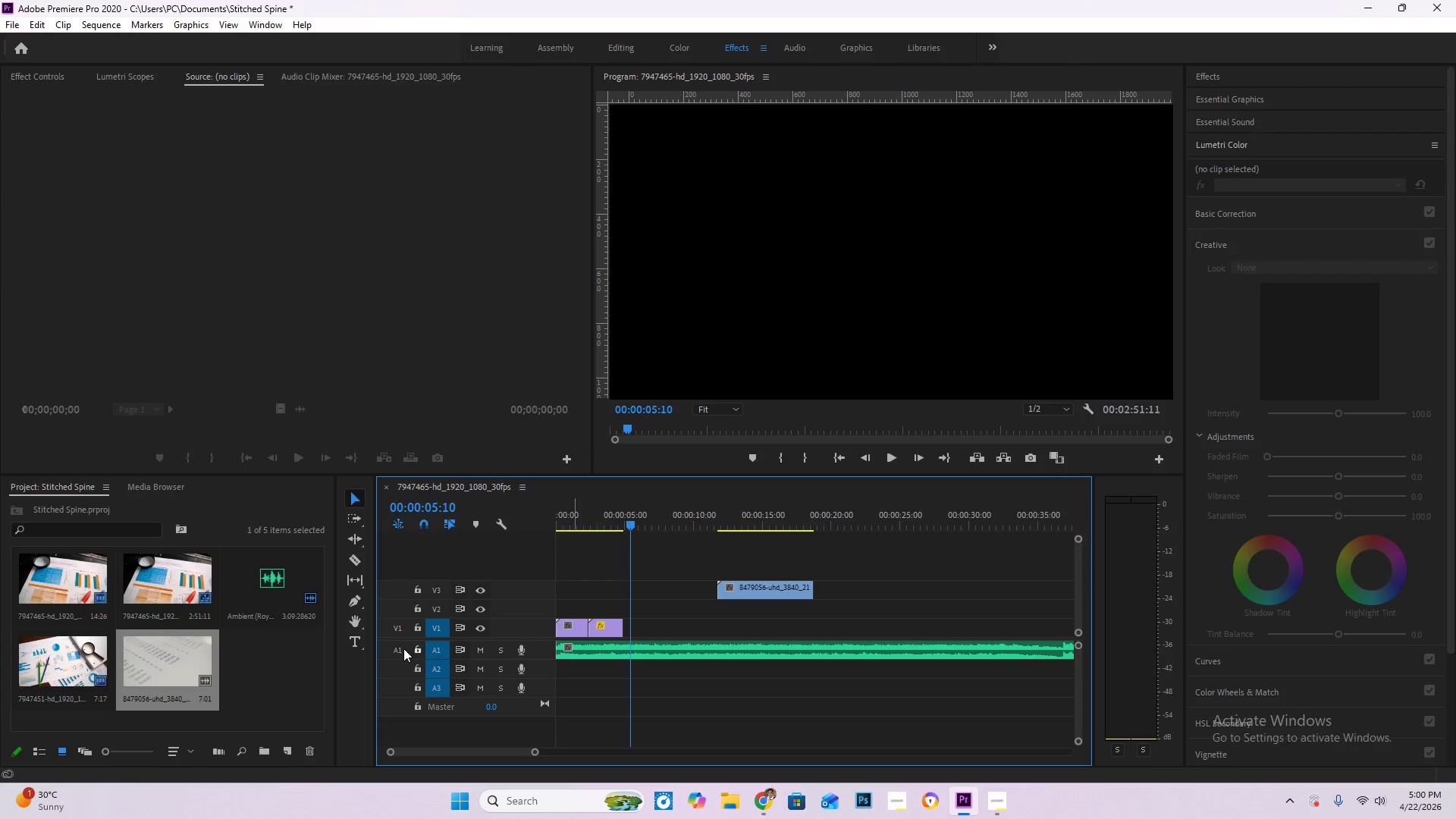 
left_click([421, 650])
 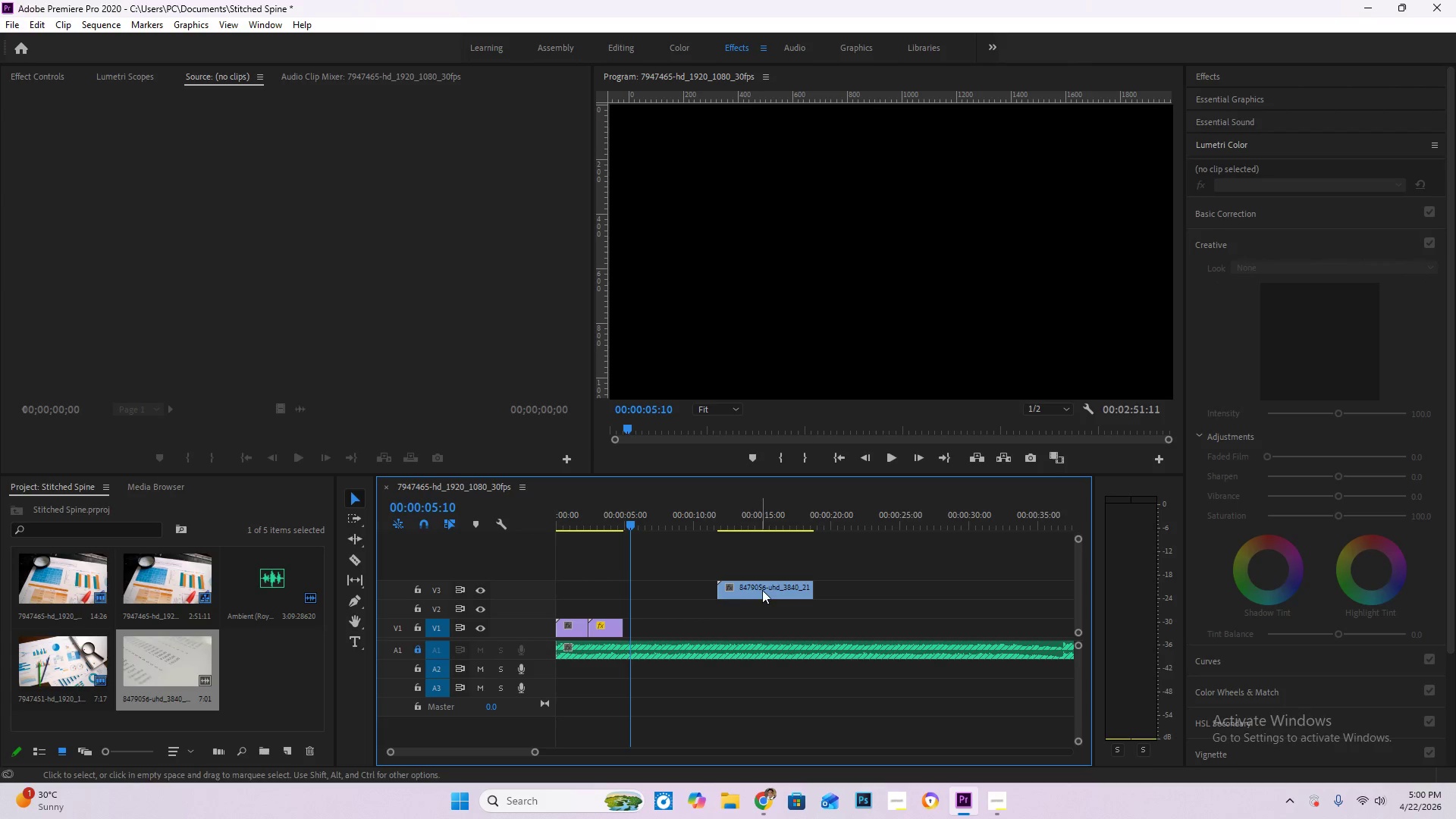 
left_click_drag(start_coordinate=[764, 588], to_coordinate=[671, 634])
 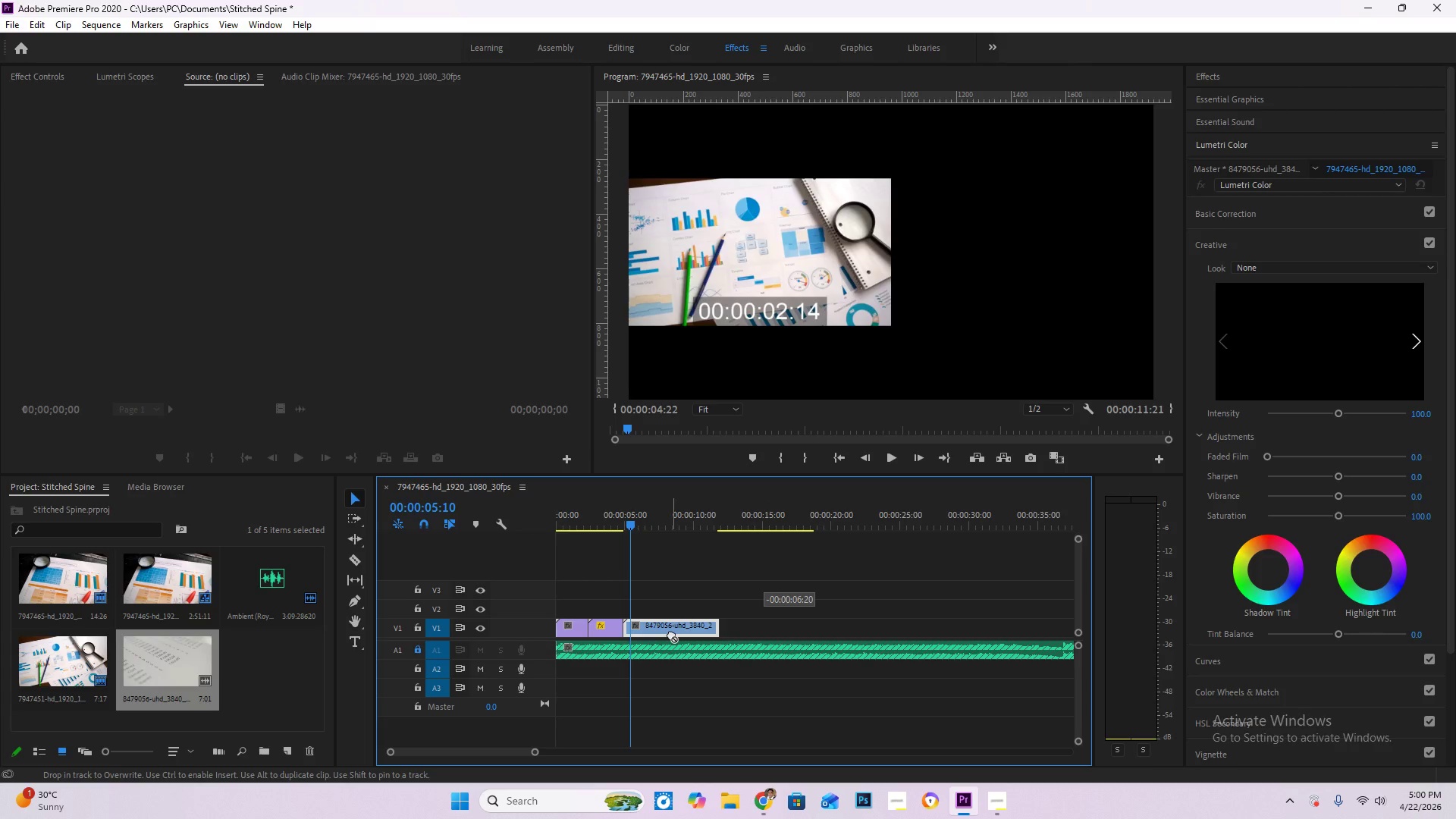 
left_click_drag(start_coordinate=[629, 517], to_coordinate=[598, 518])
 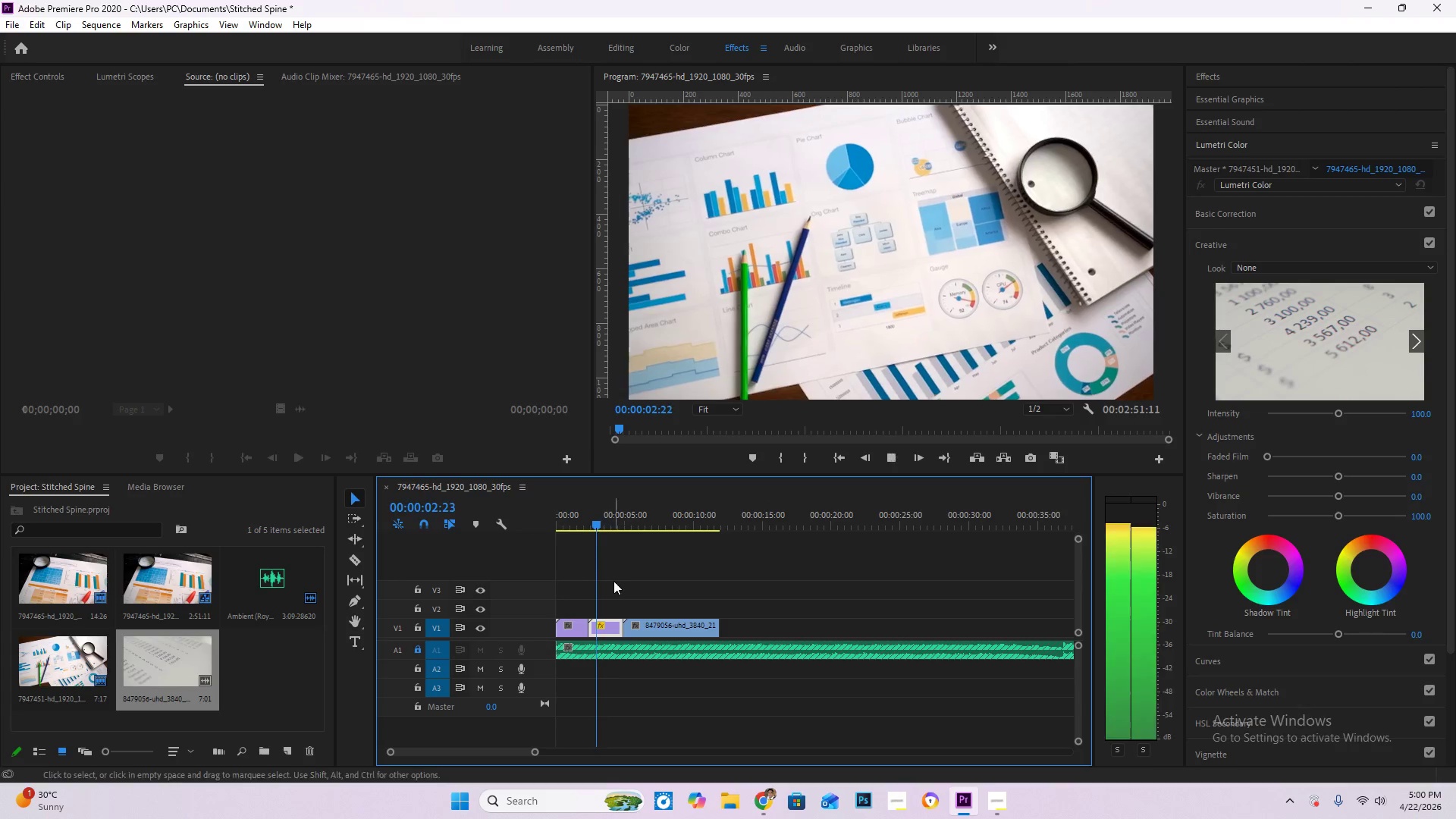 
key(Space)
 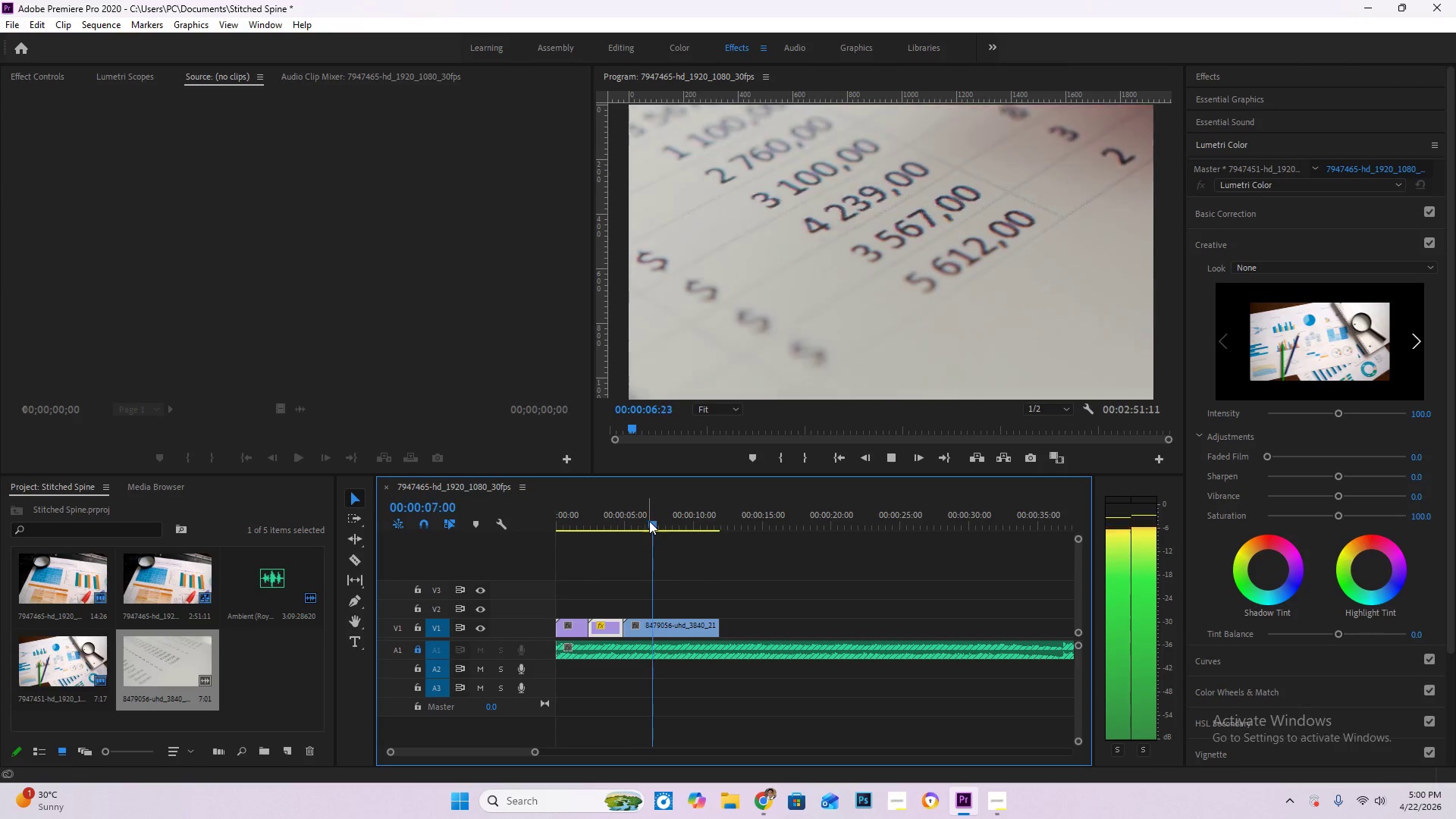 
wait(5.55)
 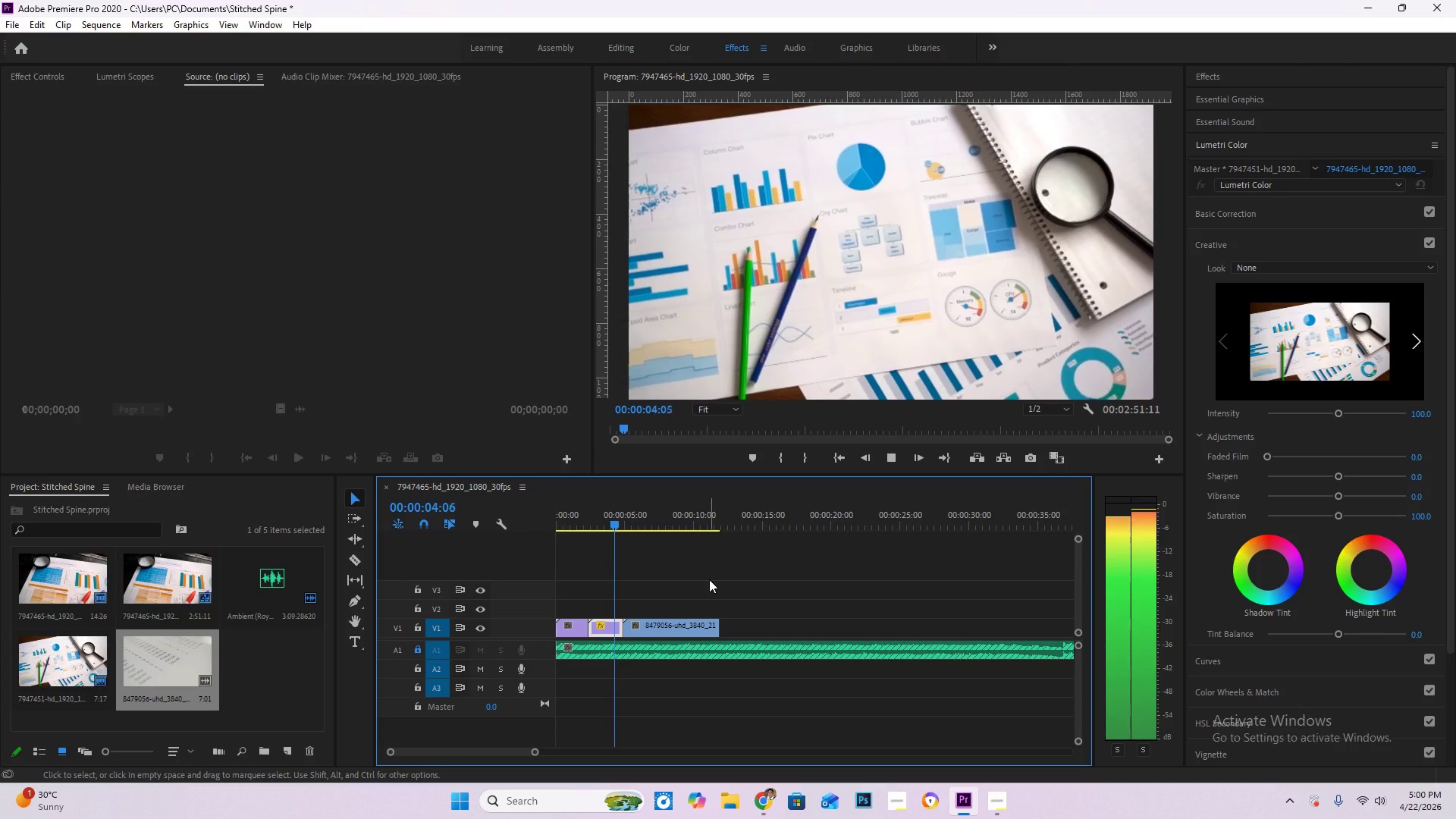 
left_click_drag(start_coordinate=[668, 527], to_coordinate=[663, 521])
 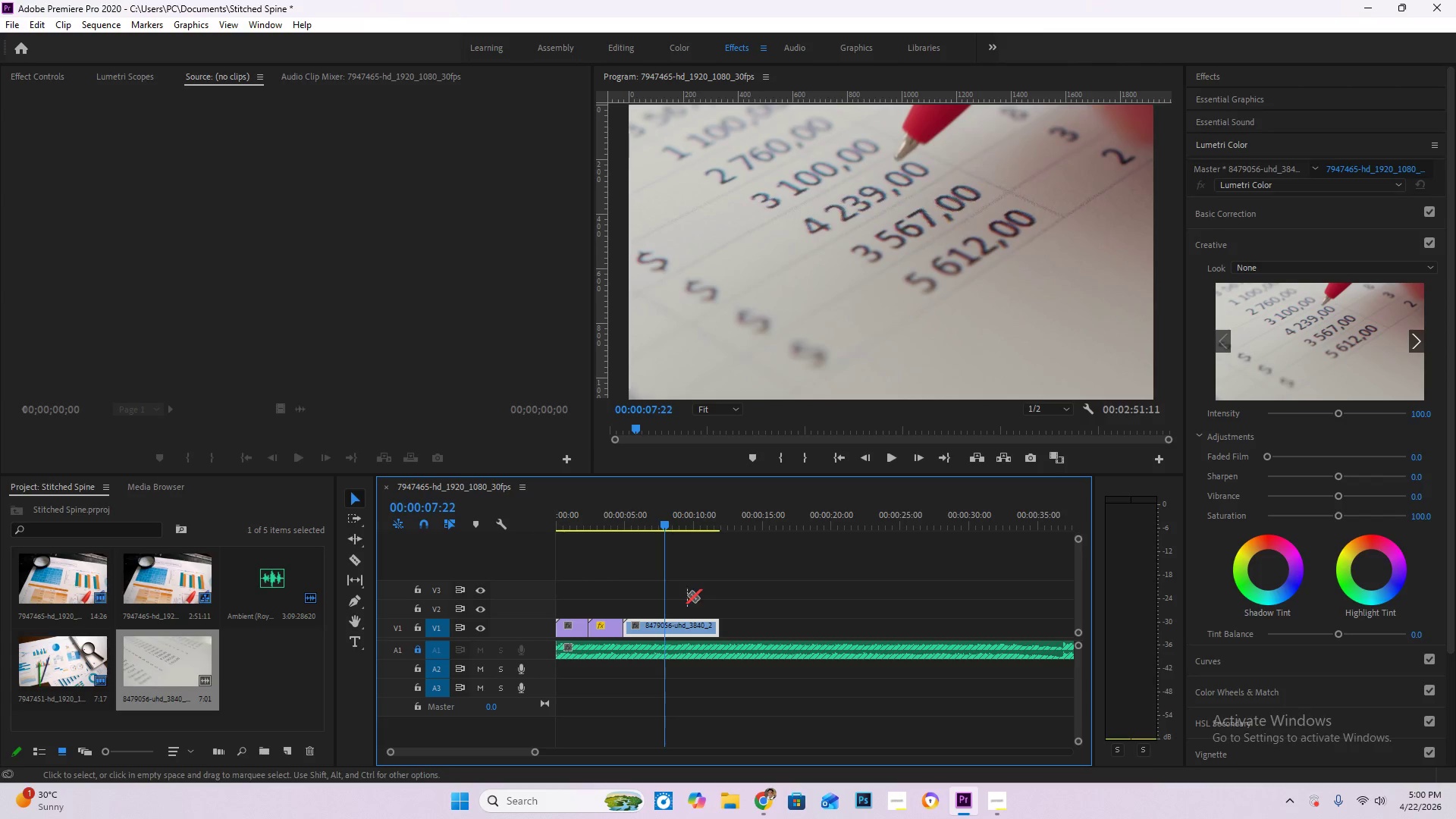 
type(cv)
 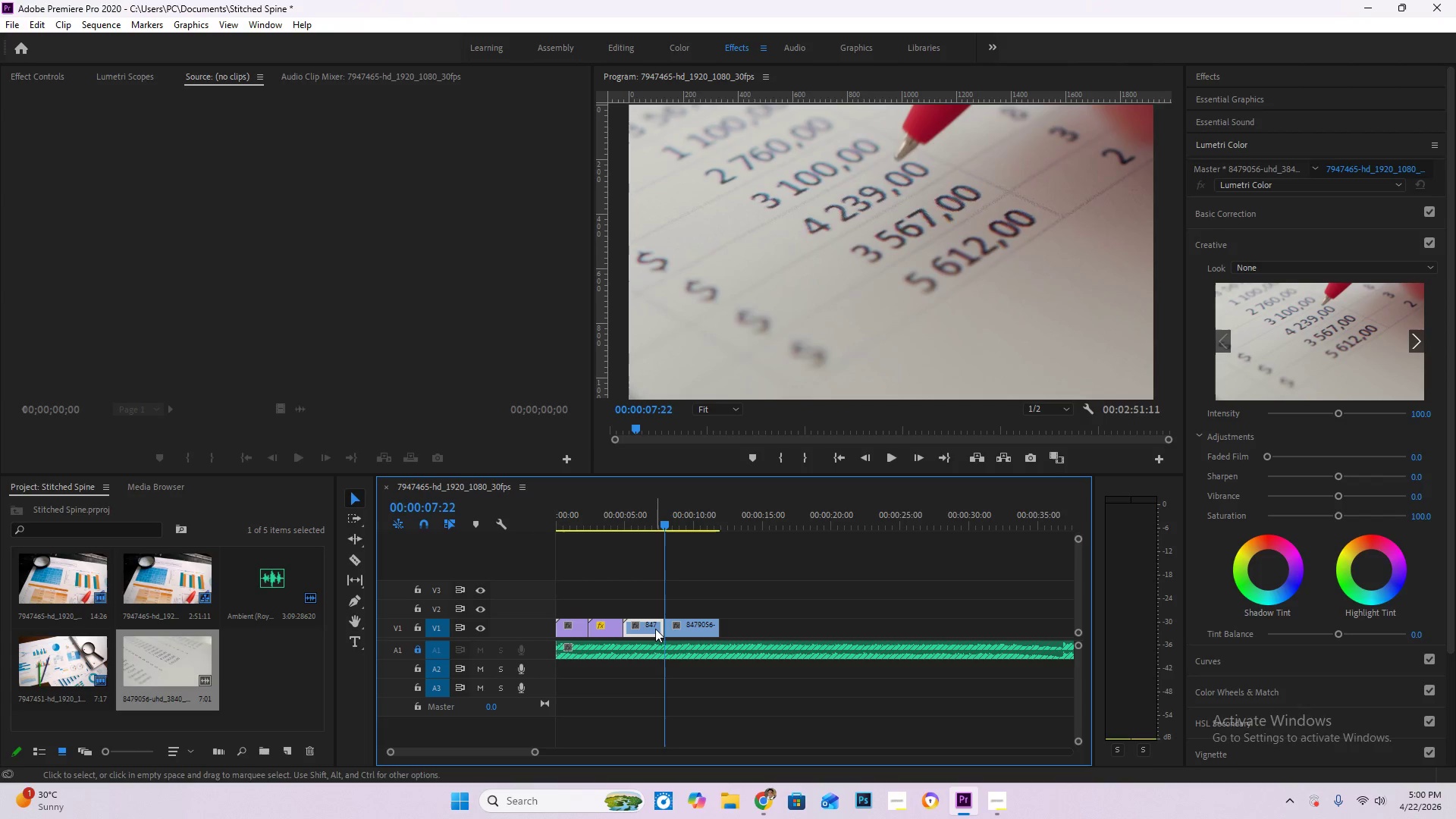 
left_click([655, 629])
 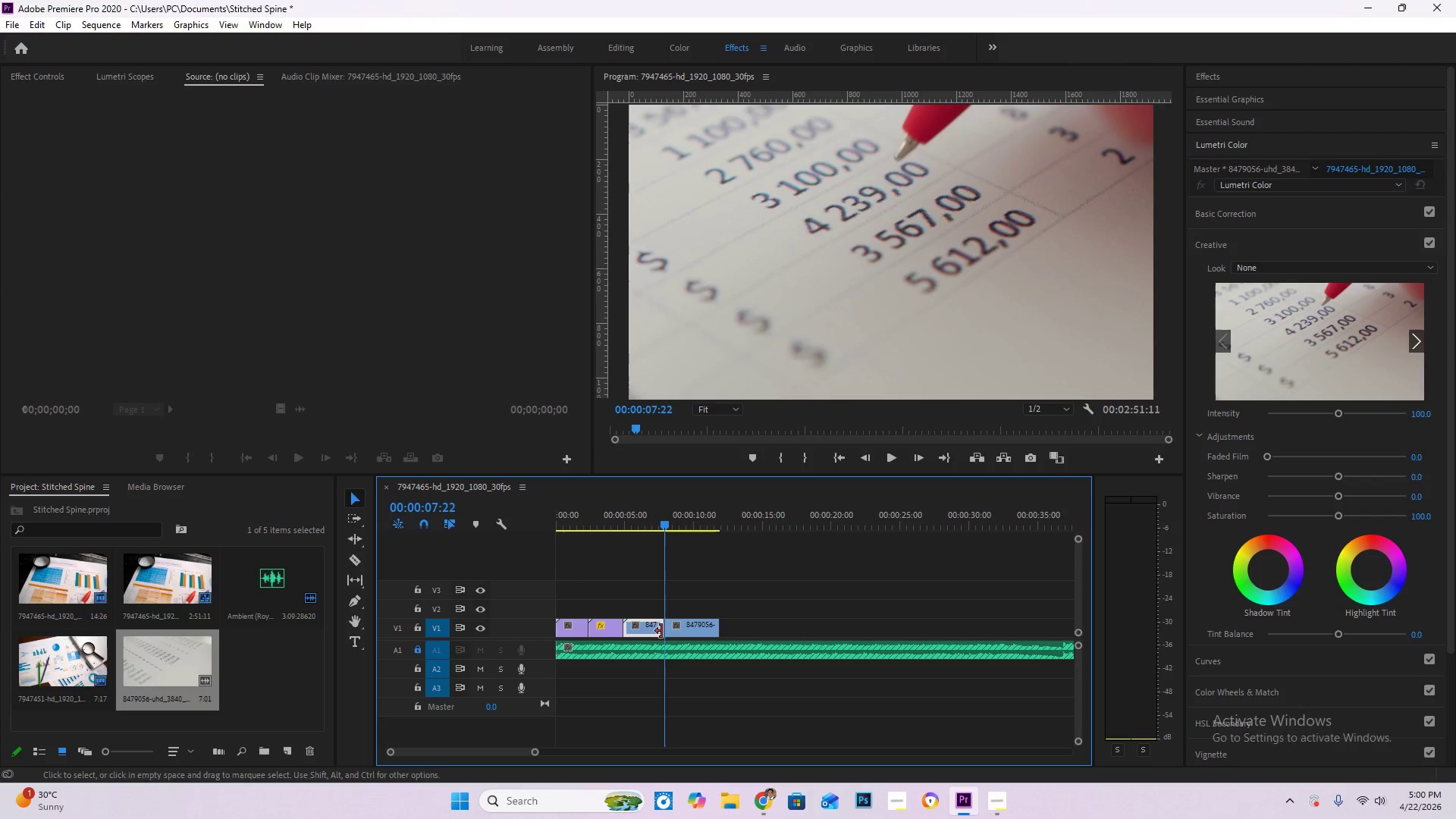 
key(Delete)
 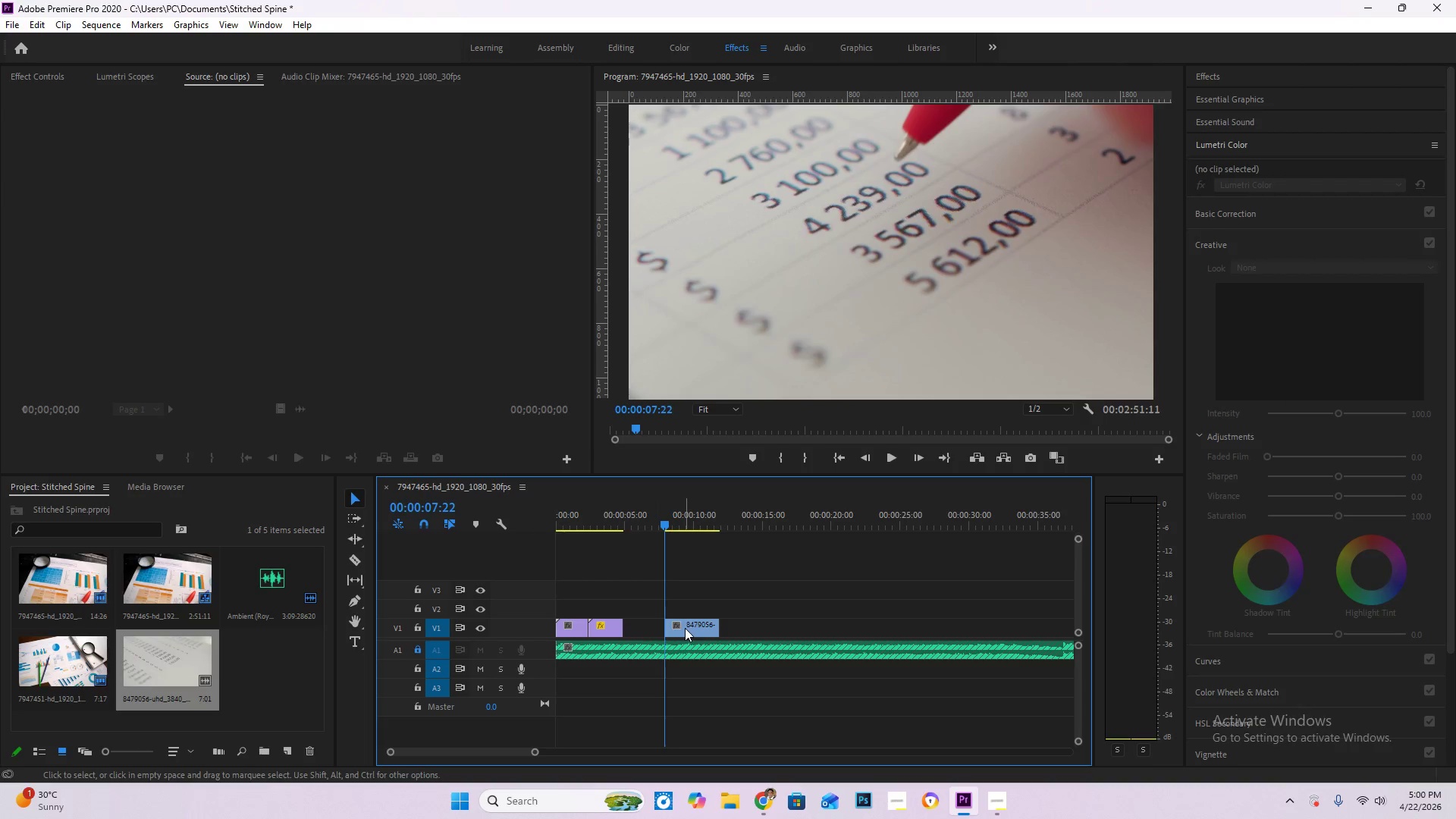 
left_click_drag(start_coordinate=[685, 628], to_coordinate=[649, 629])
 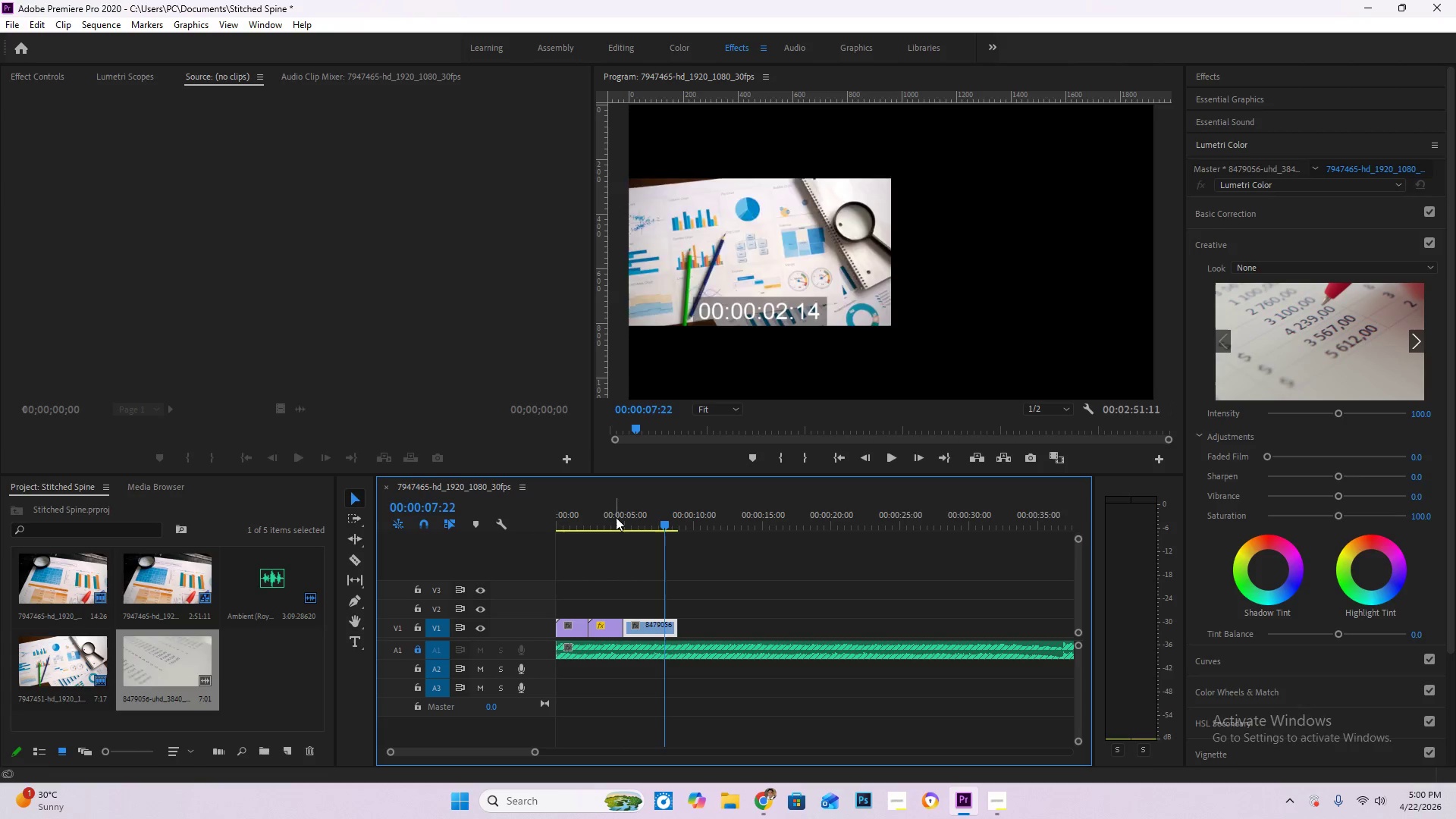 
left_click([616, 517])
 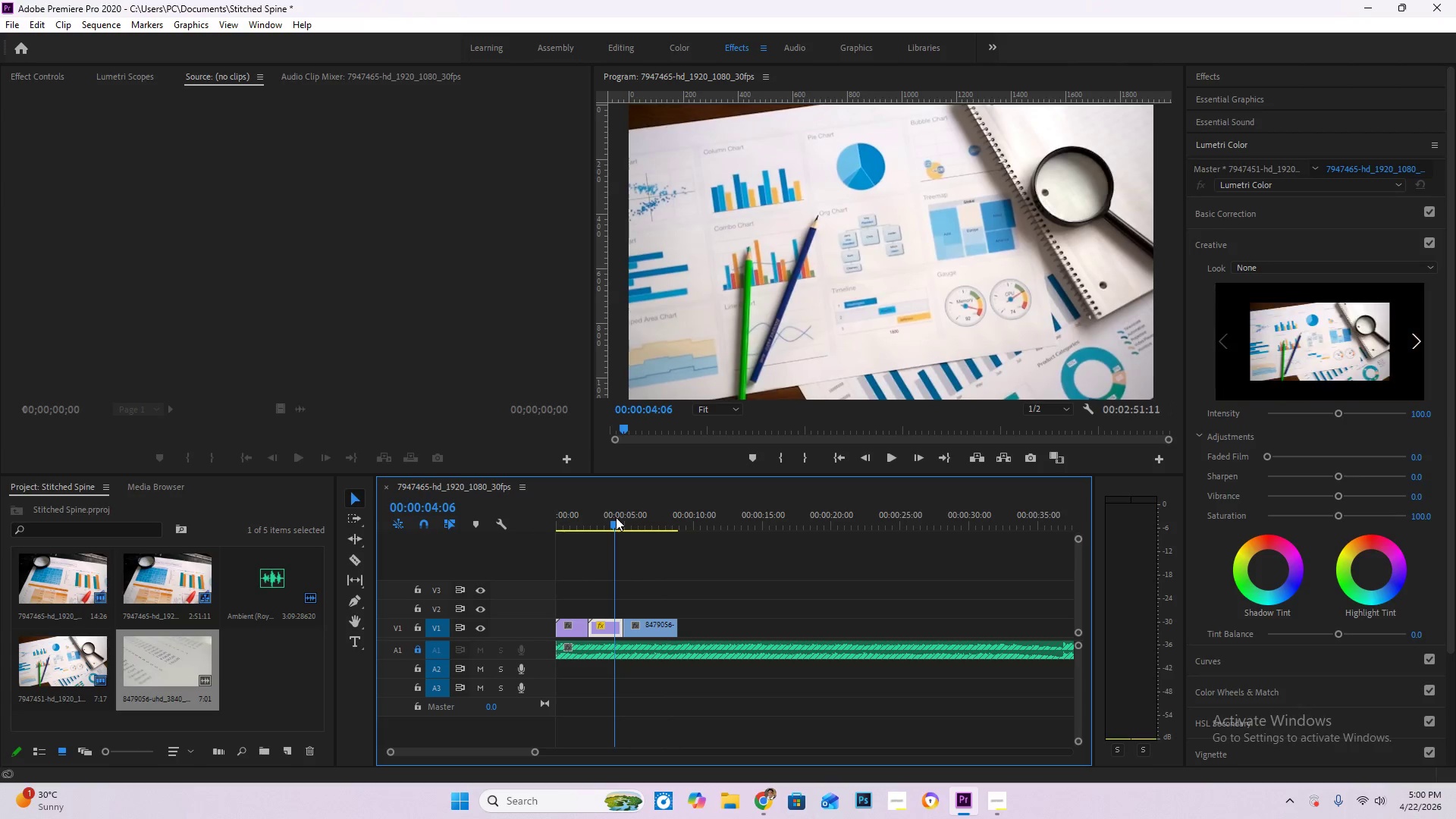 
key(Space)
 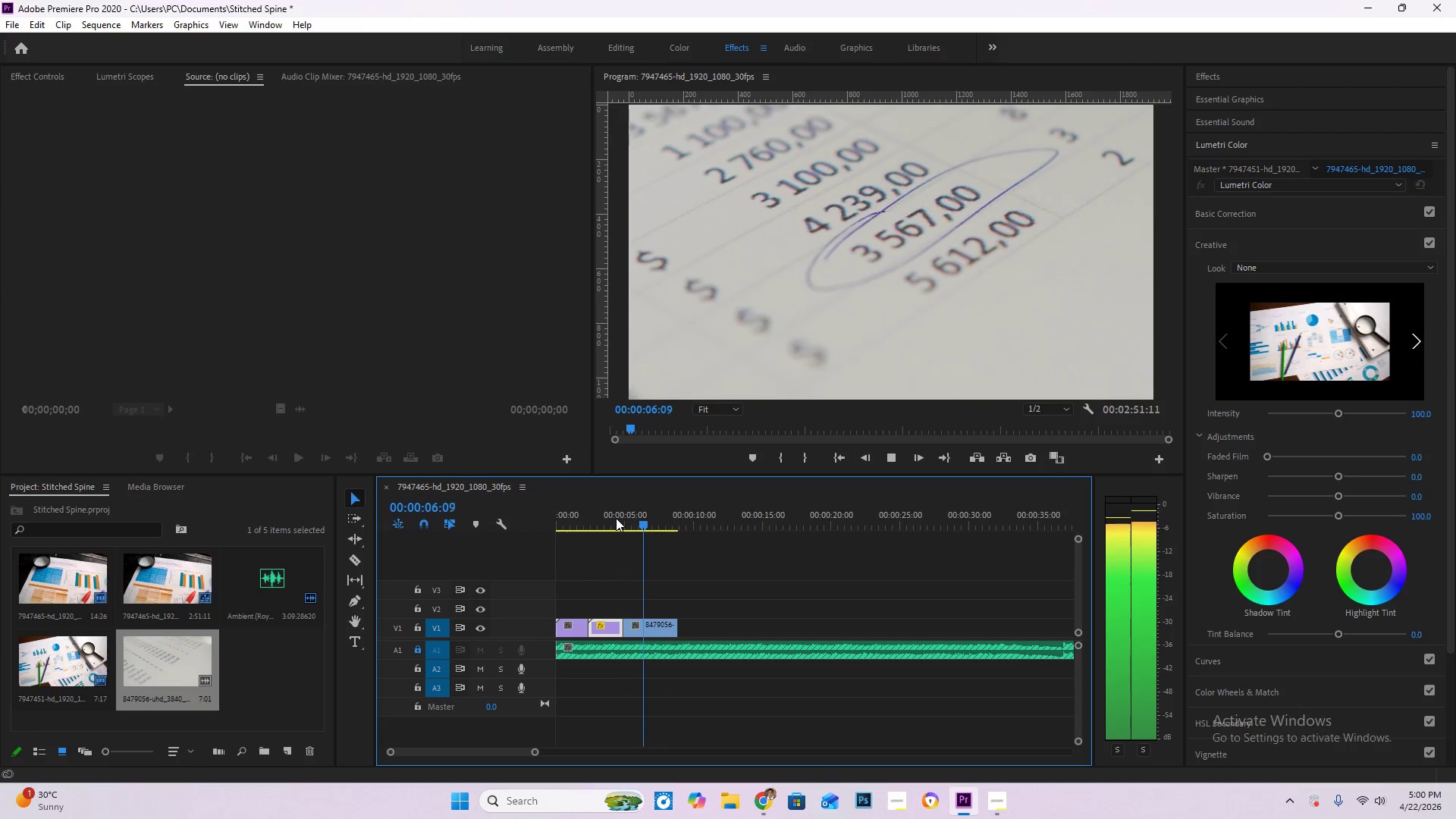 
key(Space)
 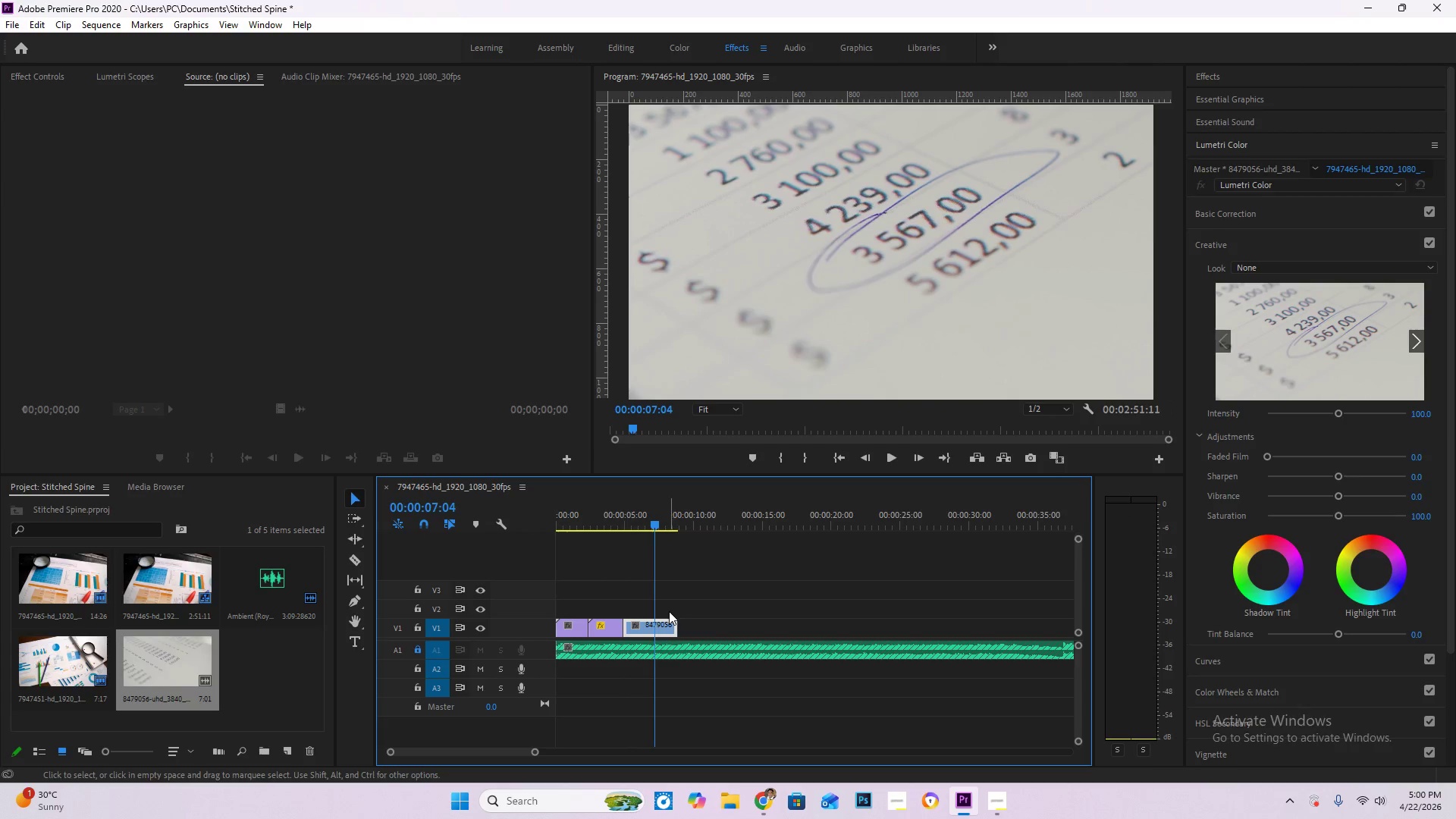 
key(C)
 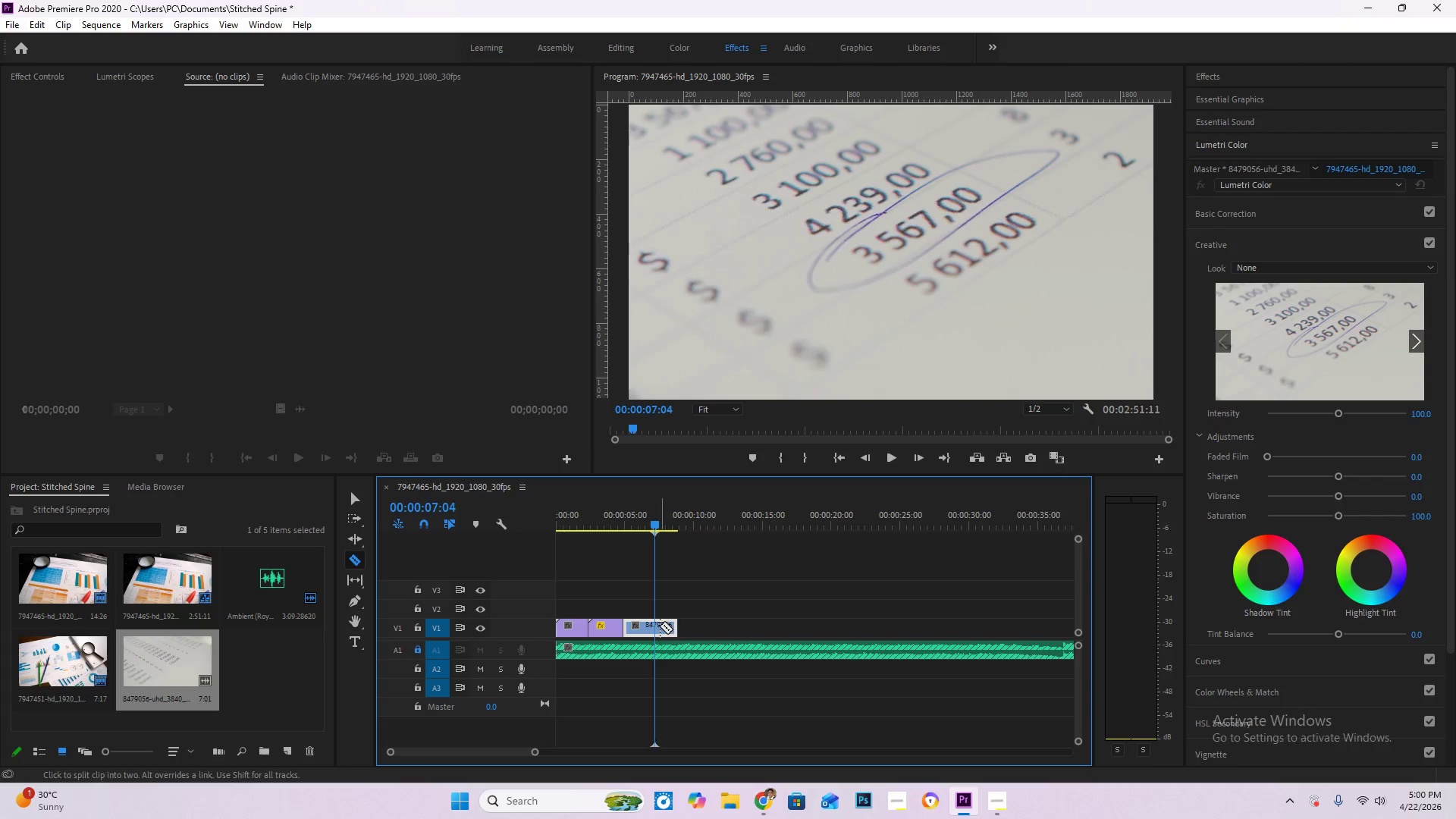 
left_click([657, 626])
 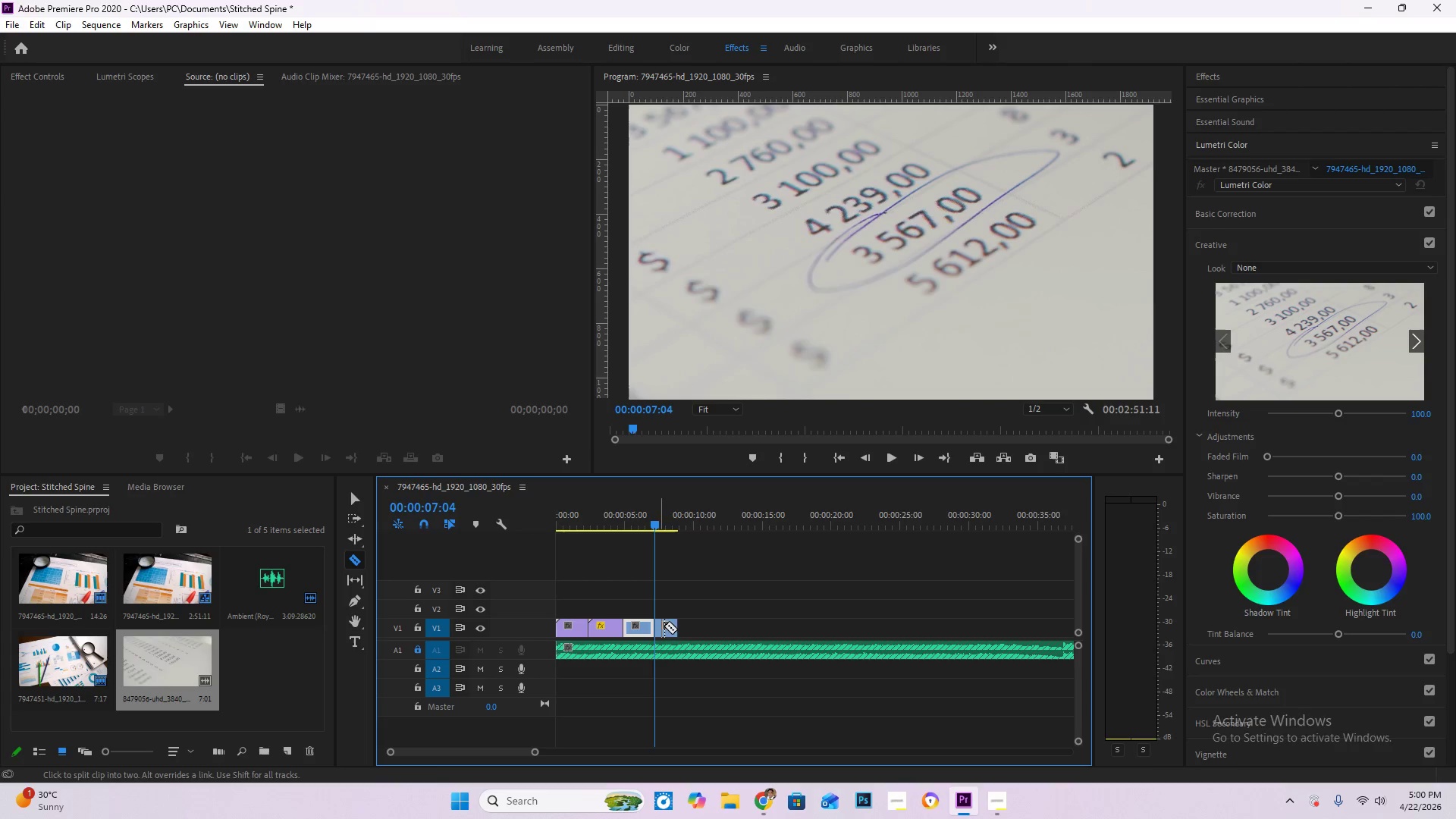 
key(V)
 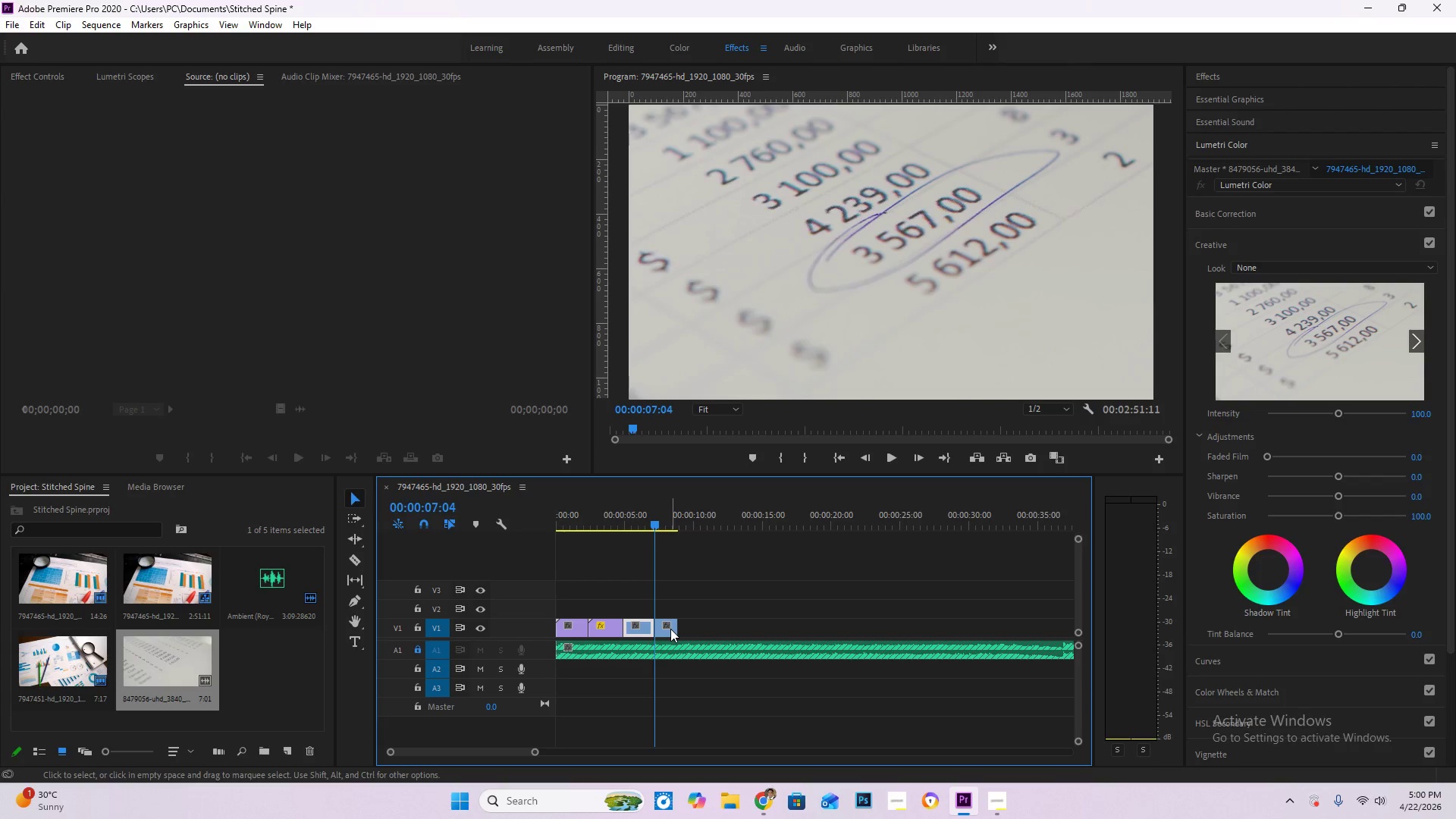 
left_click([670, 629])
 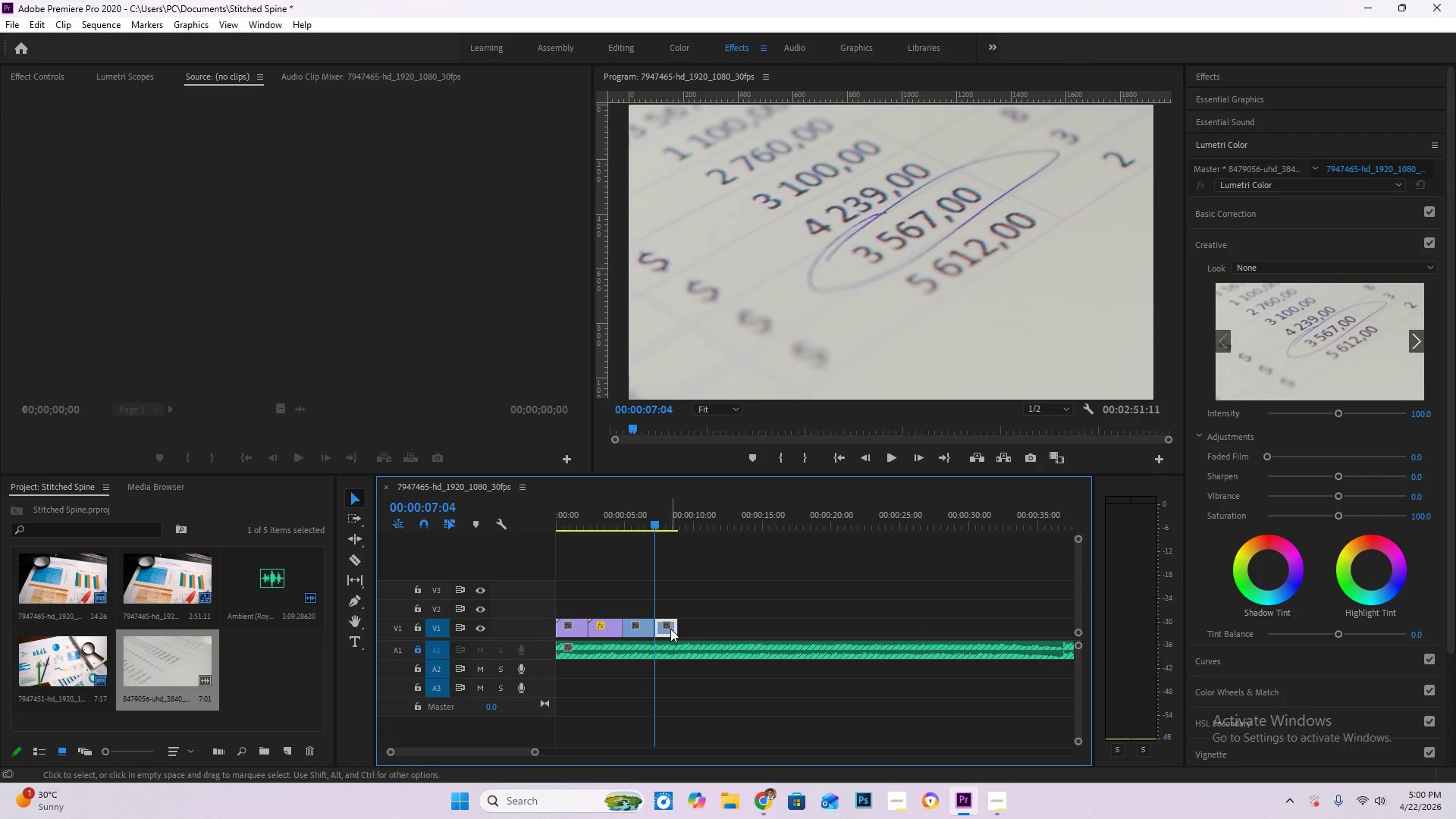 
key(Delete)
 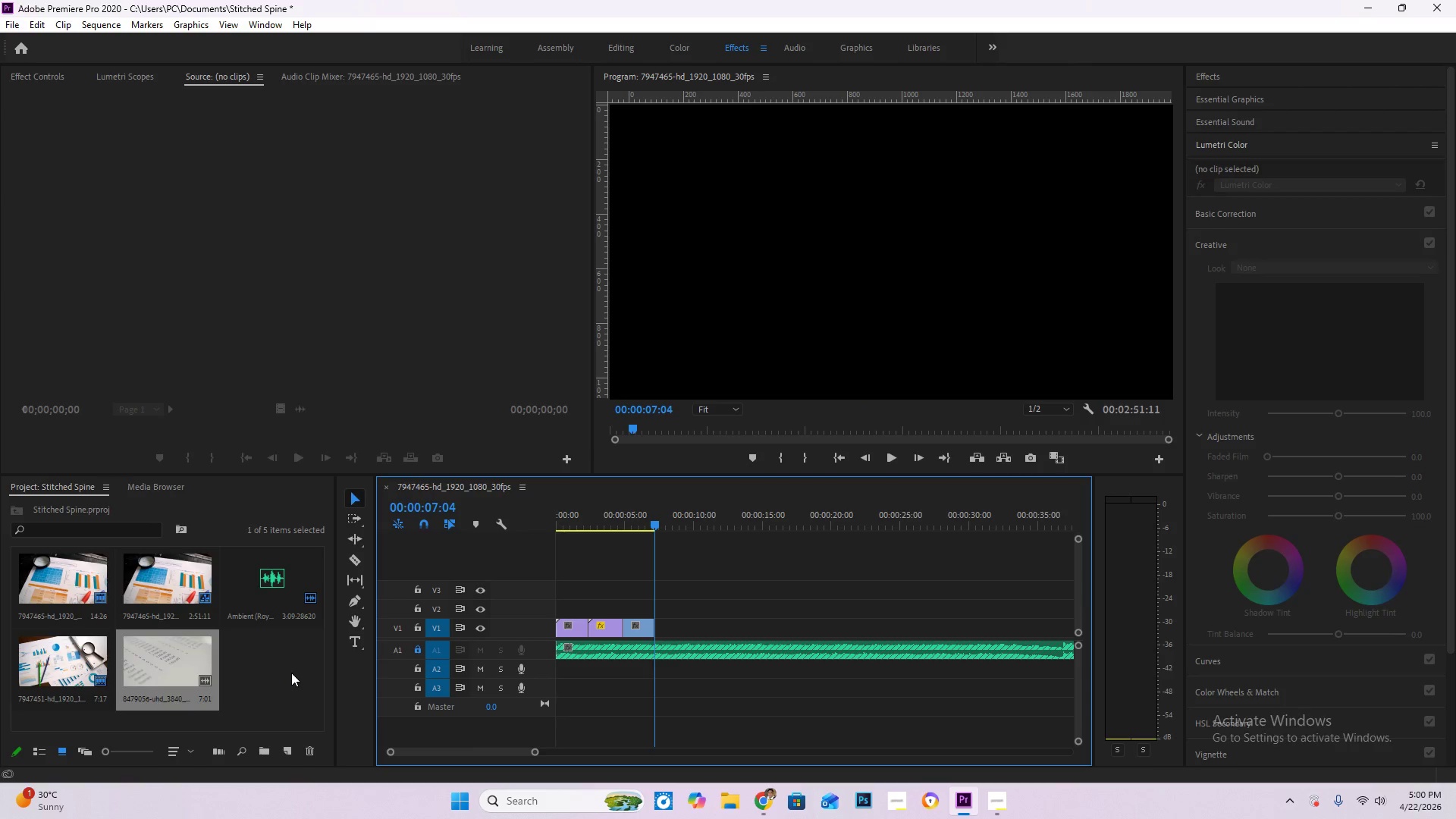 
double_click([291, 673])
 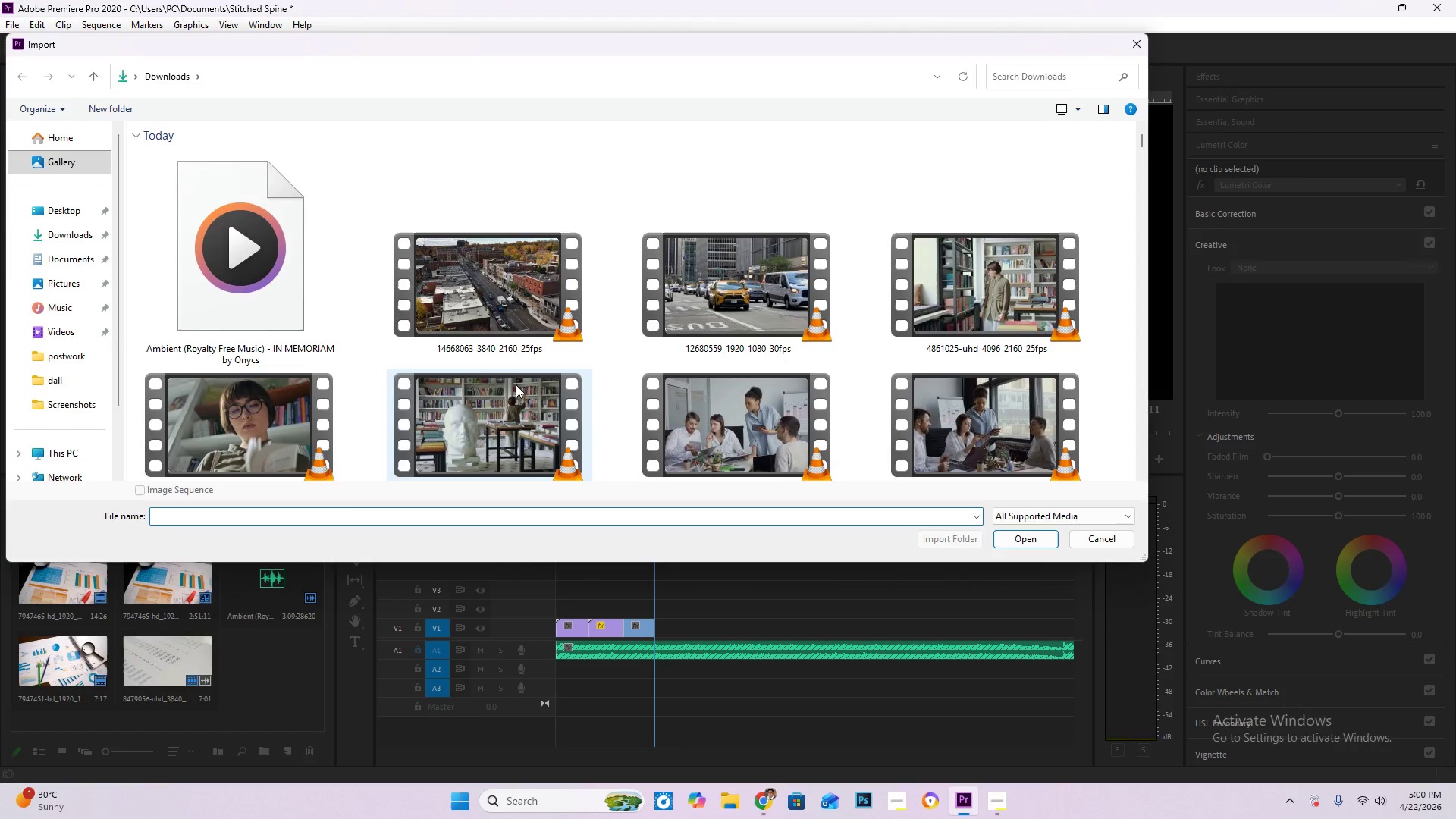 
scroll: coordinate [578, 372], scroll_direction: down, amount: 2.0
 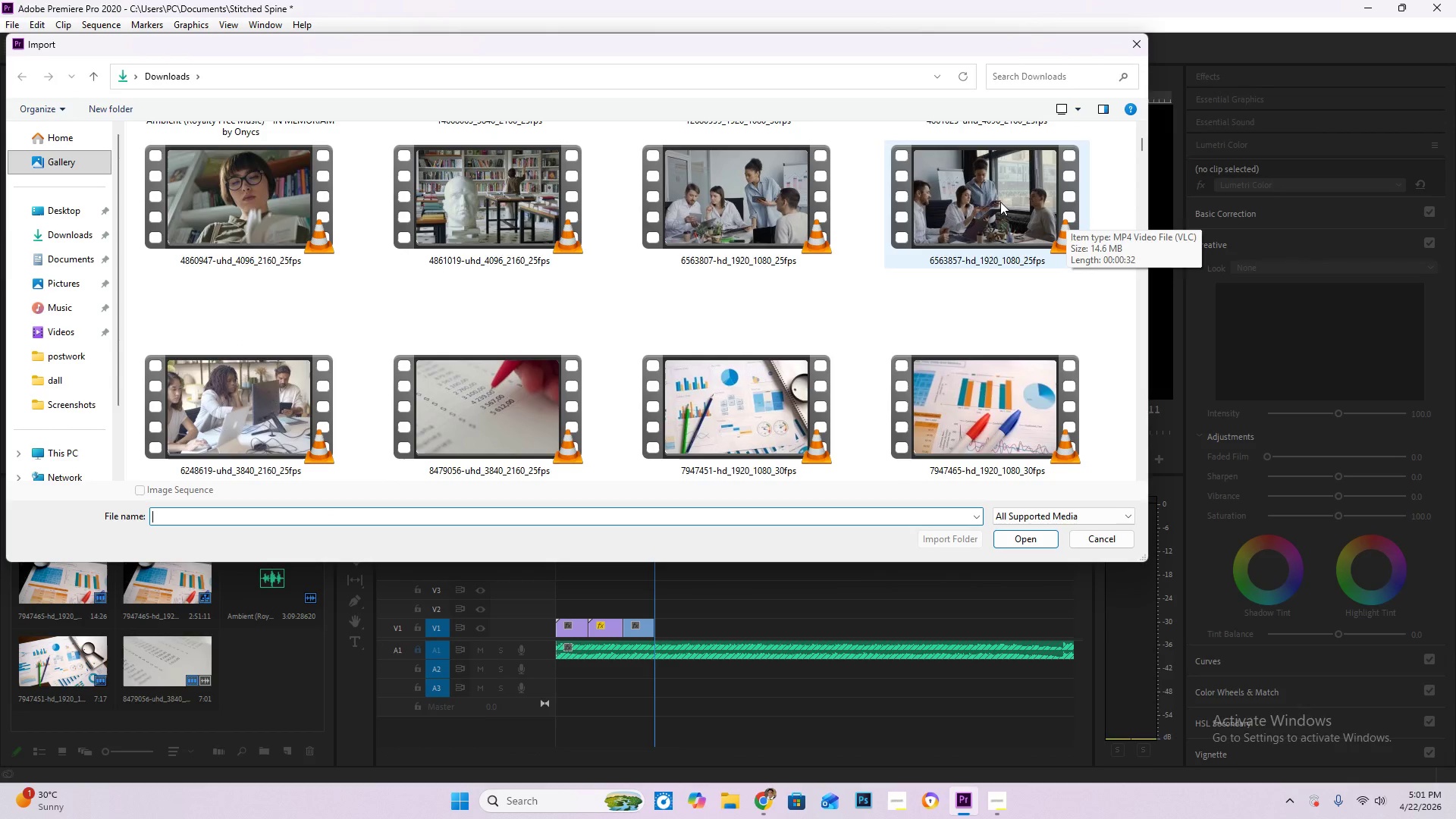 
double_click([1000, 202])
 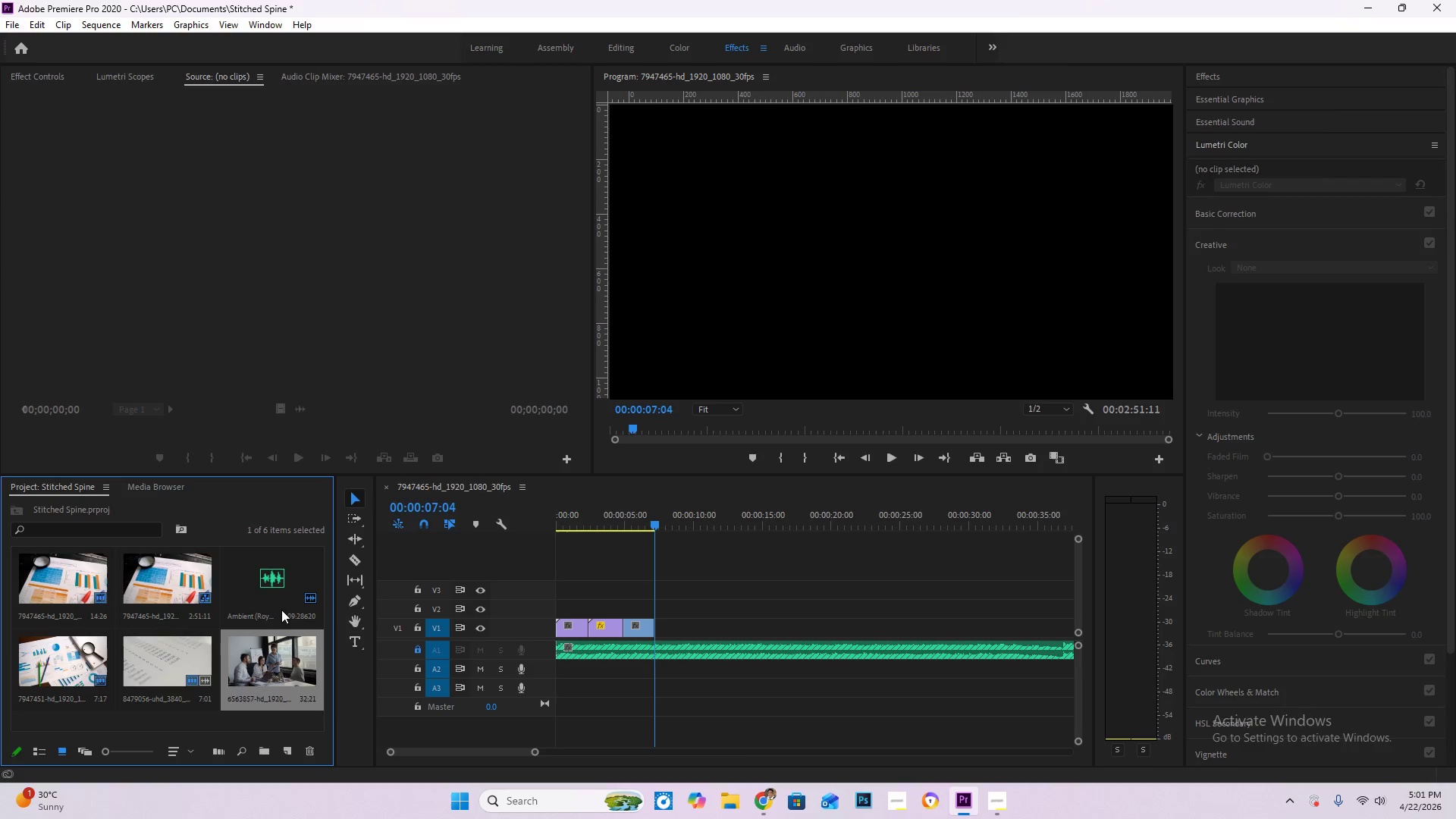 
left_click_drag(start_coordinate=[282, 663], to_coordinate=[662, 629])
 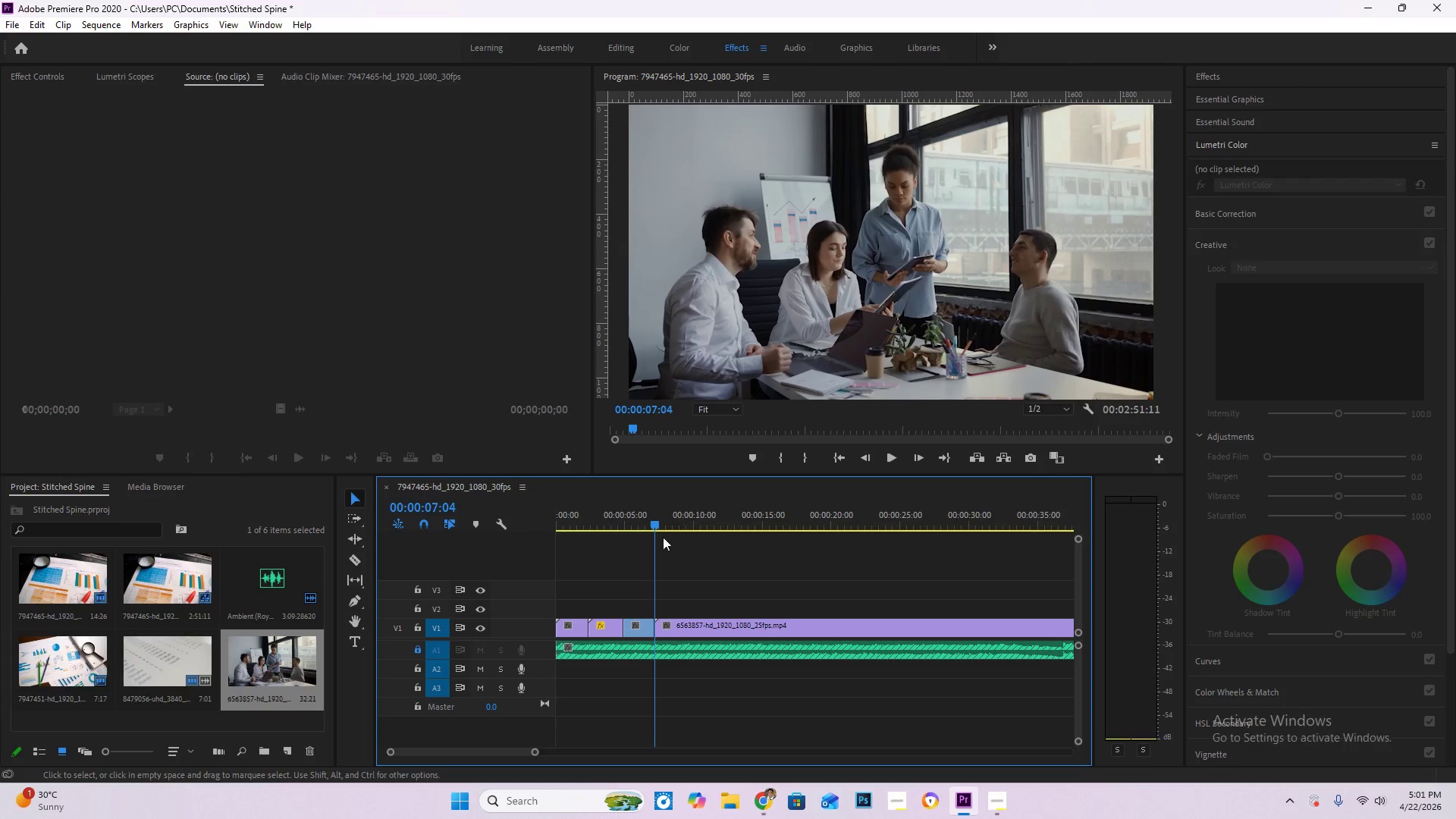 
left_click_drag(start_coordinate=[657, 532], to_coordinate=[647, 532])
 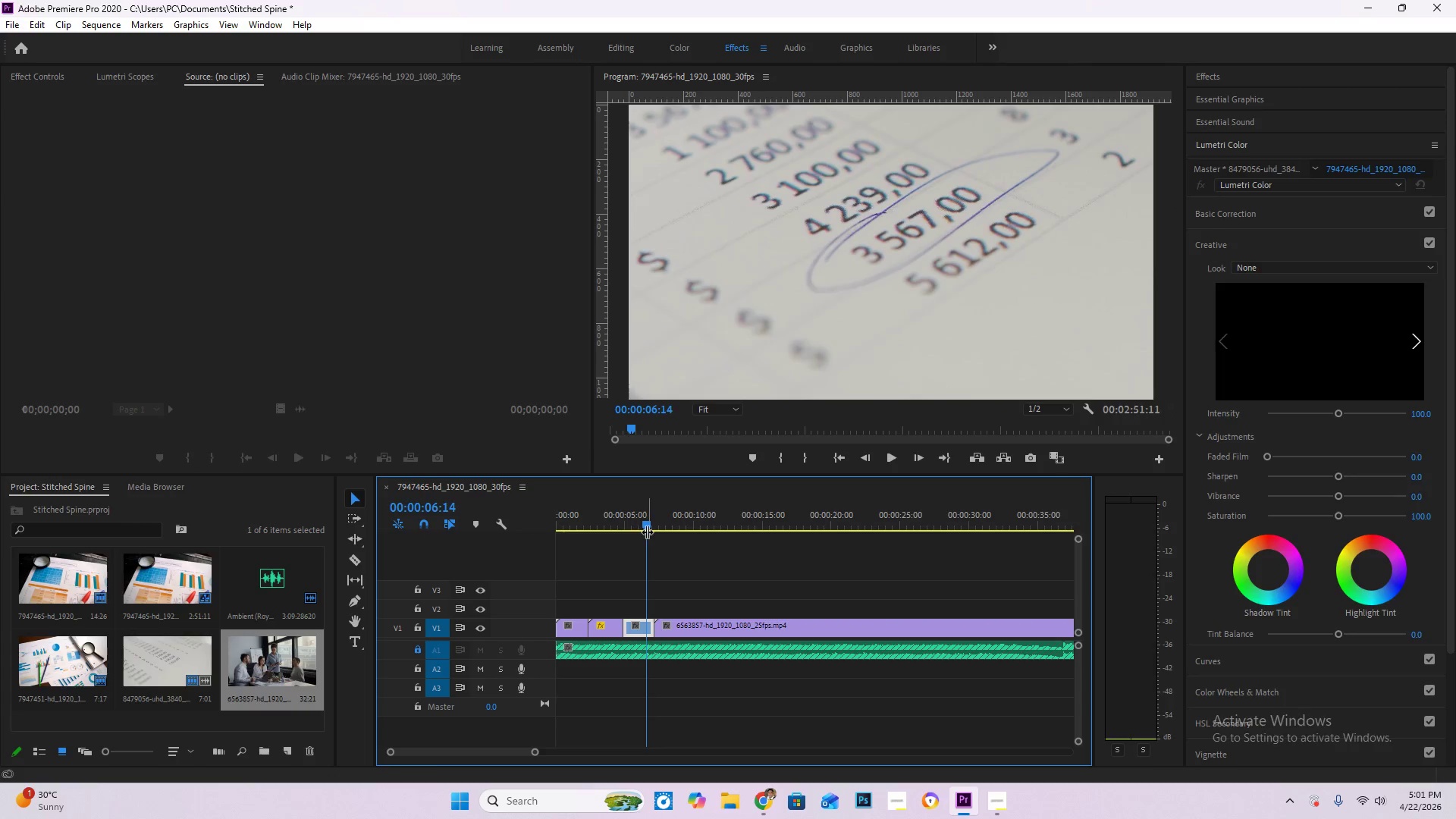 
key(Space)
 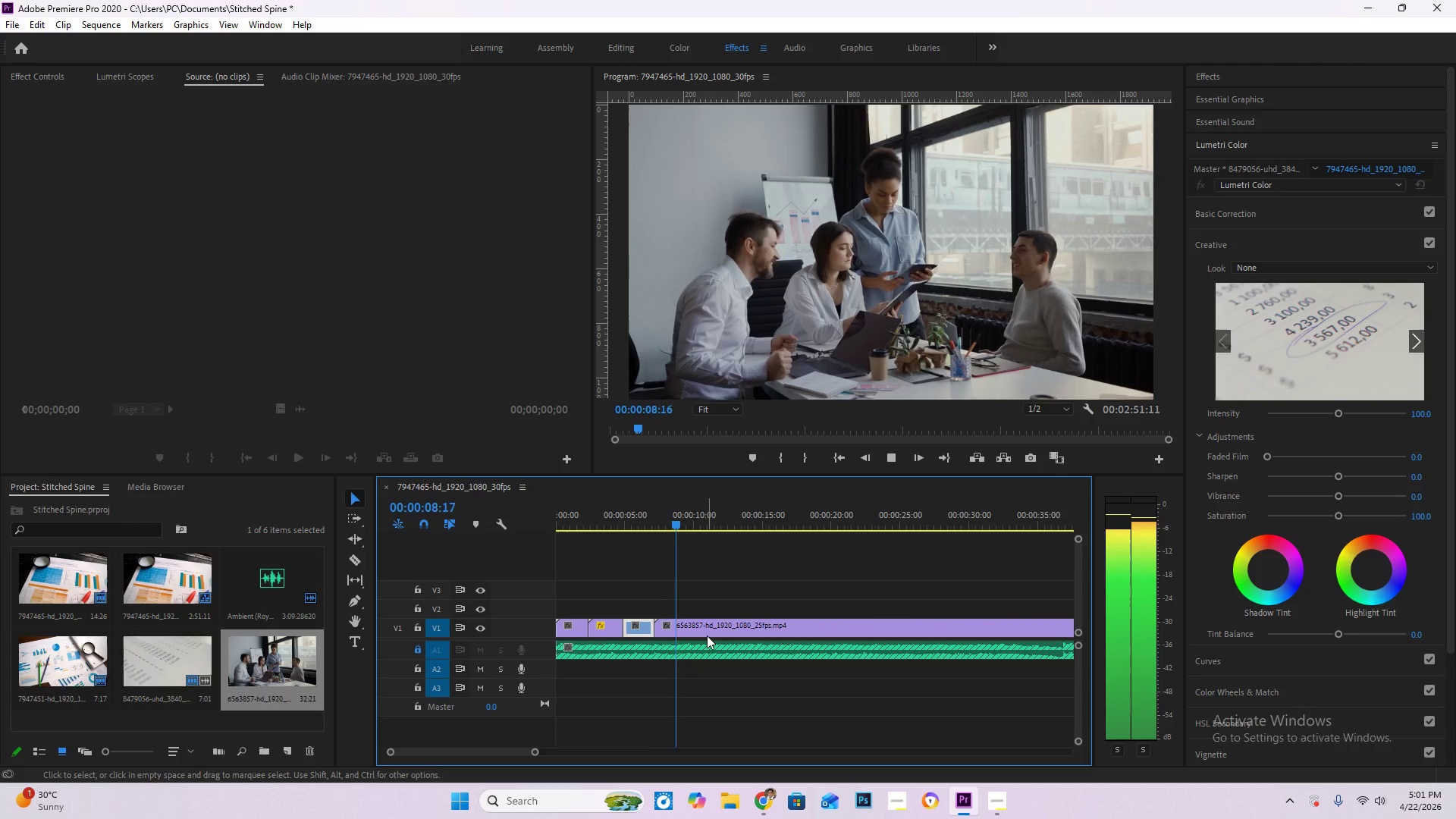 
key(Space)
 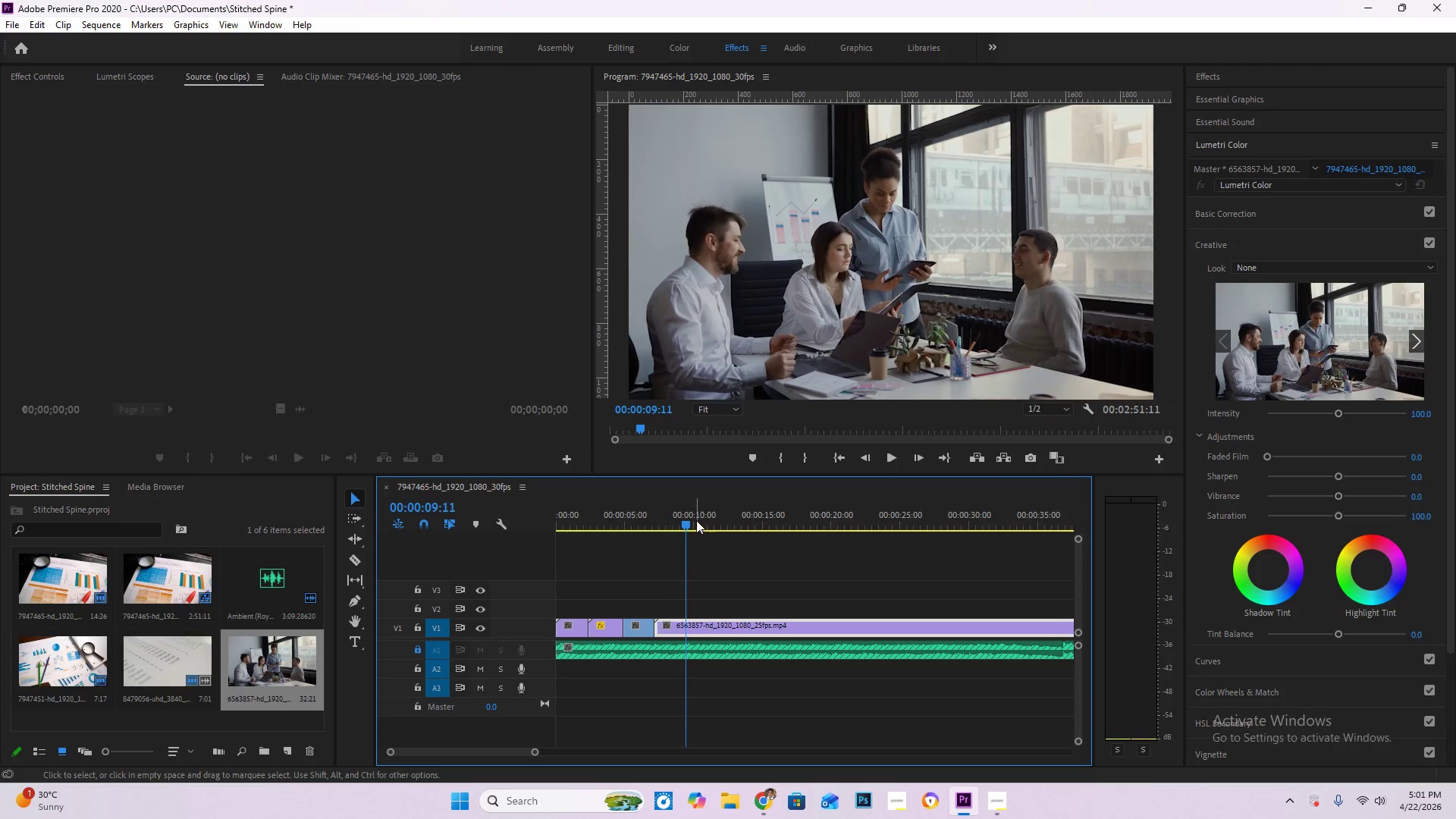 
left_click_drag(start_coordinate=[689, 516], to_coordinate=[714, 524])
 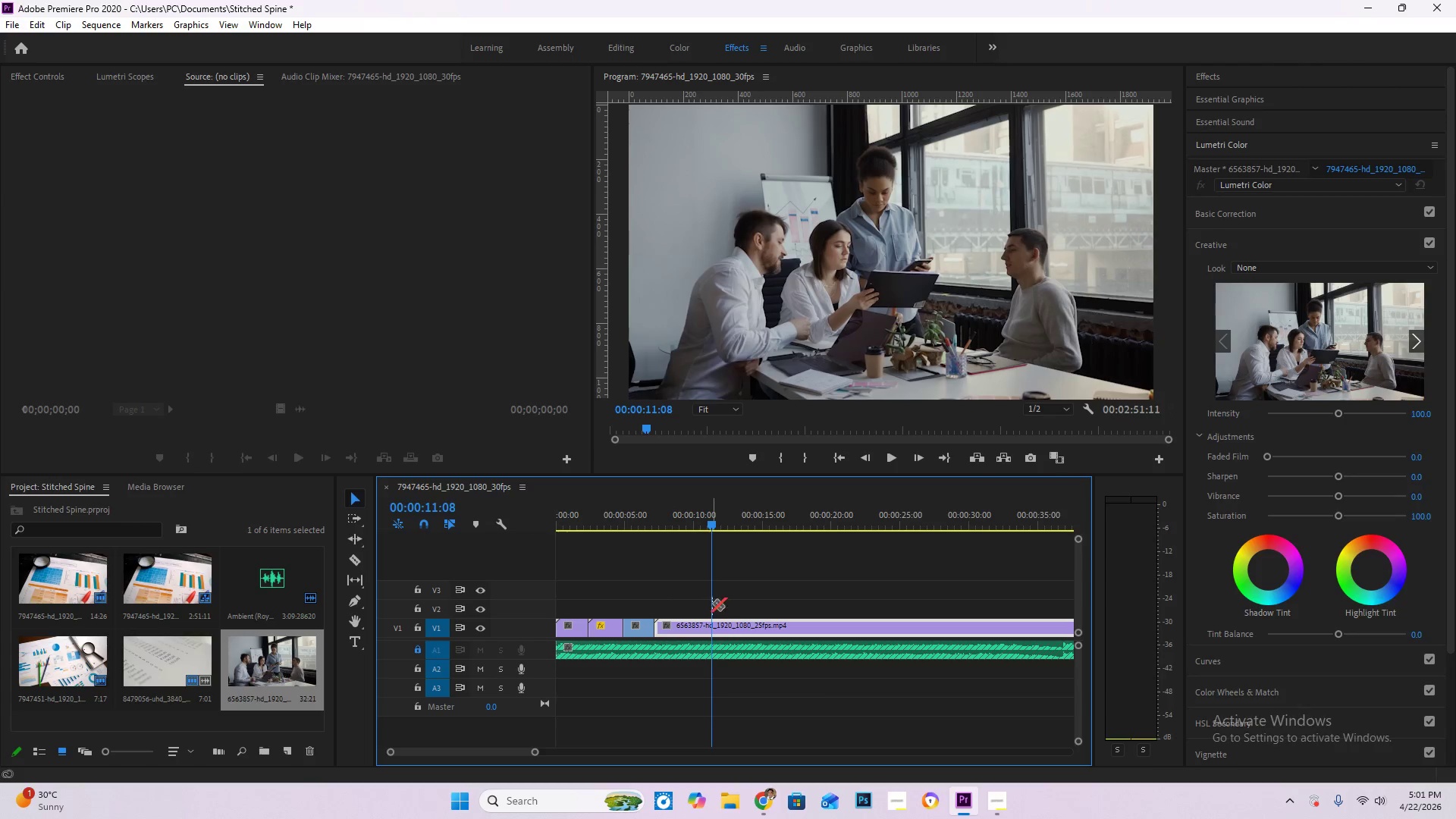 
type(cv)
 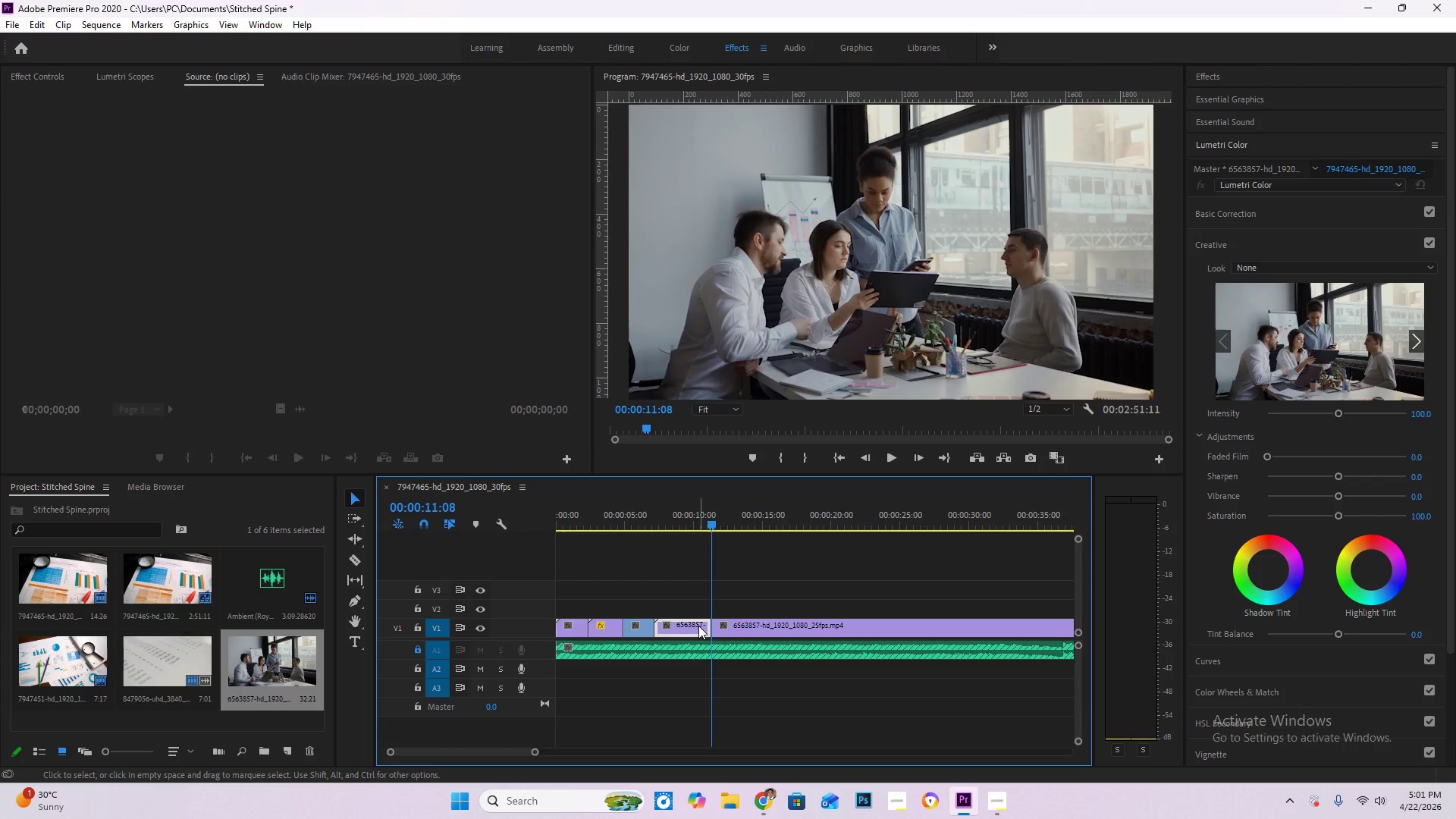 
double_click([698, 626])
 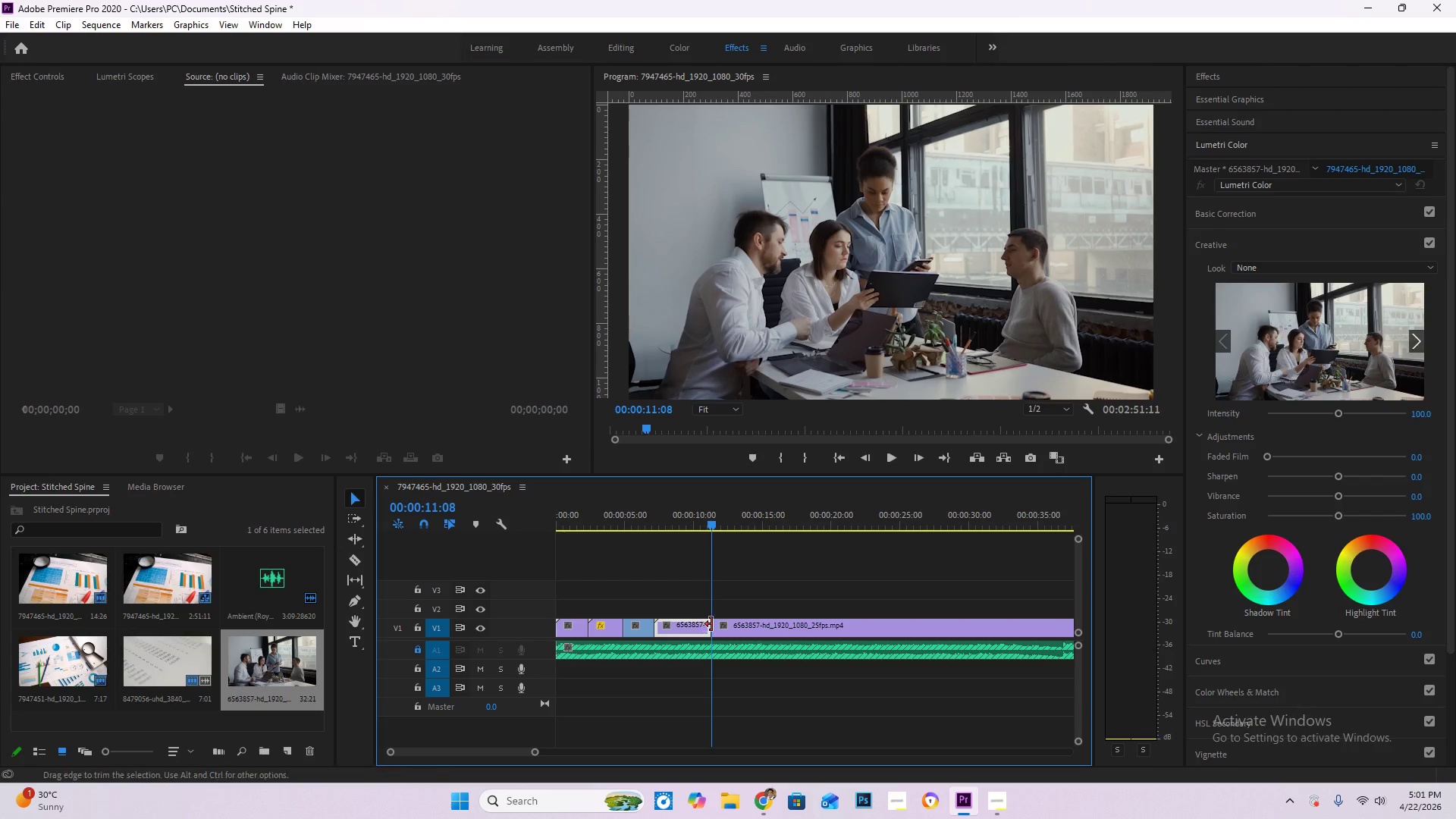 
key(Delete)
 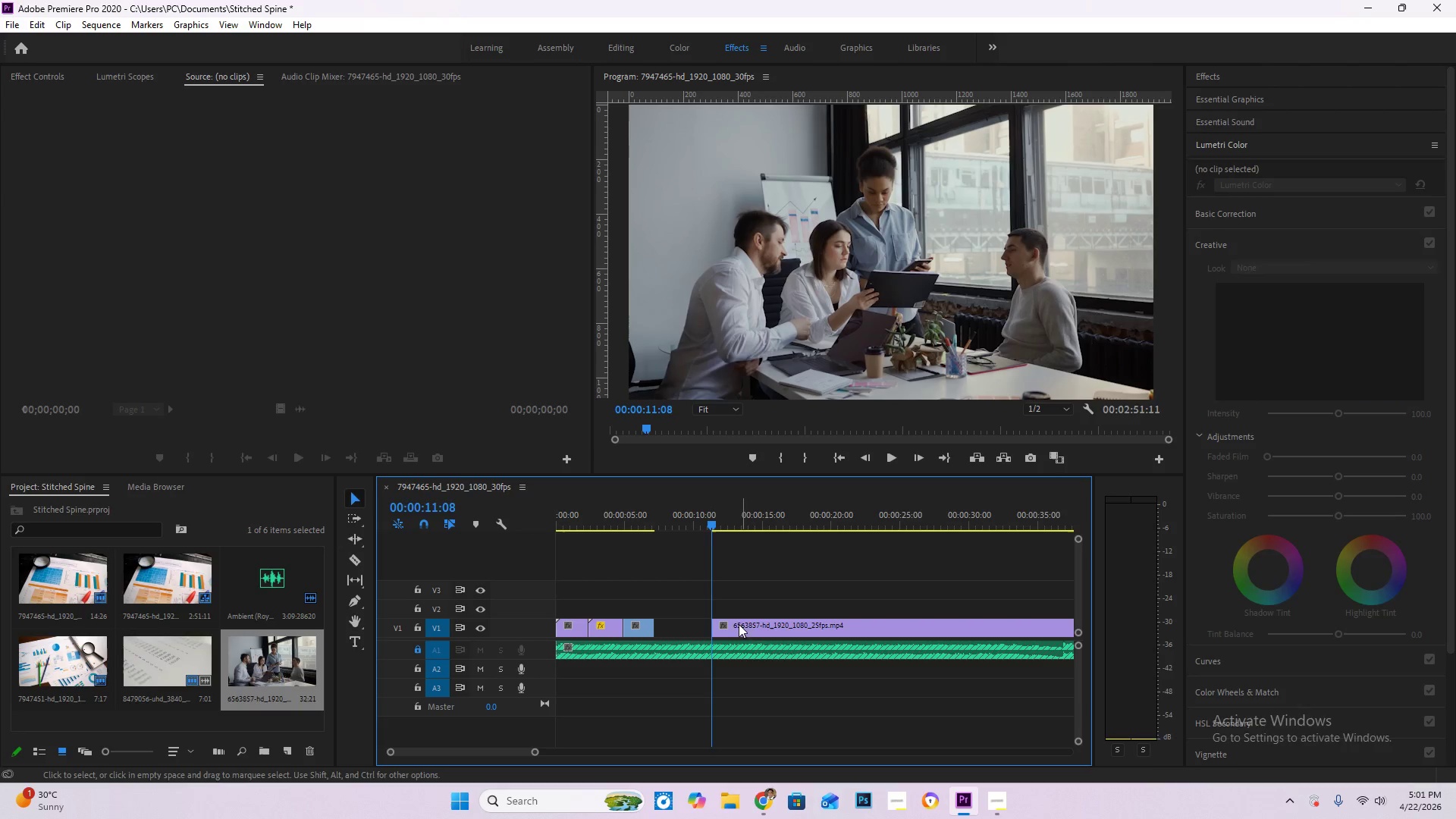 
left_click_drag(start_coordinate=[739, 623], to_coordinate=[689, 626])
 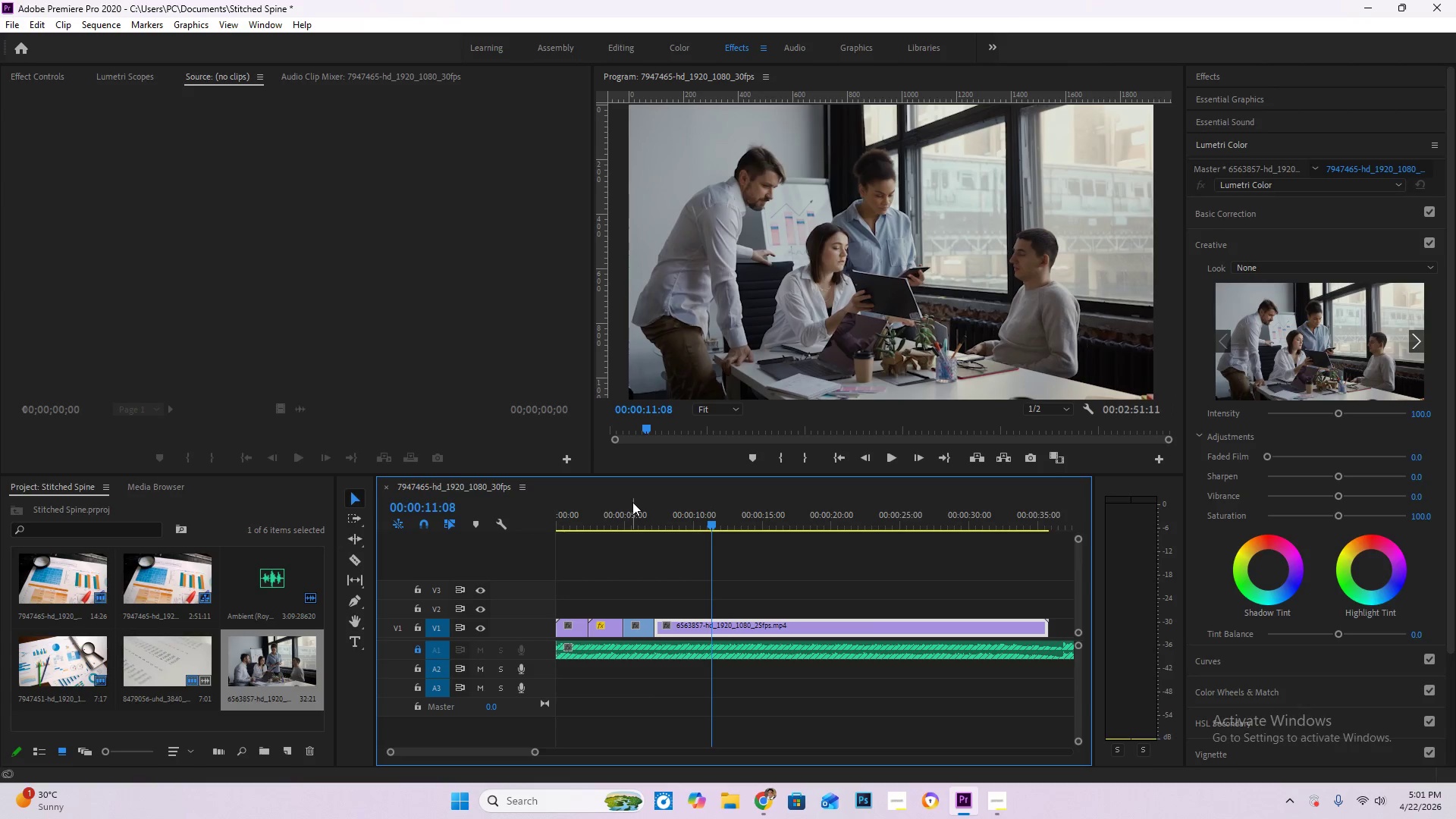 
left_click([639, 509])
 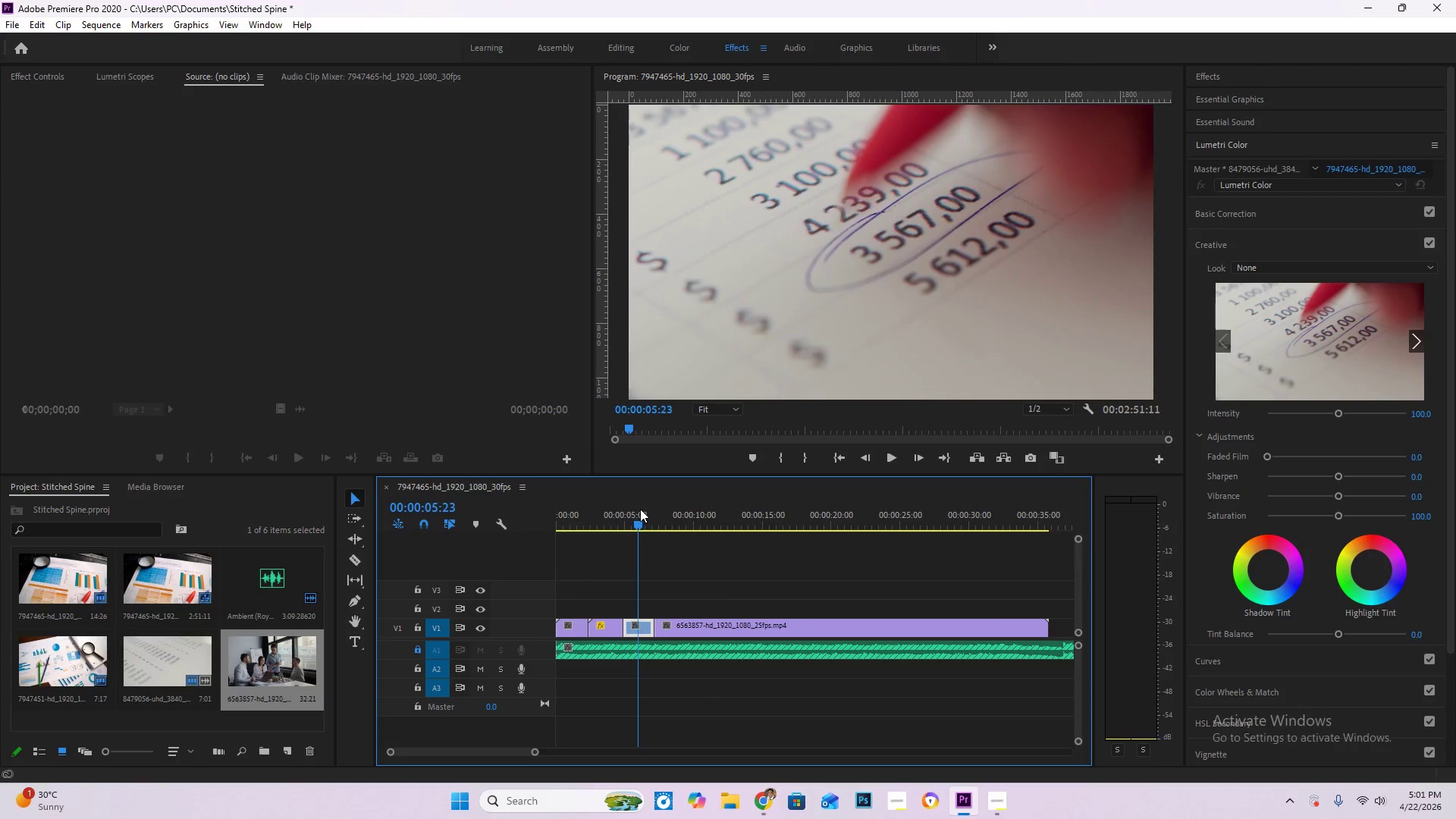 
key(Space)
 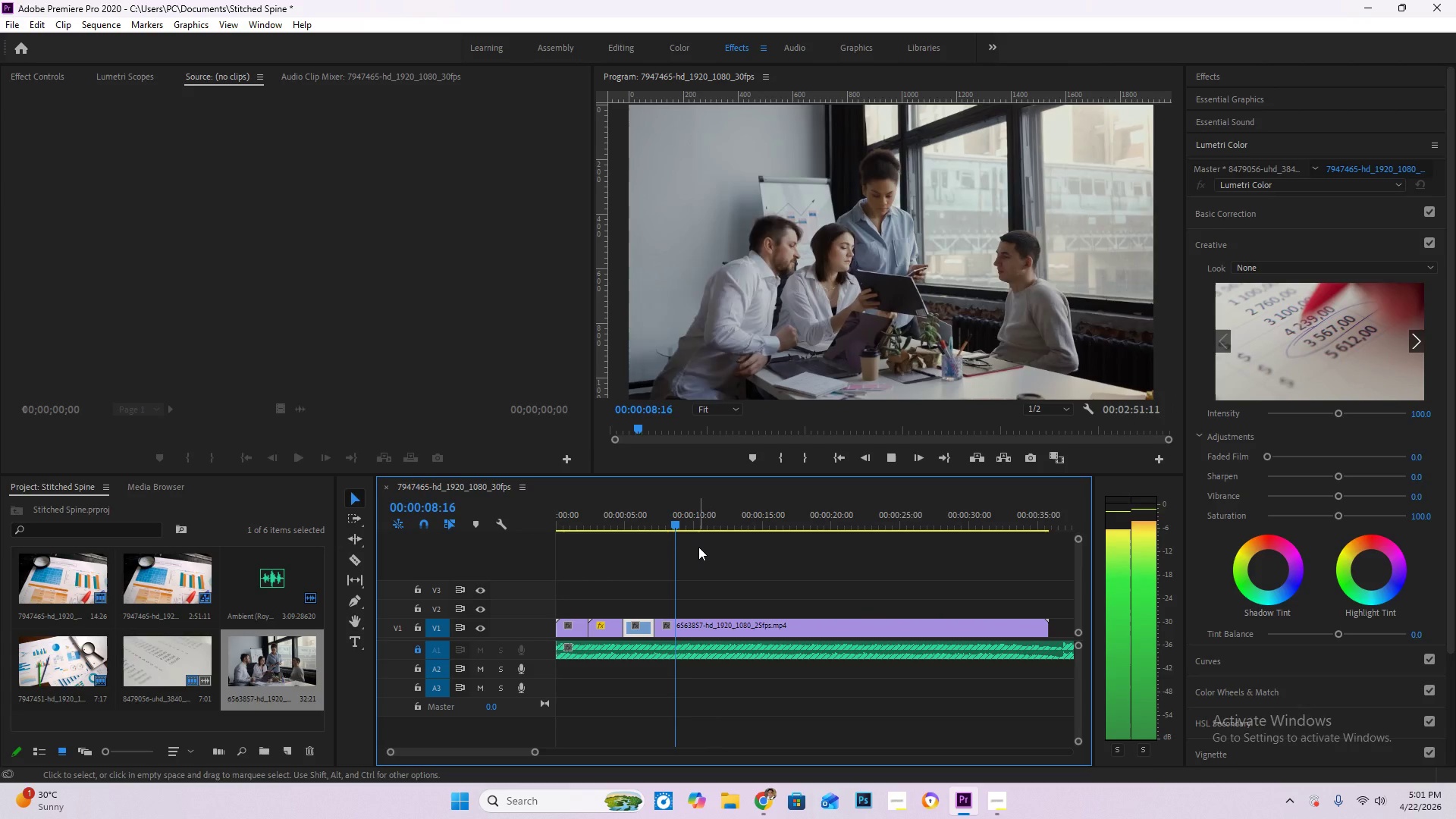 
key(Space)
 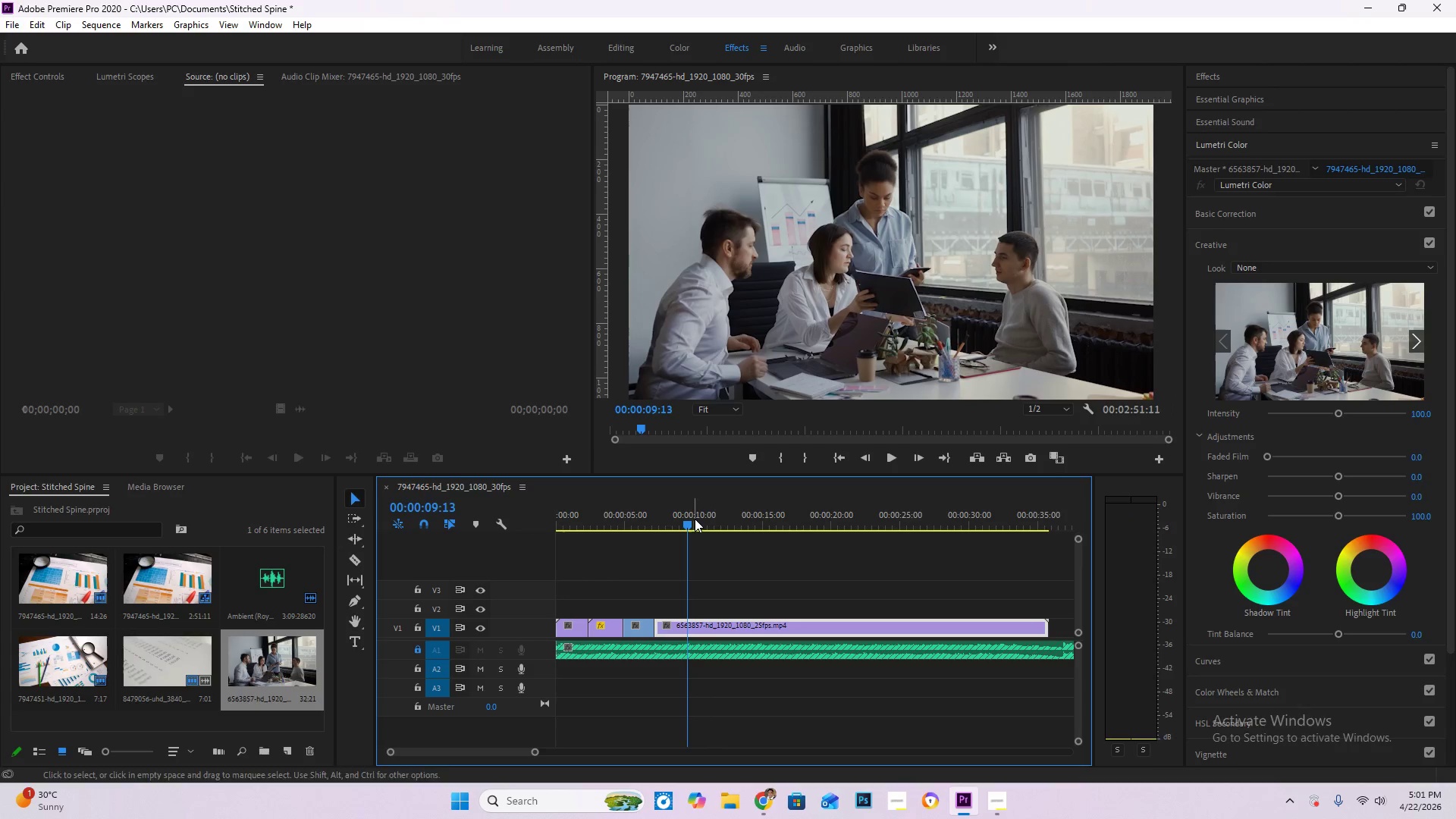 
left_click_drag(start_coordinate=[689, 520], to_coordinate=[680, 519])
 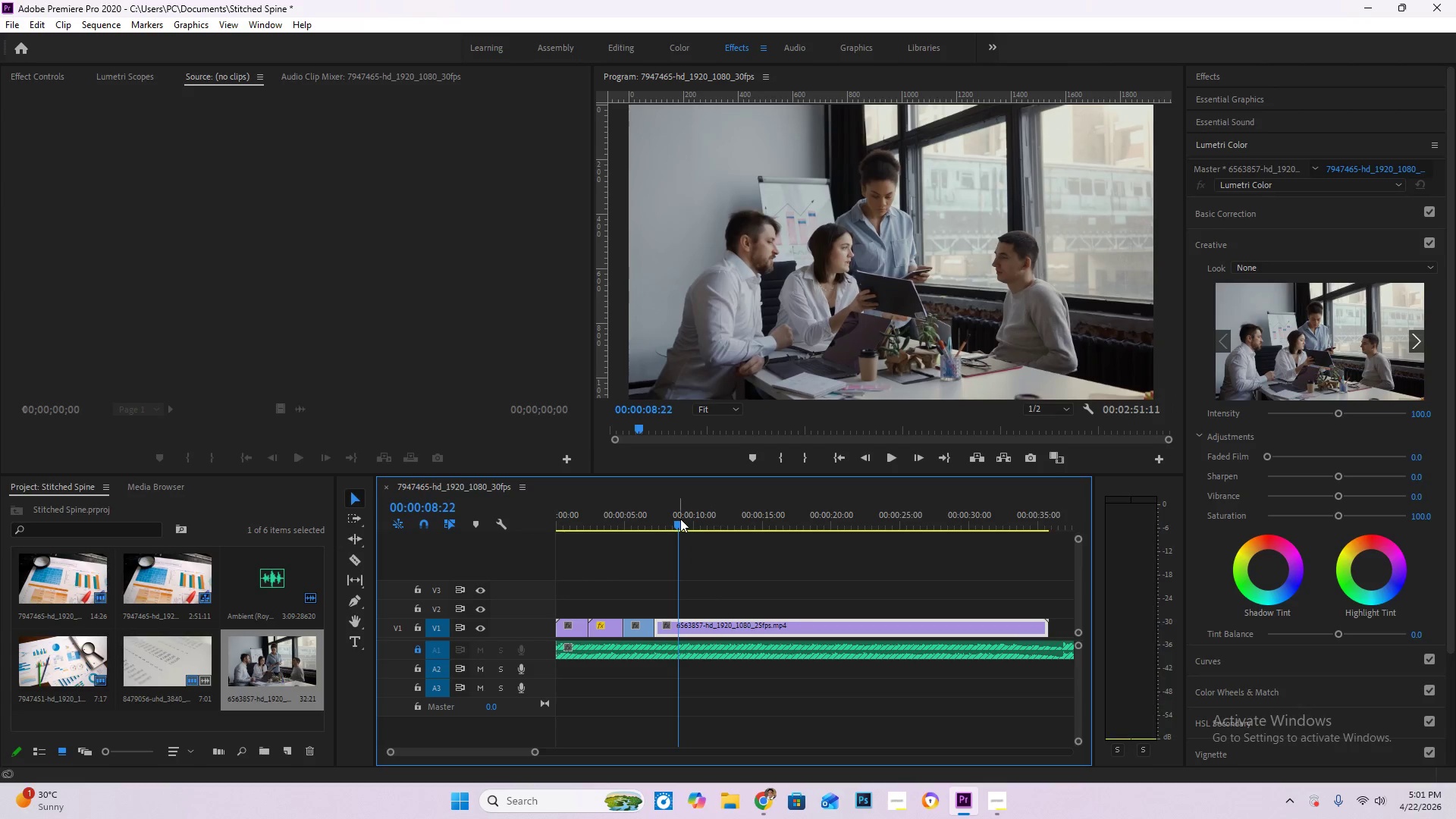 
key(Space)
 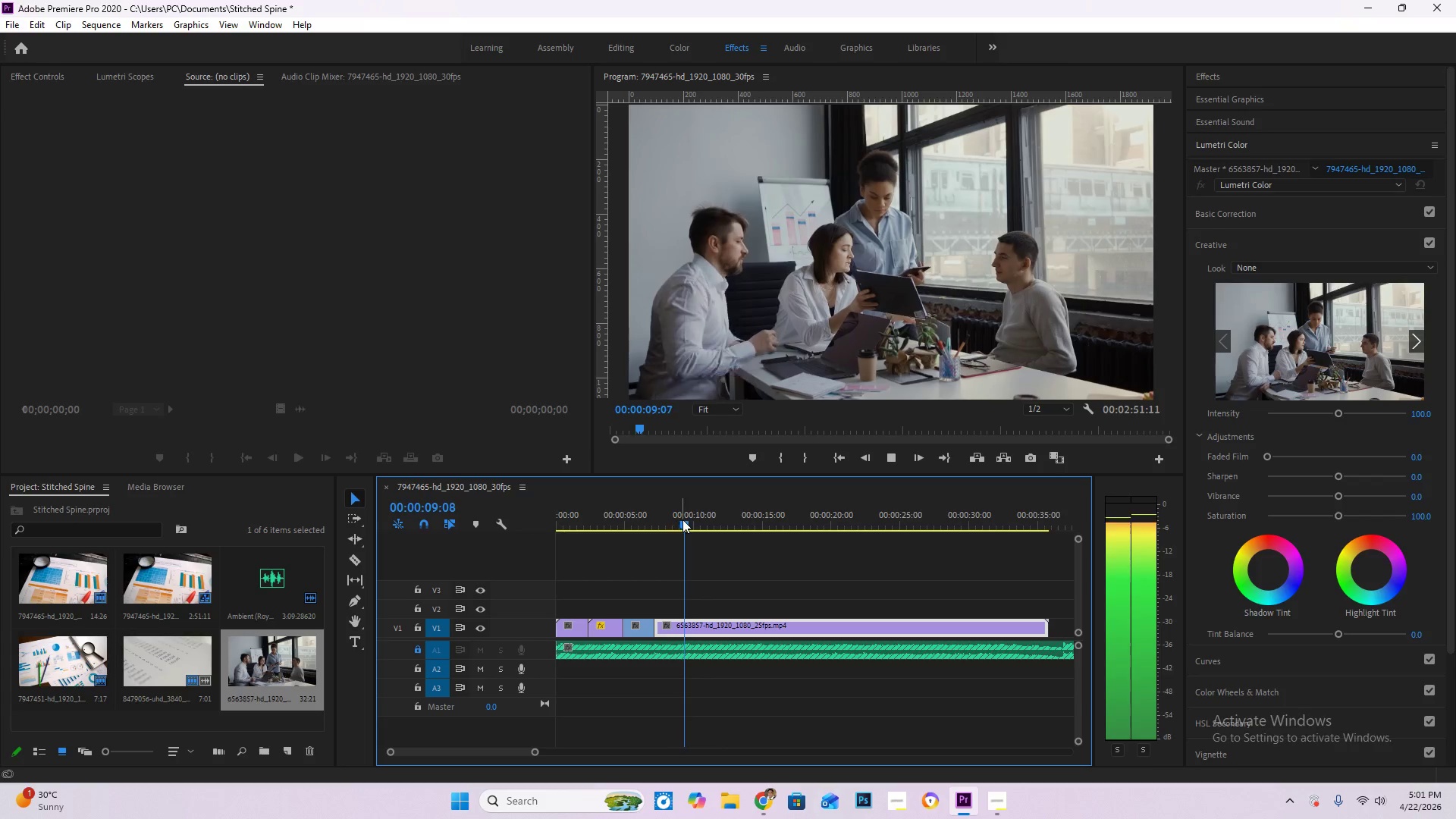 
key(Space)
 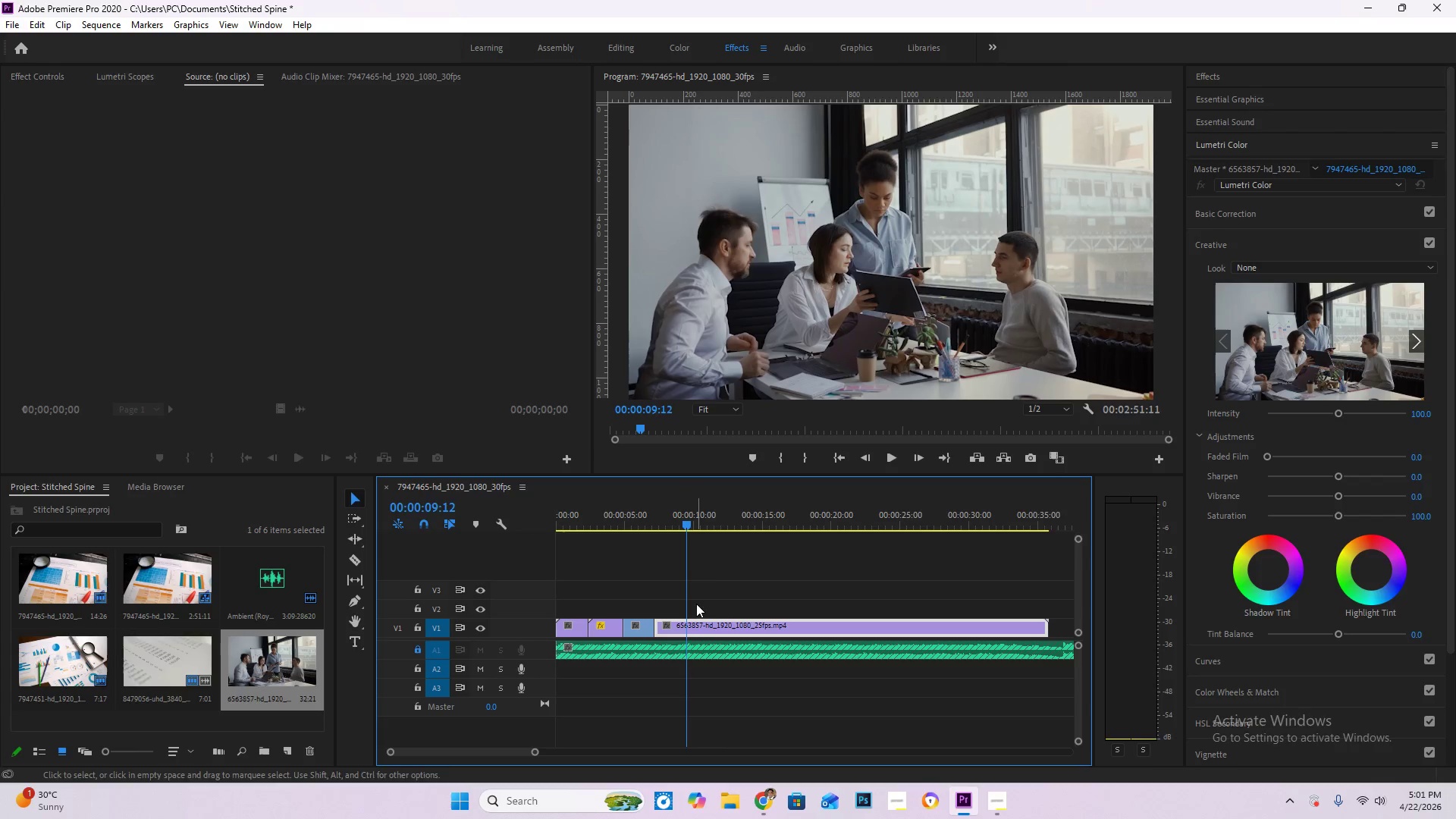 
key(C)
 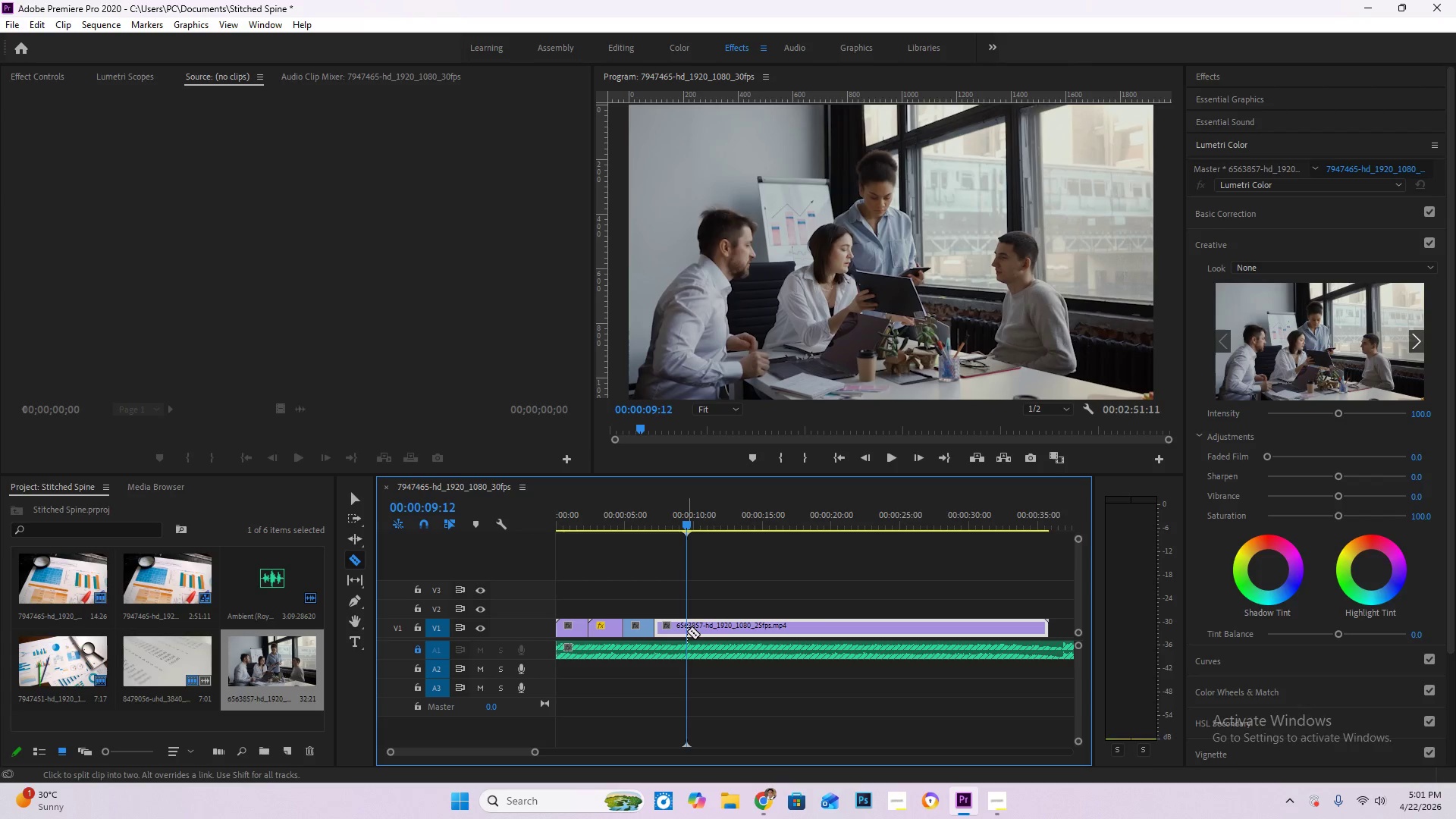 
left_click([687, 631])
 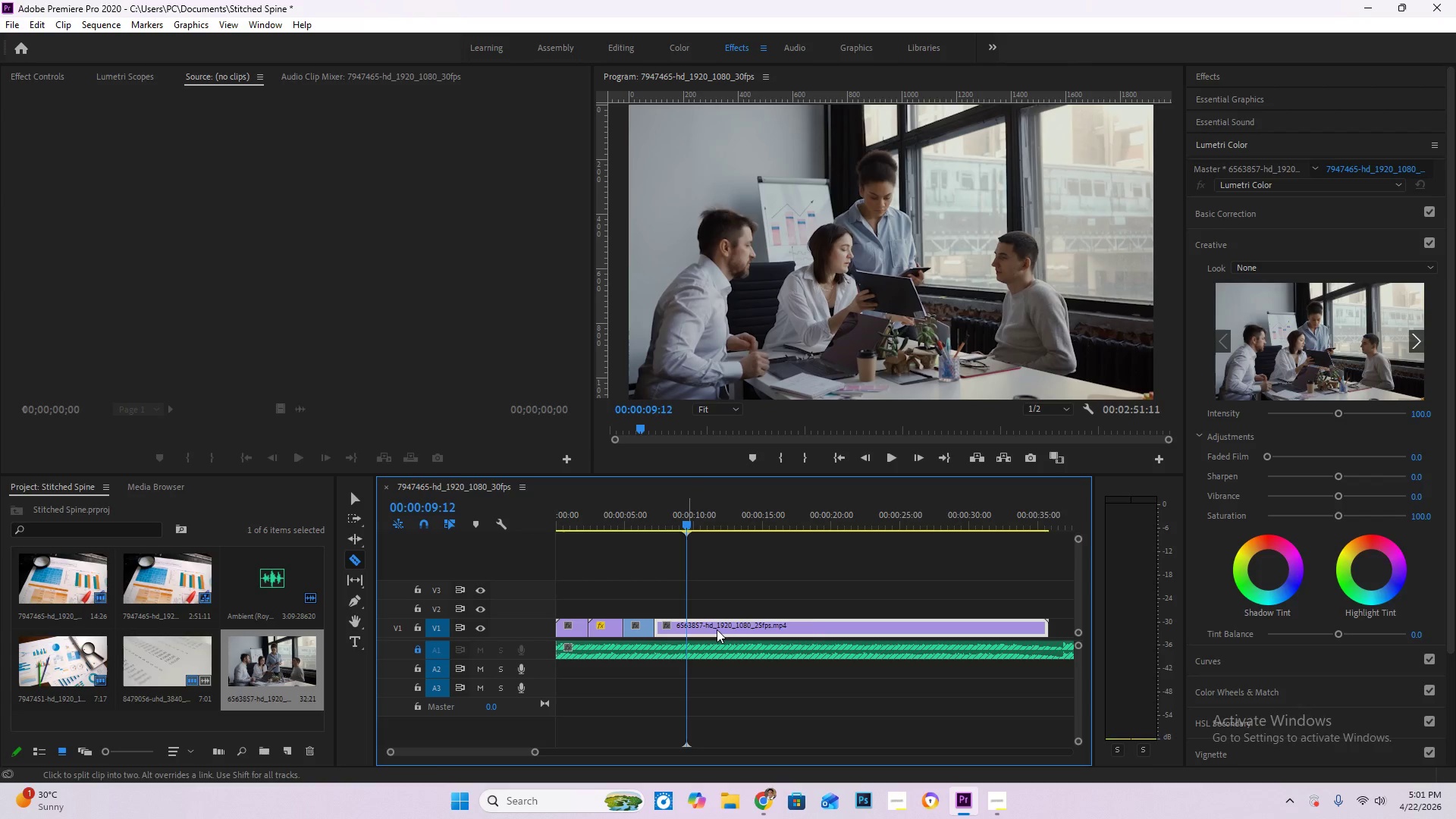 
key(V)
 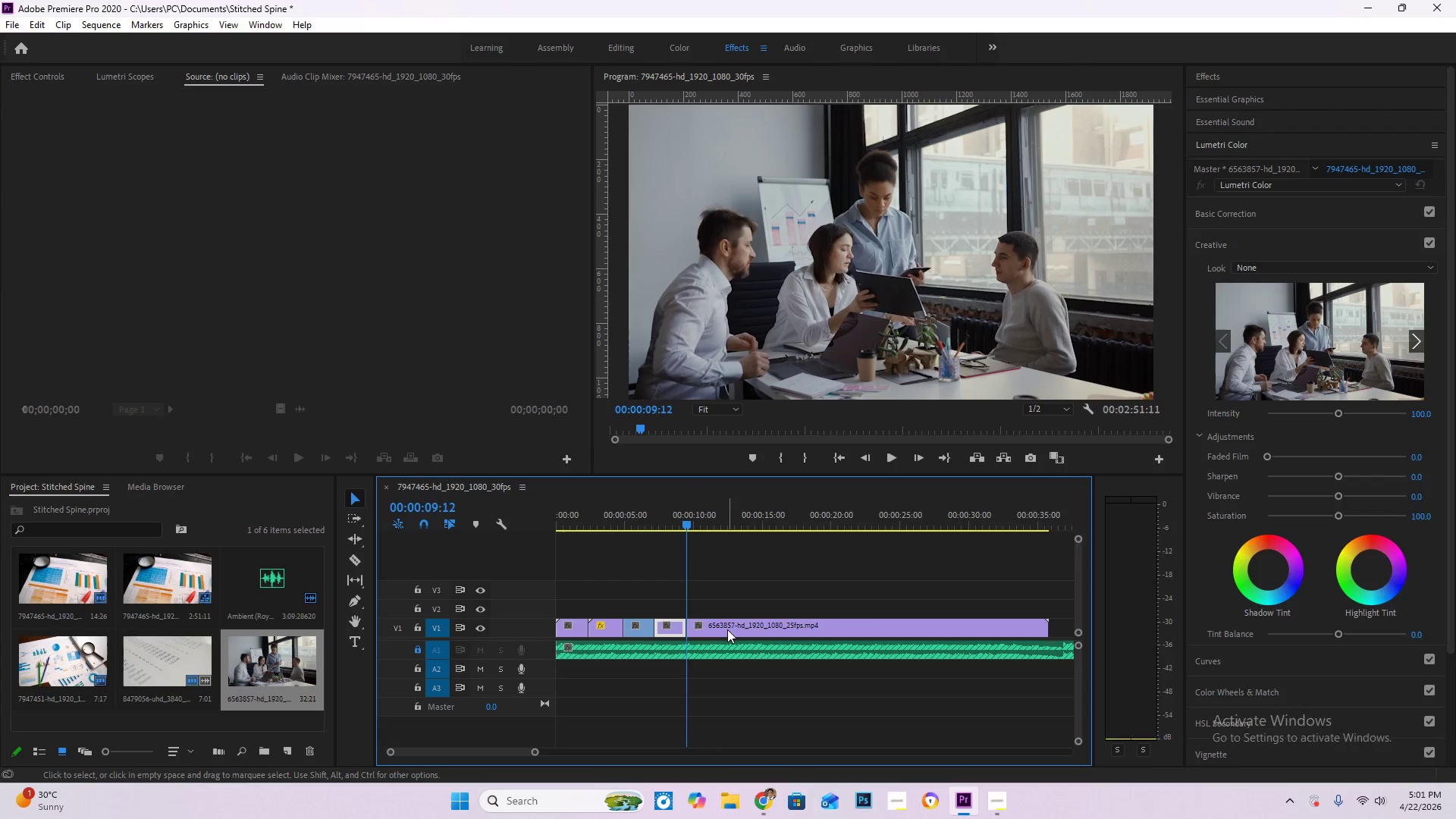 
double_click([727, 629])
 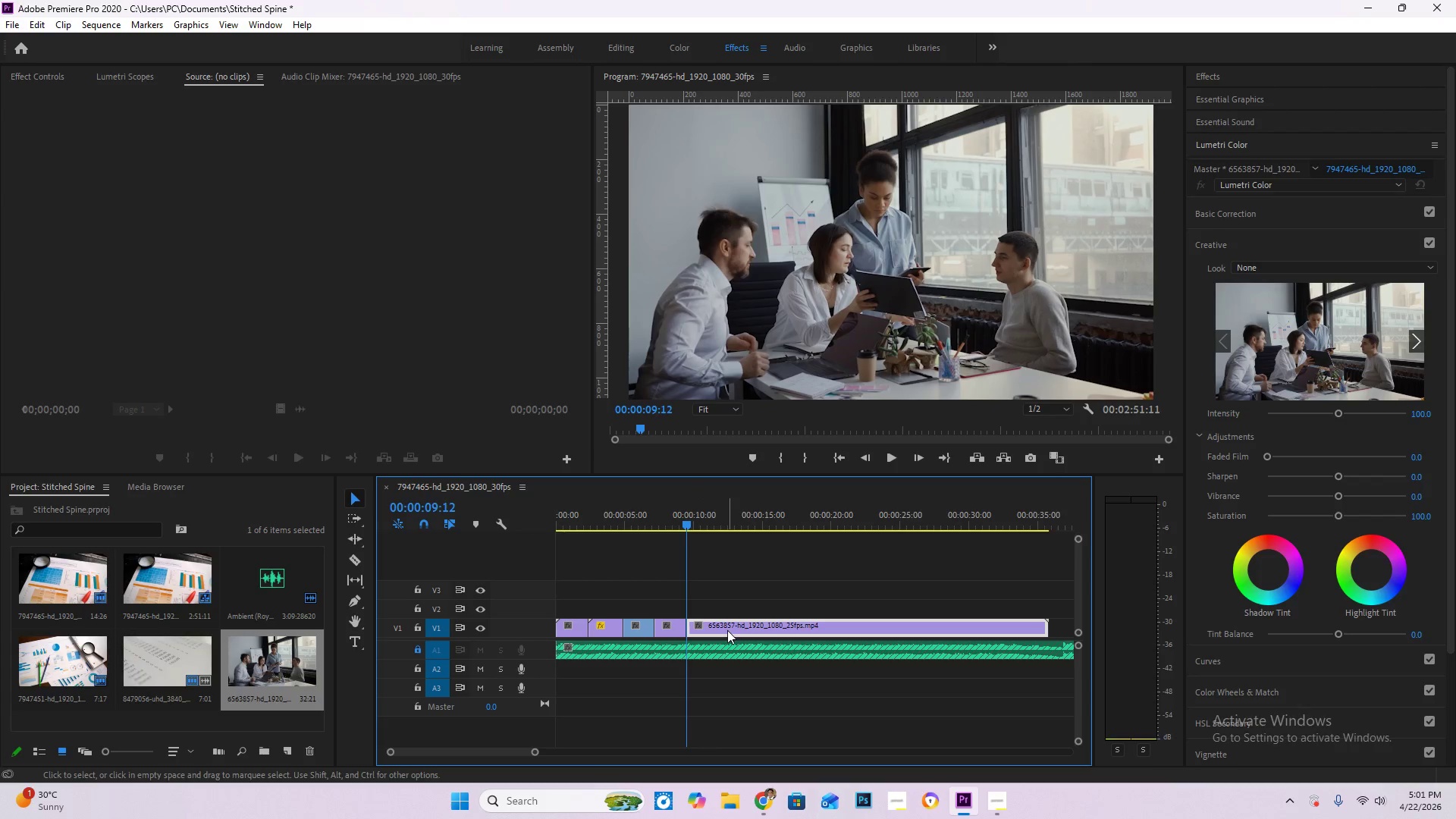 
key(Delete)
 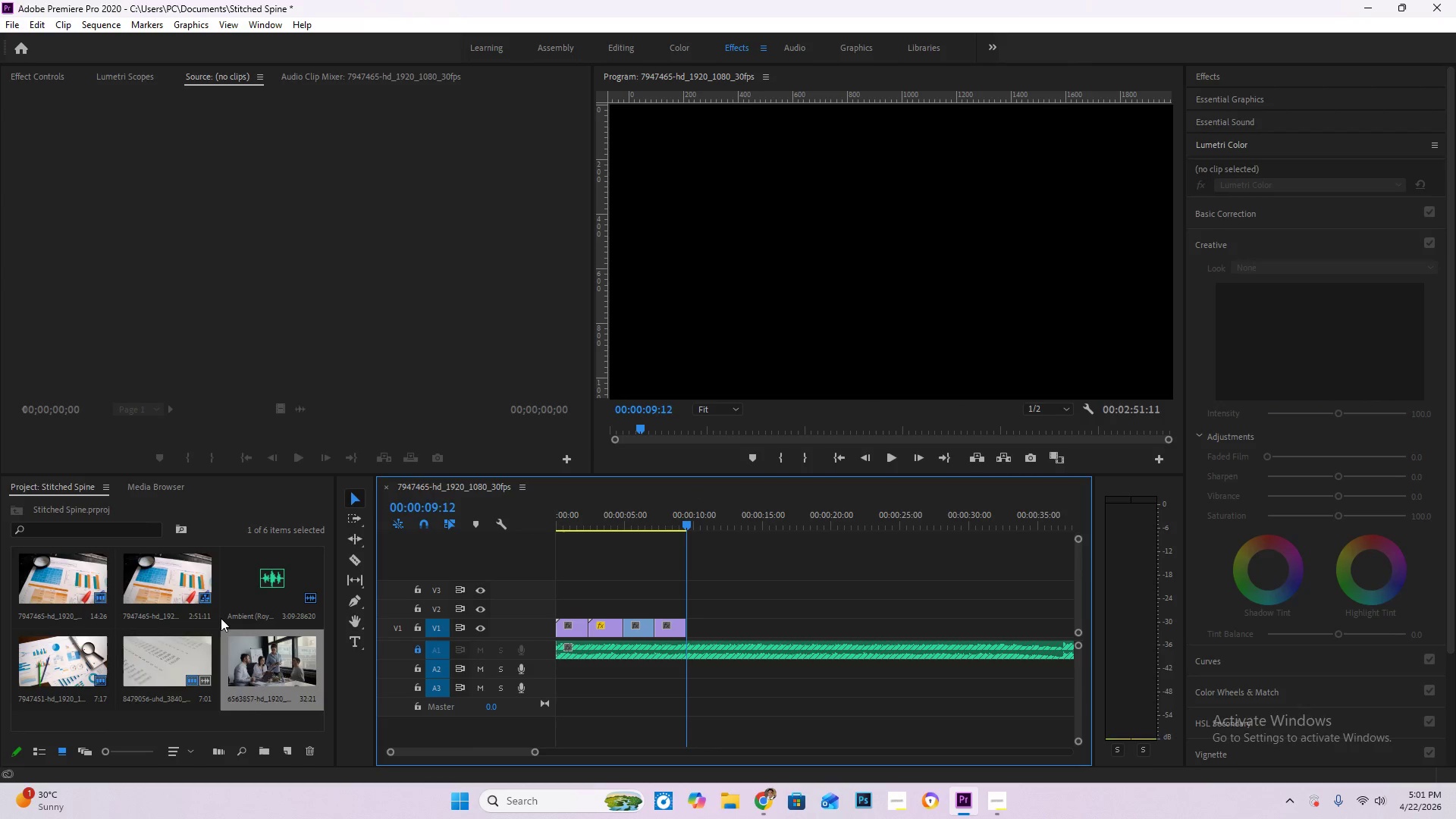 
double_click([221, 618])
 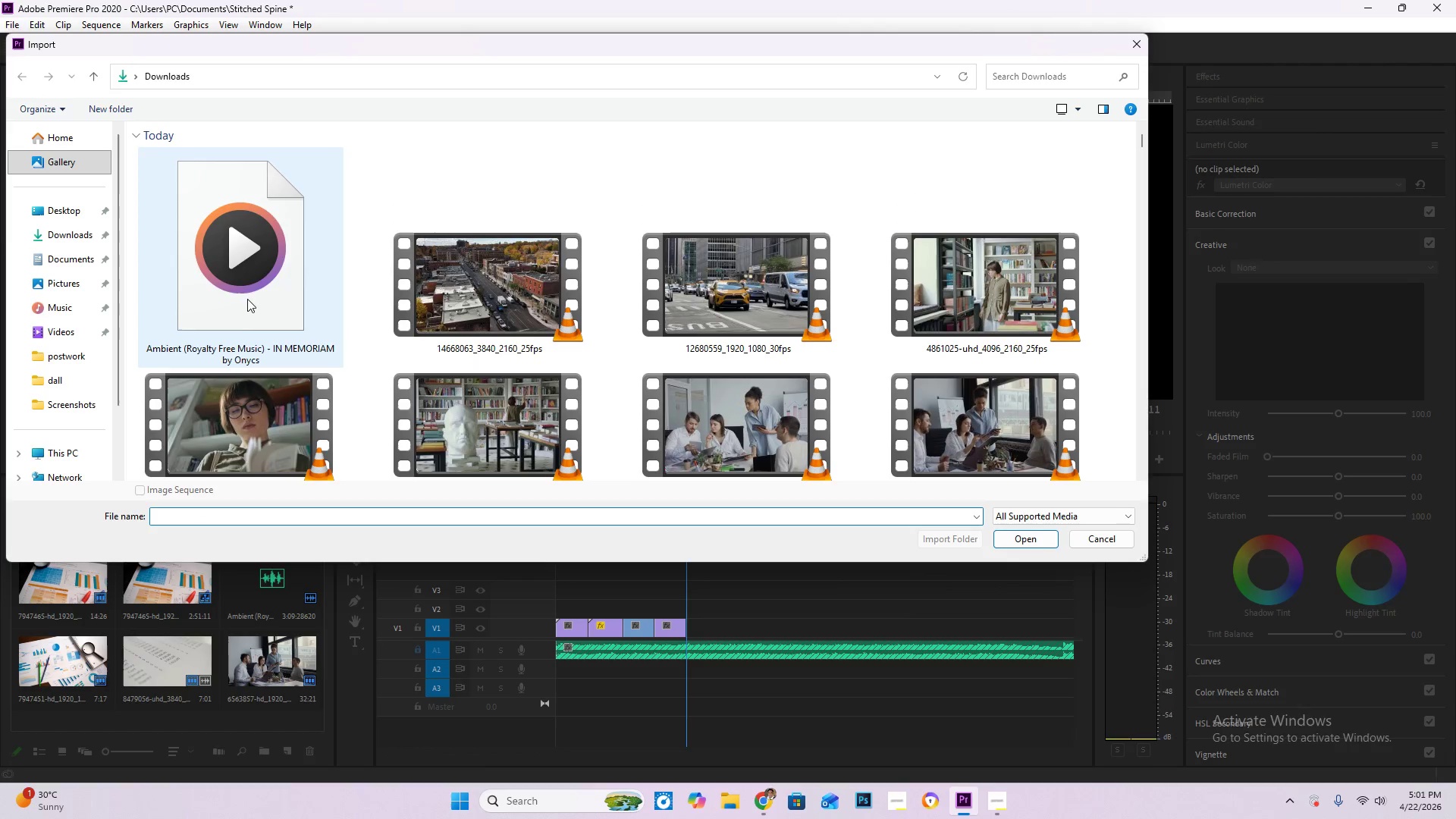 
scroll: coordinate [380, 384], scroll_direction: none, amount: 0.0
 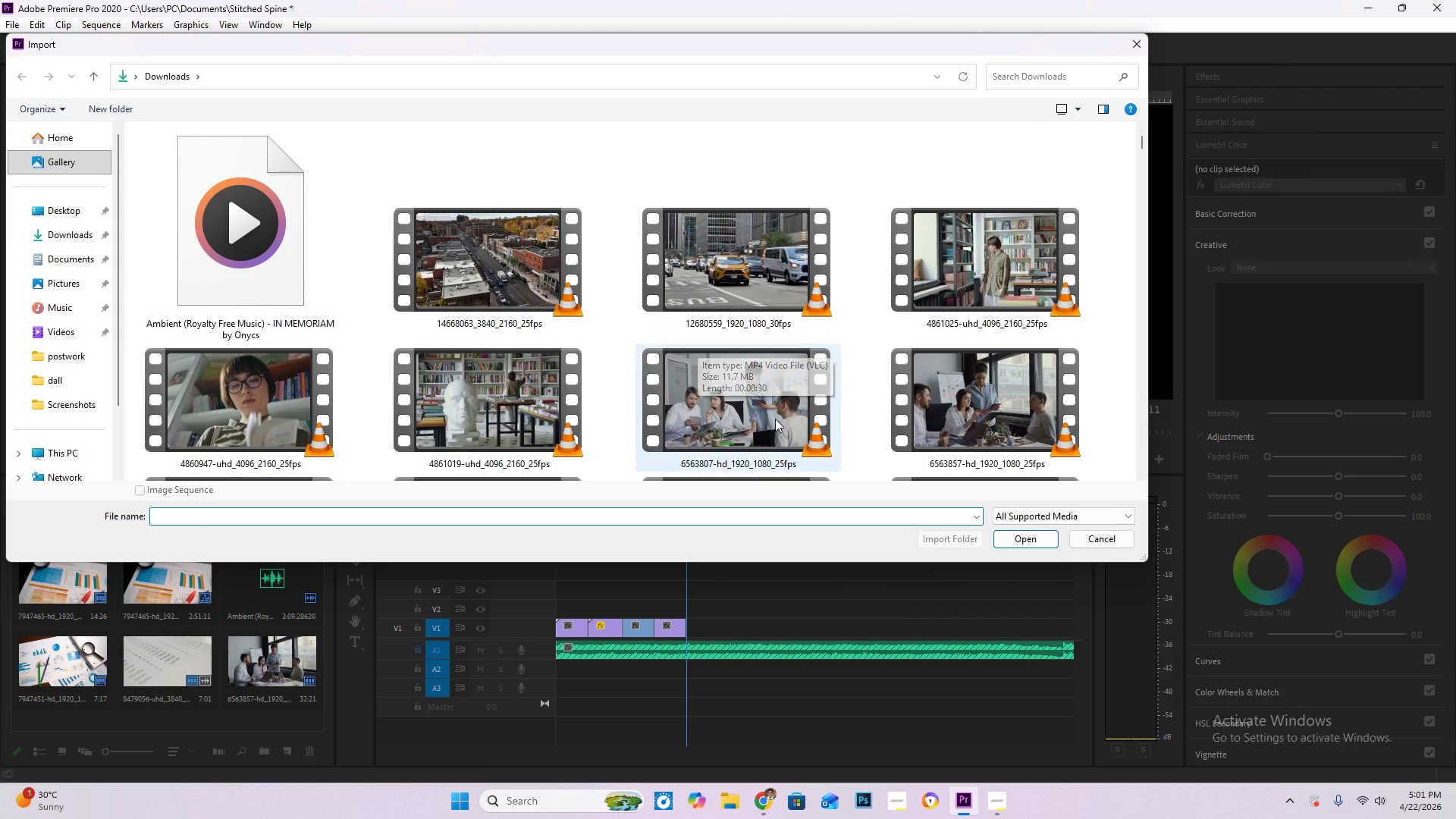 
double_click([775, 419])
 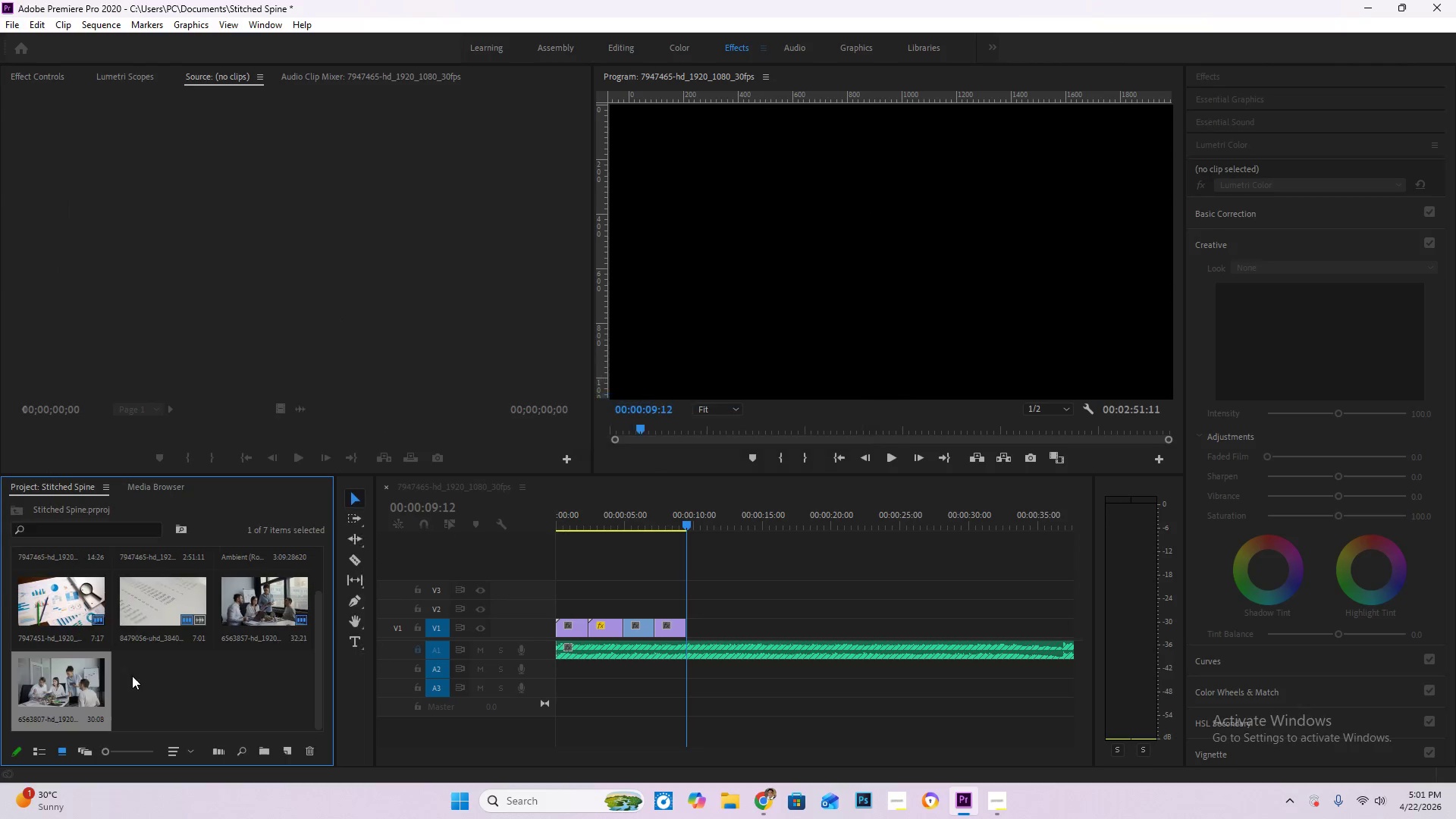 
left_click_drag(start_coordinate=[57, 683], to_coordinate=[693, 630])
 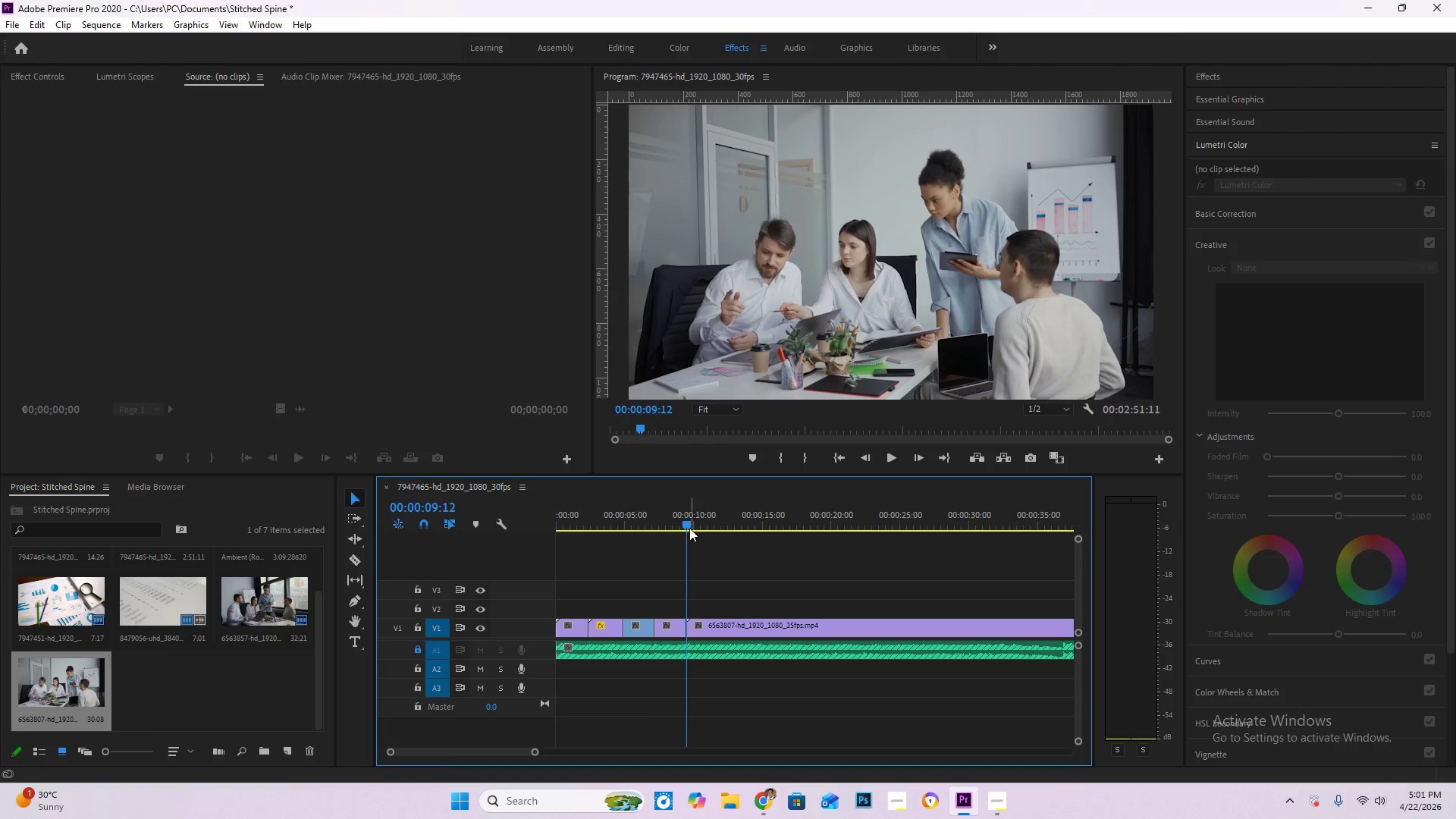 
left_click_drag(start_coordinate=[688, 526], to_coordinate=[677, 523])
 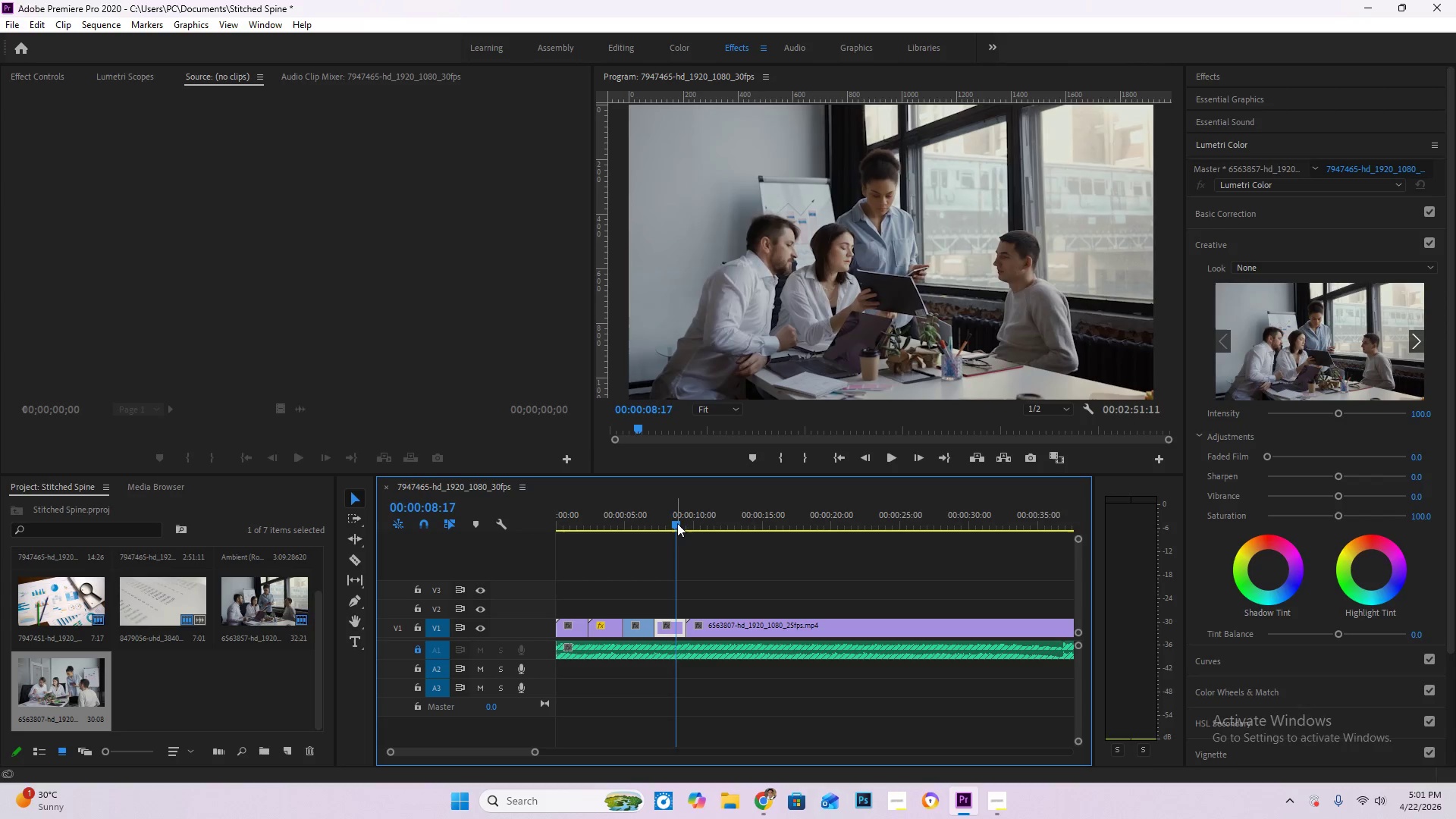 
key(Space)
 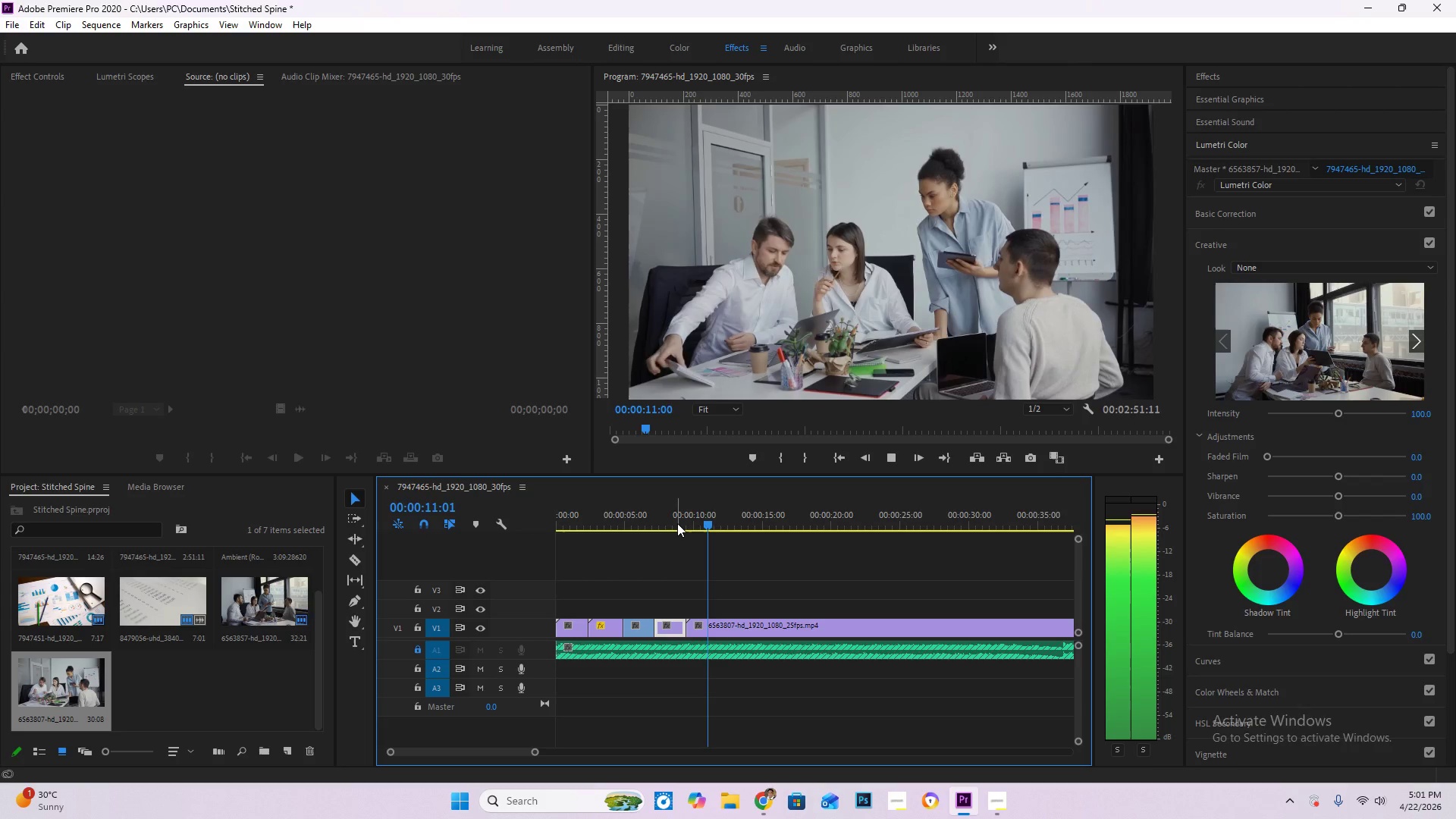 
key(Space)
 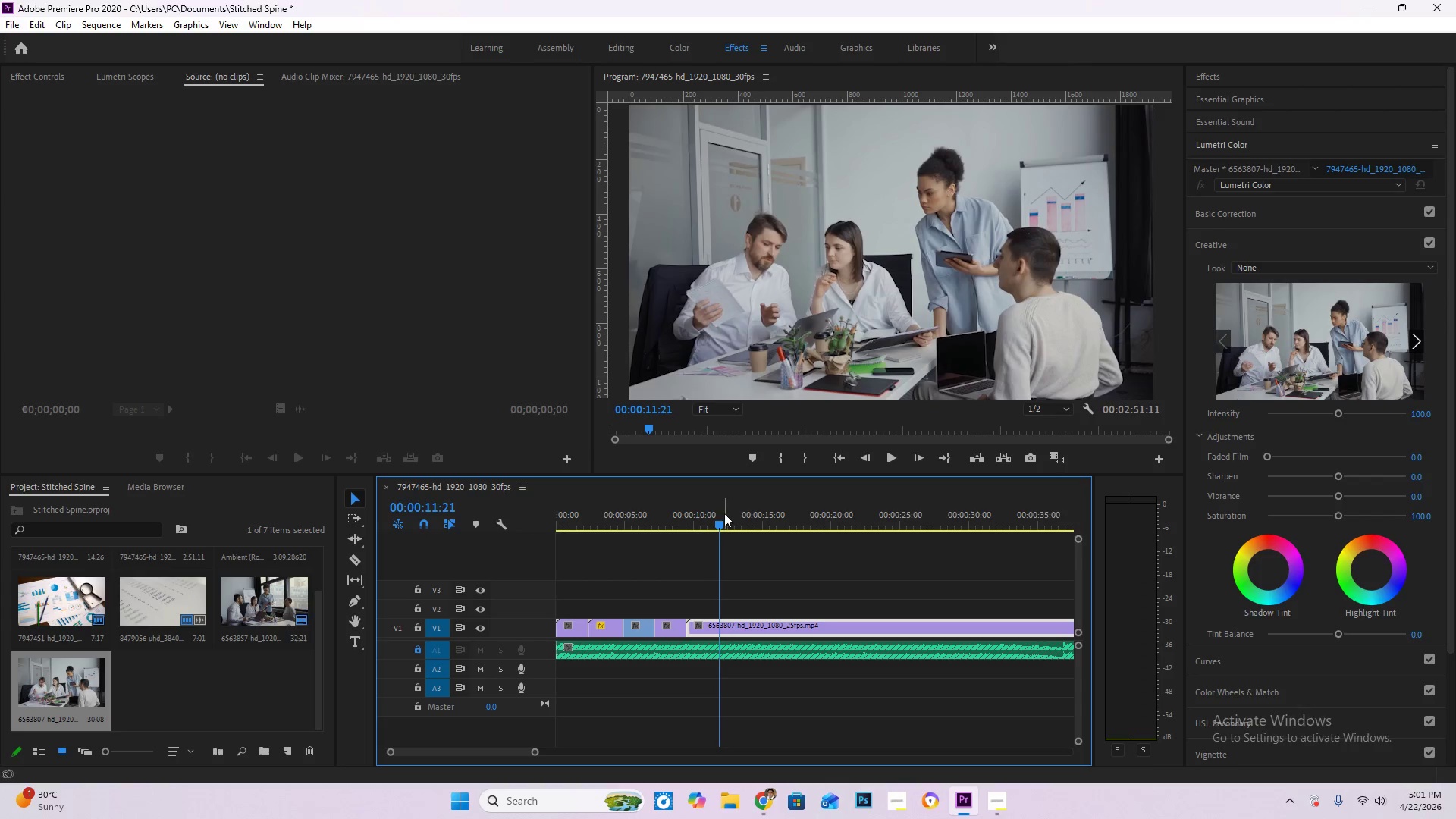 
left_click_drag(start_coordinate=[723, 516], to_coordinate=[699, 515])
 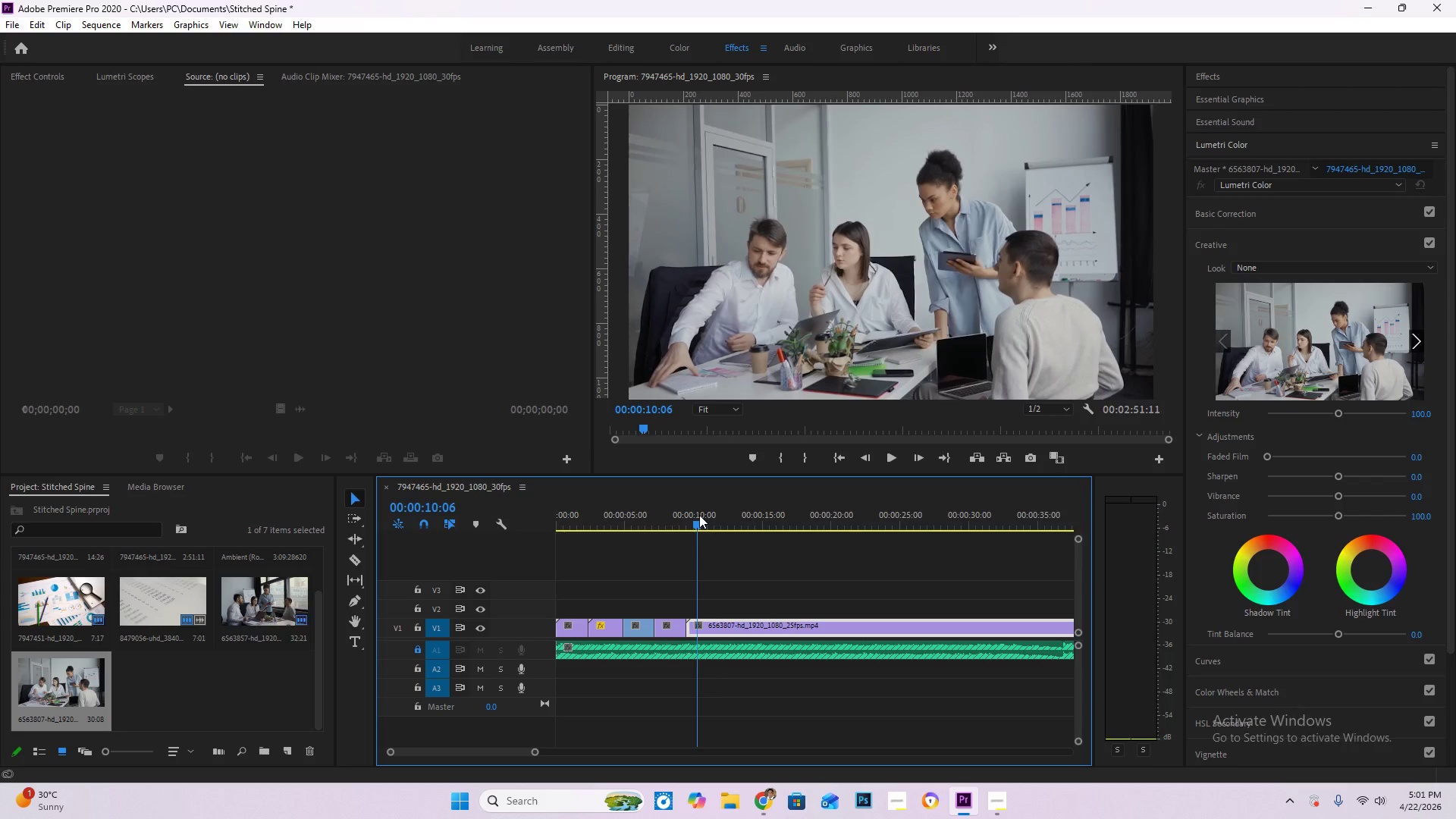 
key(Space)
 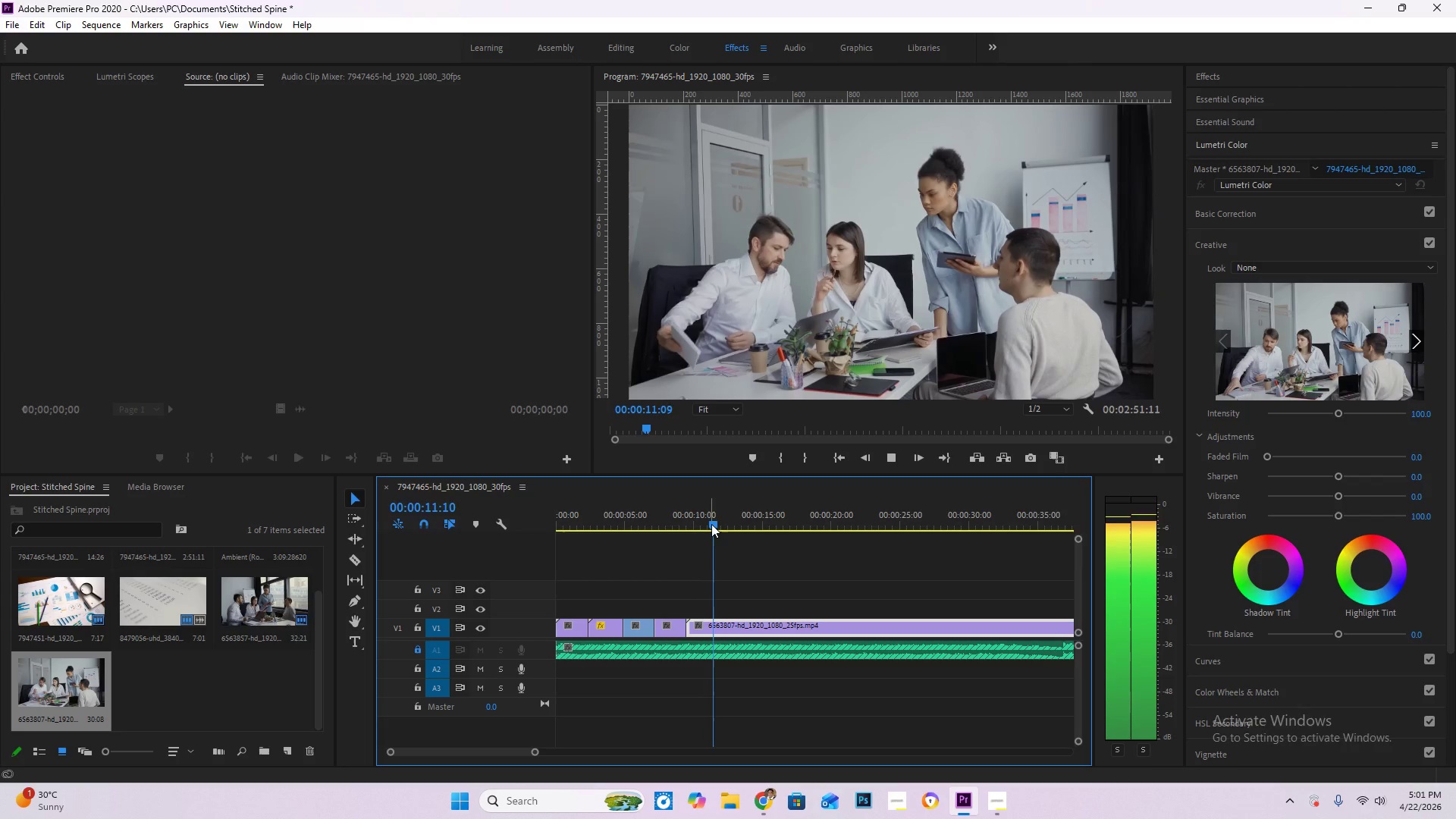 
key(Space)
 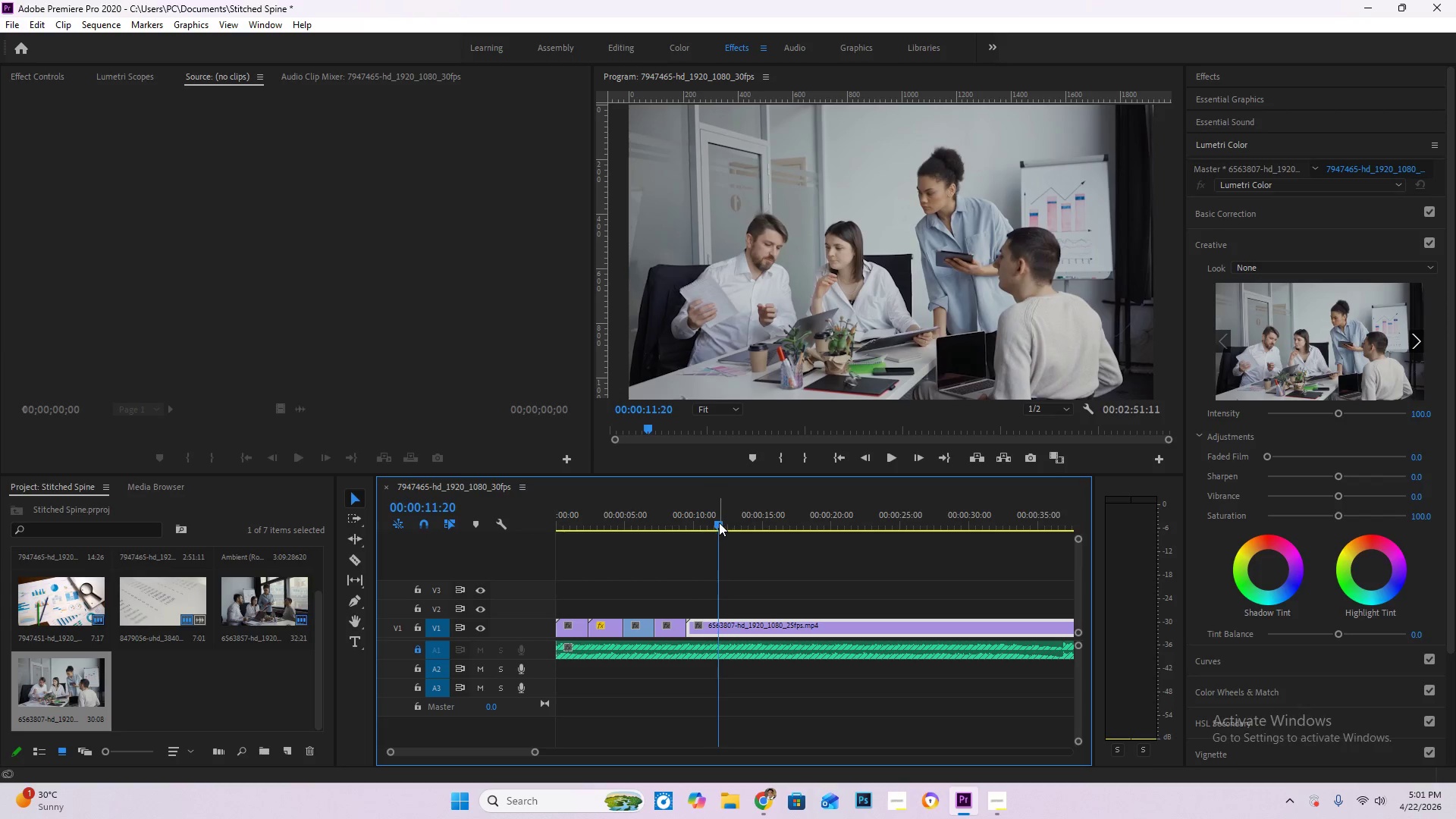 
left_click_drag(start_coordinate=[718, 522], to_coordinate=[432, 537])
 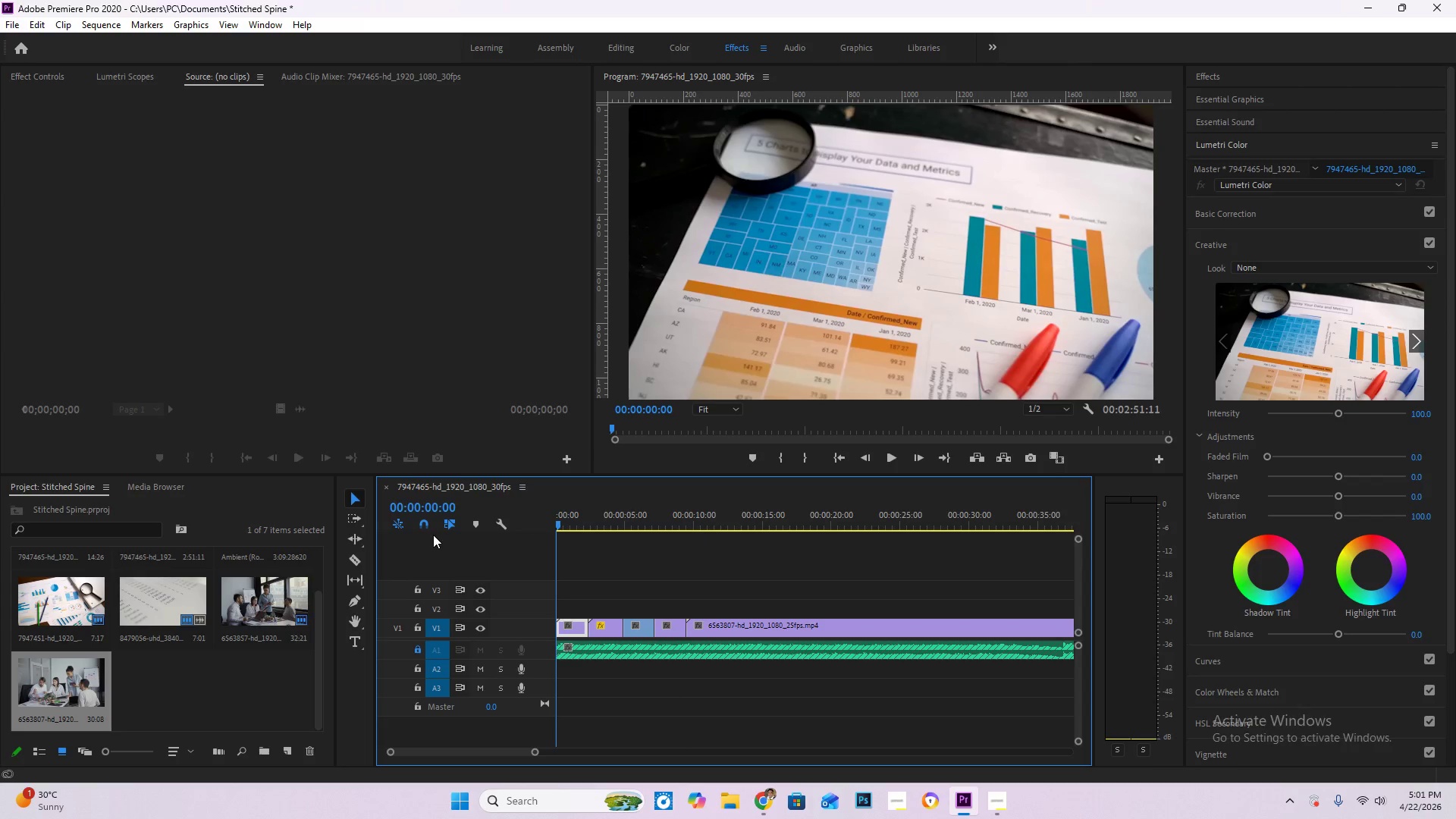 
key(Space)
 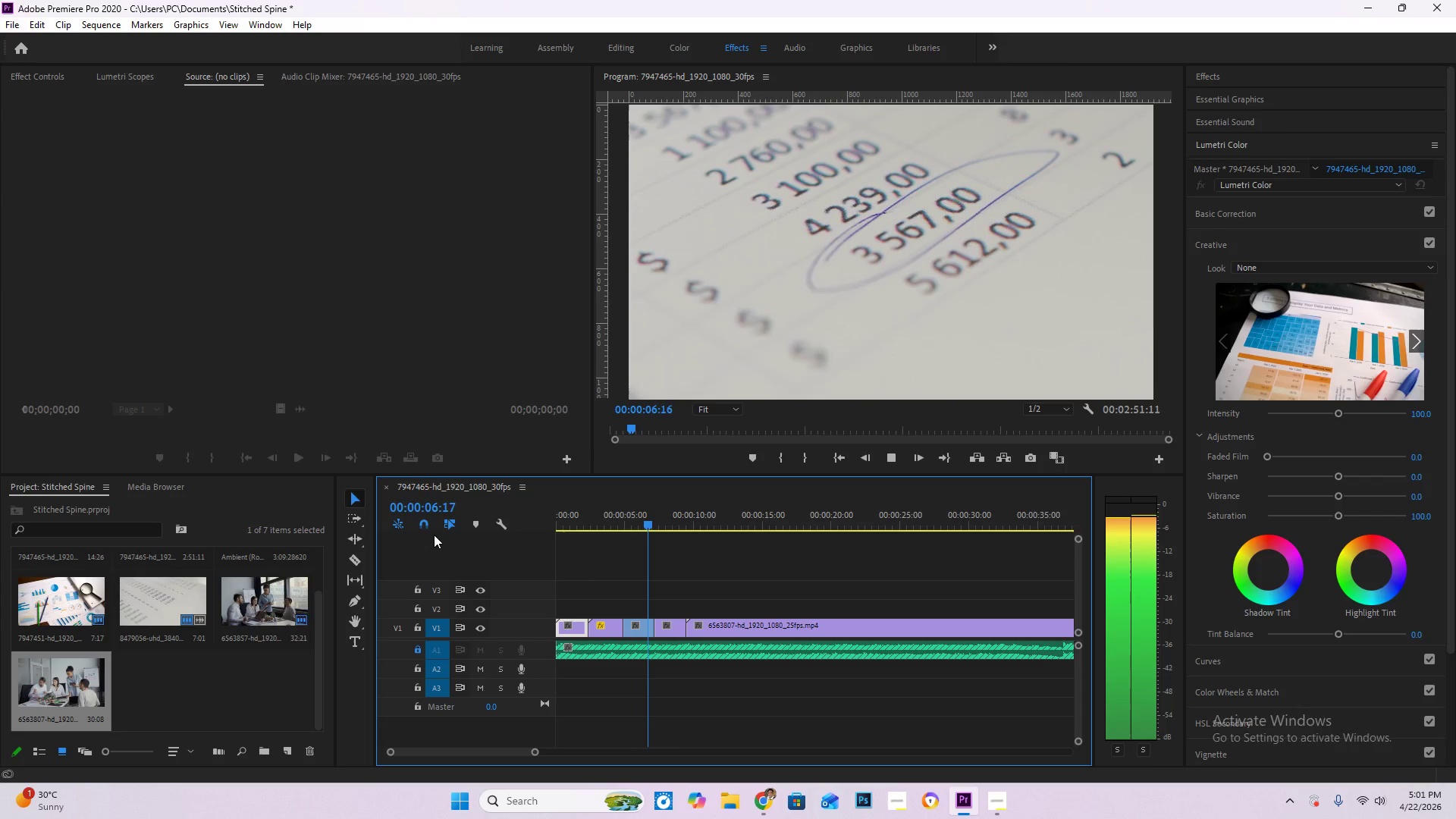 
wait(11.8)
 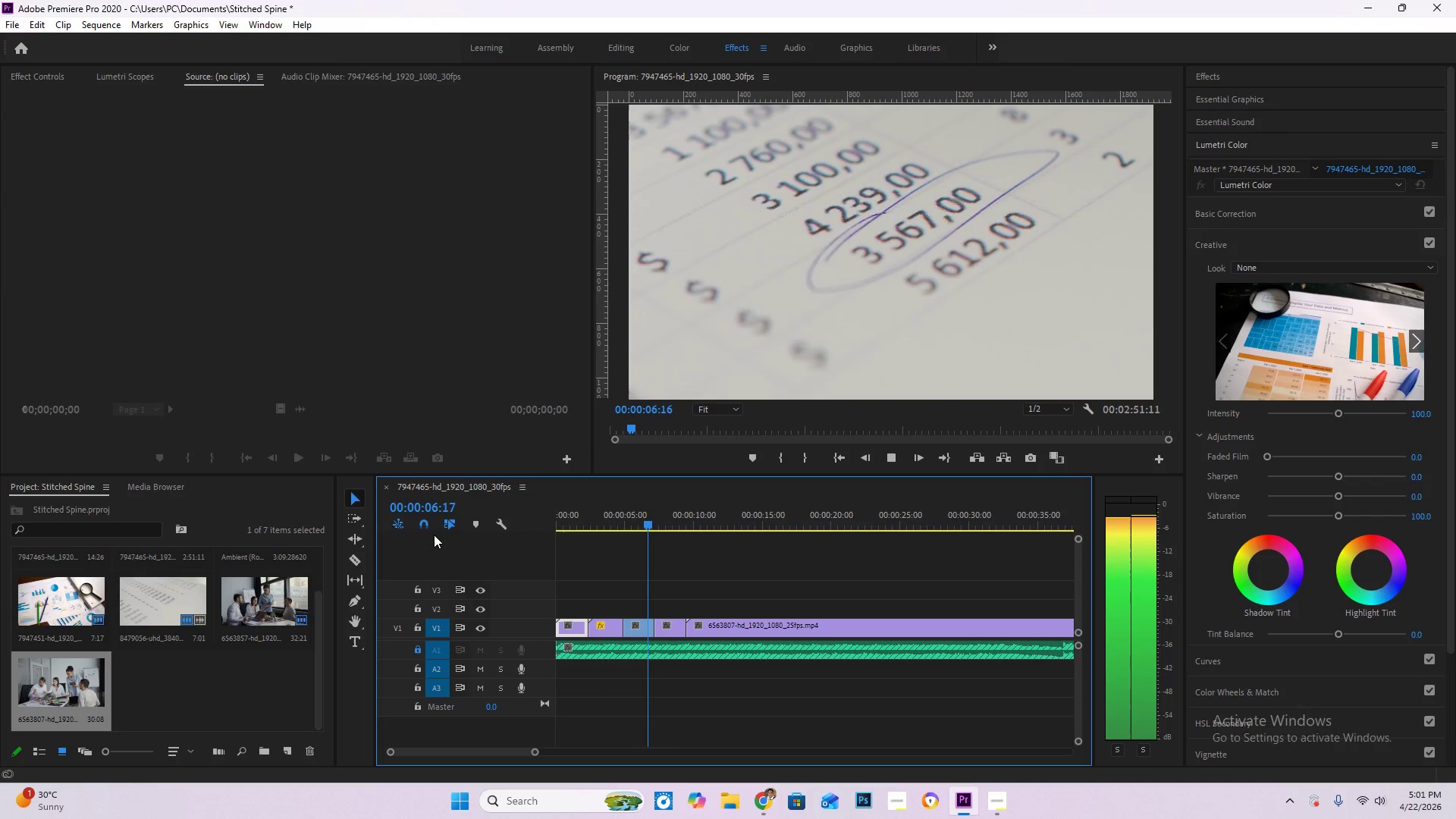 
key(Space)
 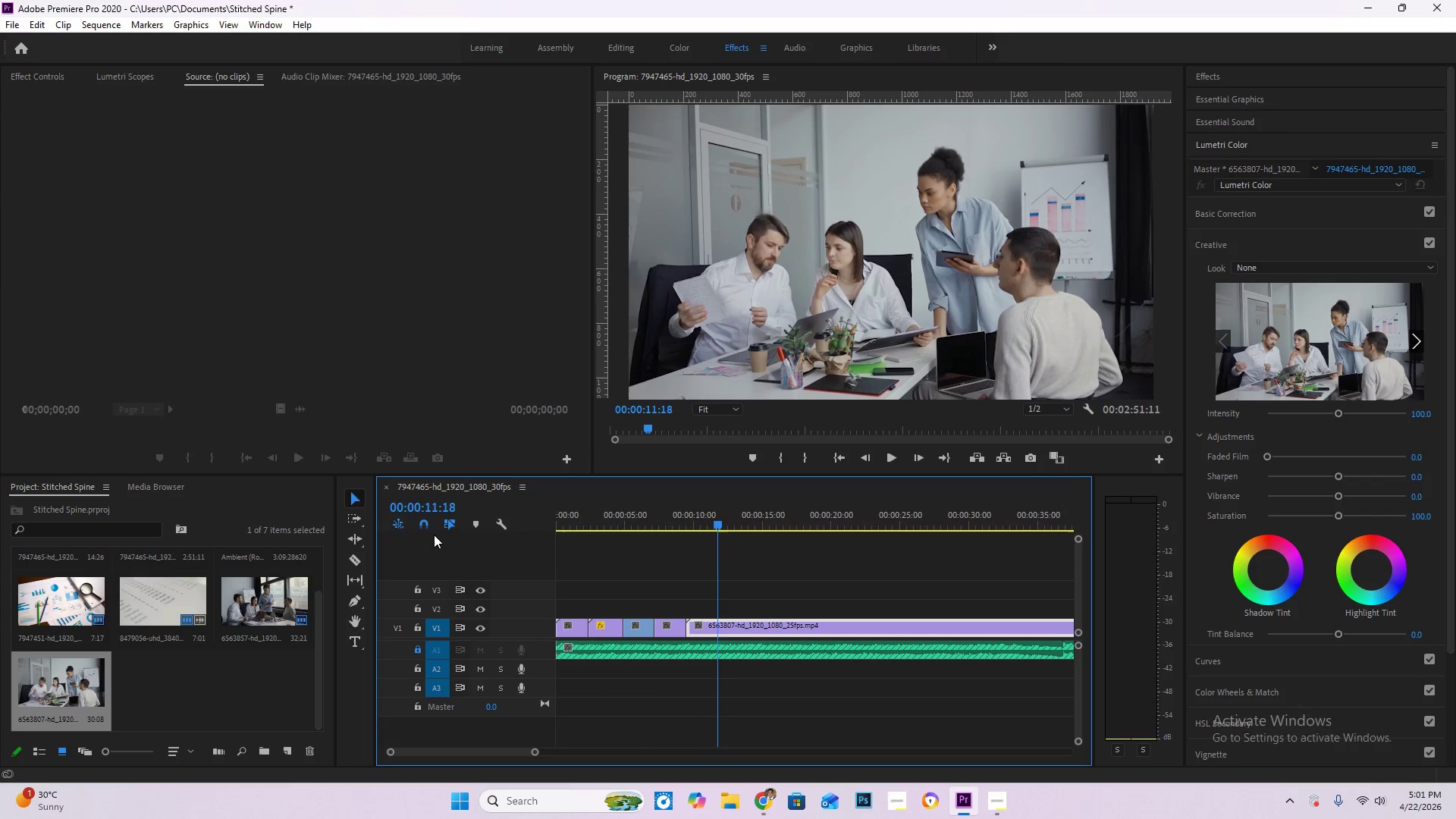 
key(ArrowLeft)
 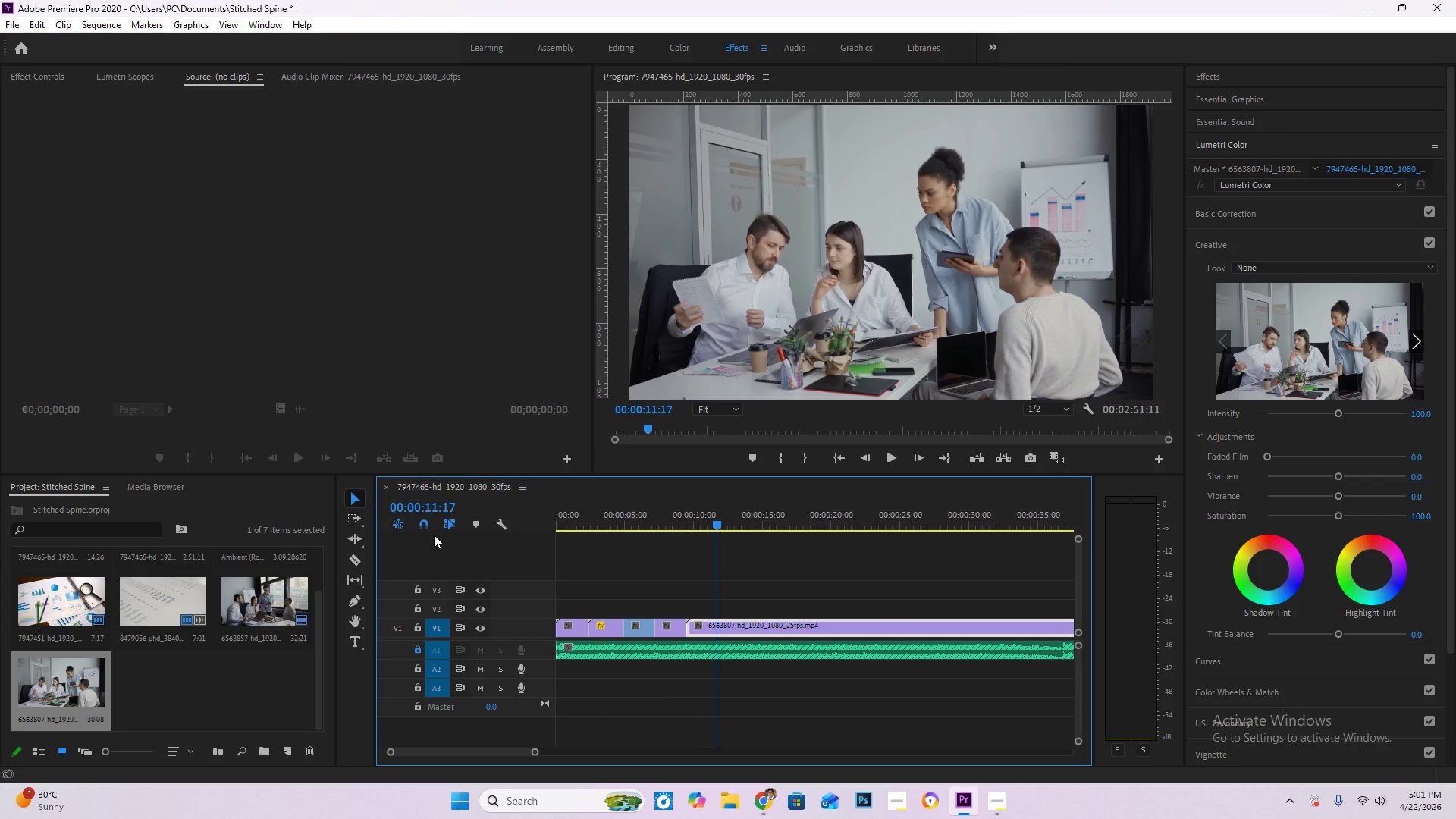 
key(ArrowLeft)
 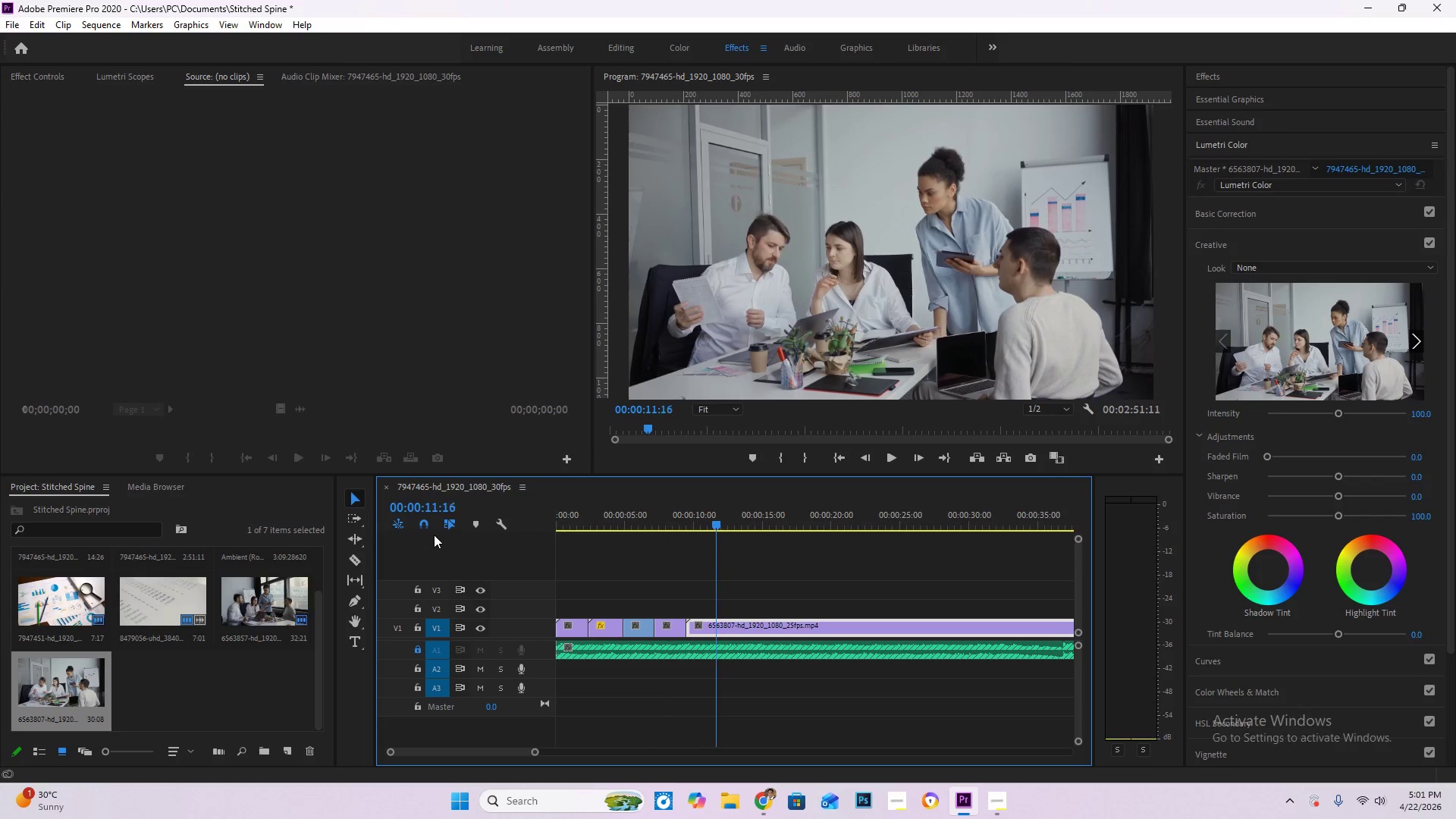 
key(ArrowLeft)
 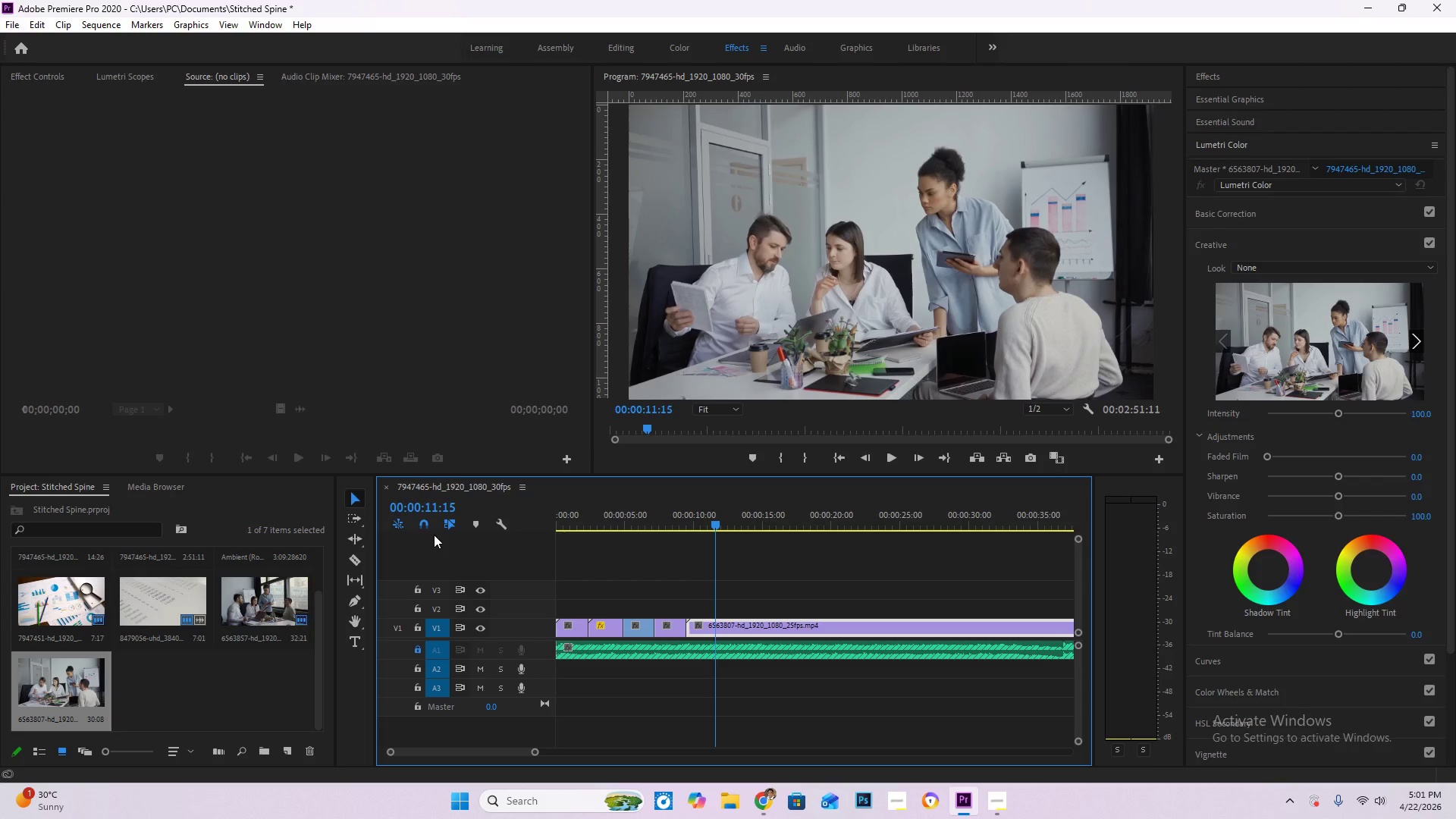 
key(ArrowRight)
 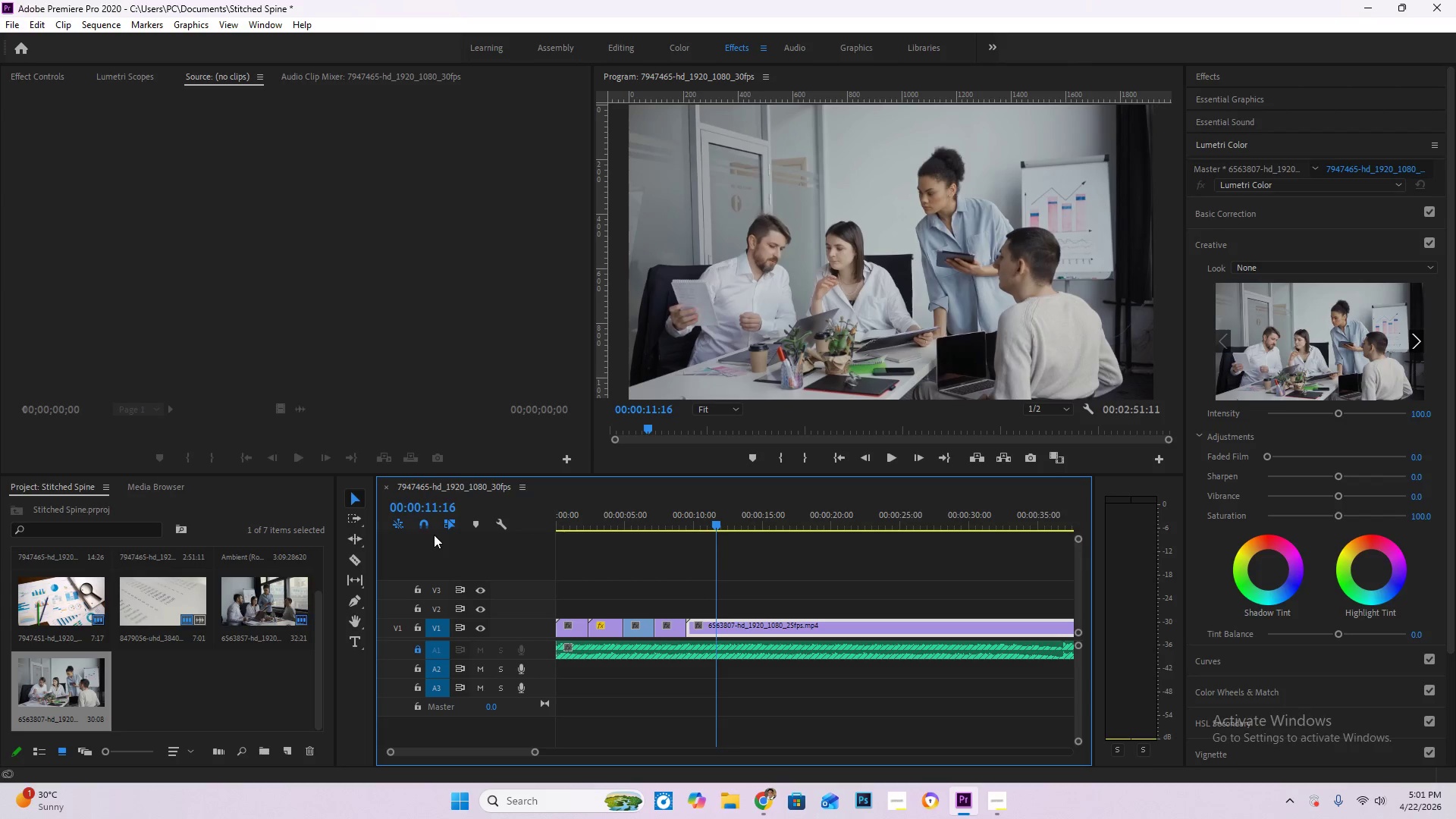 
key(ArrowRight)
 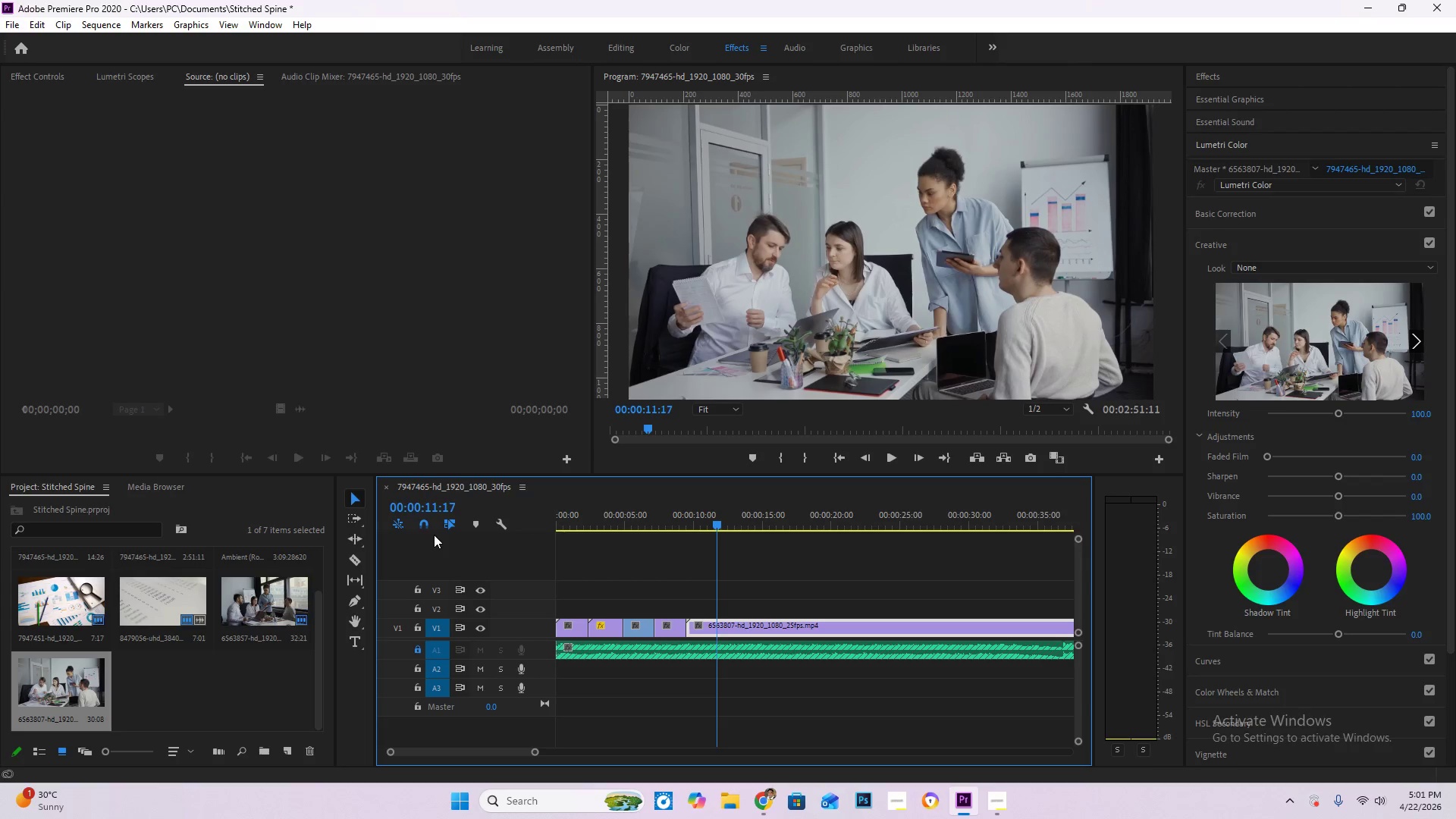 
key(ArrowRight)
 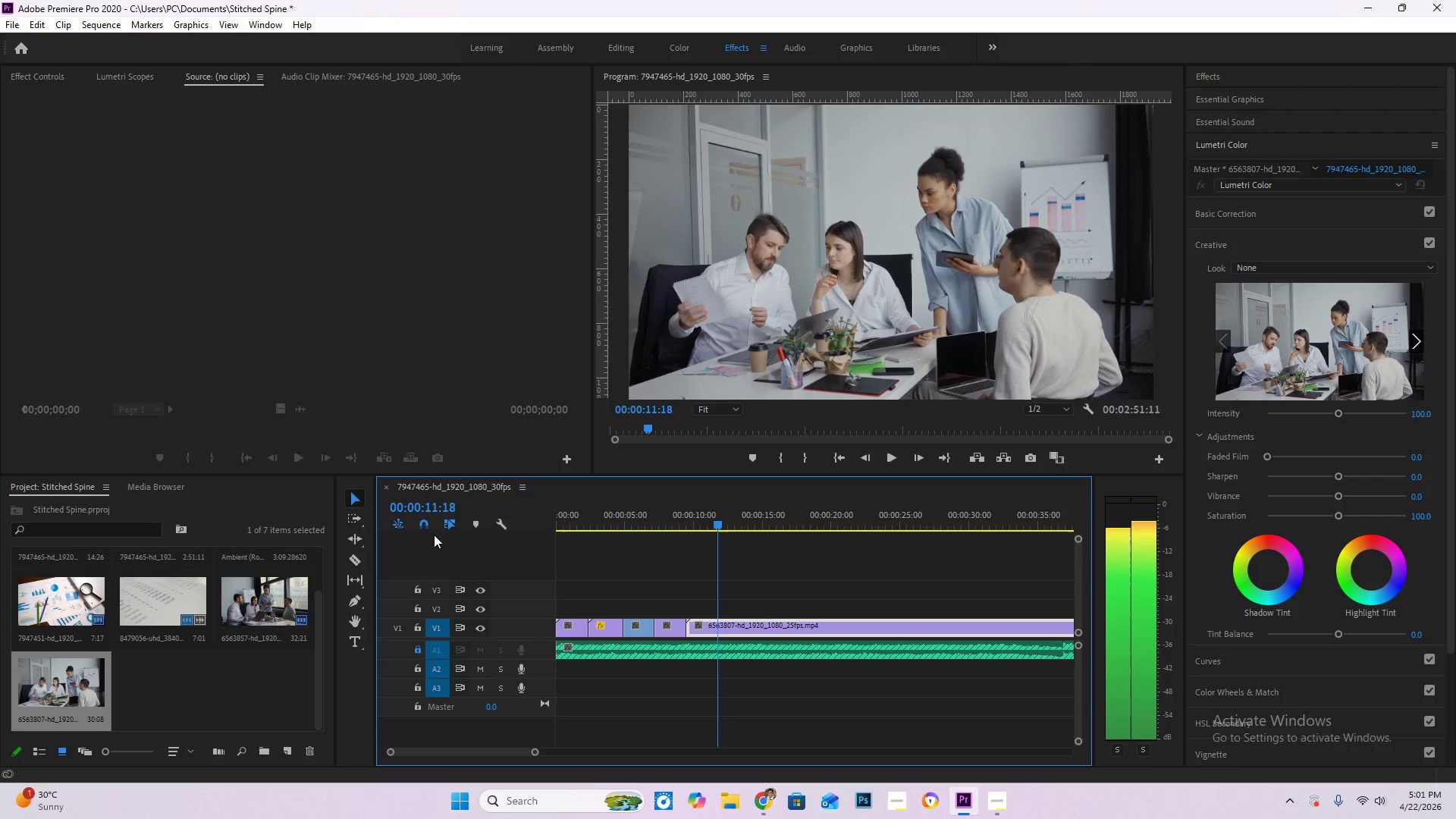 
key(ArrowLeft)
 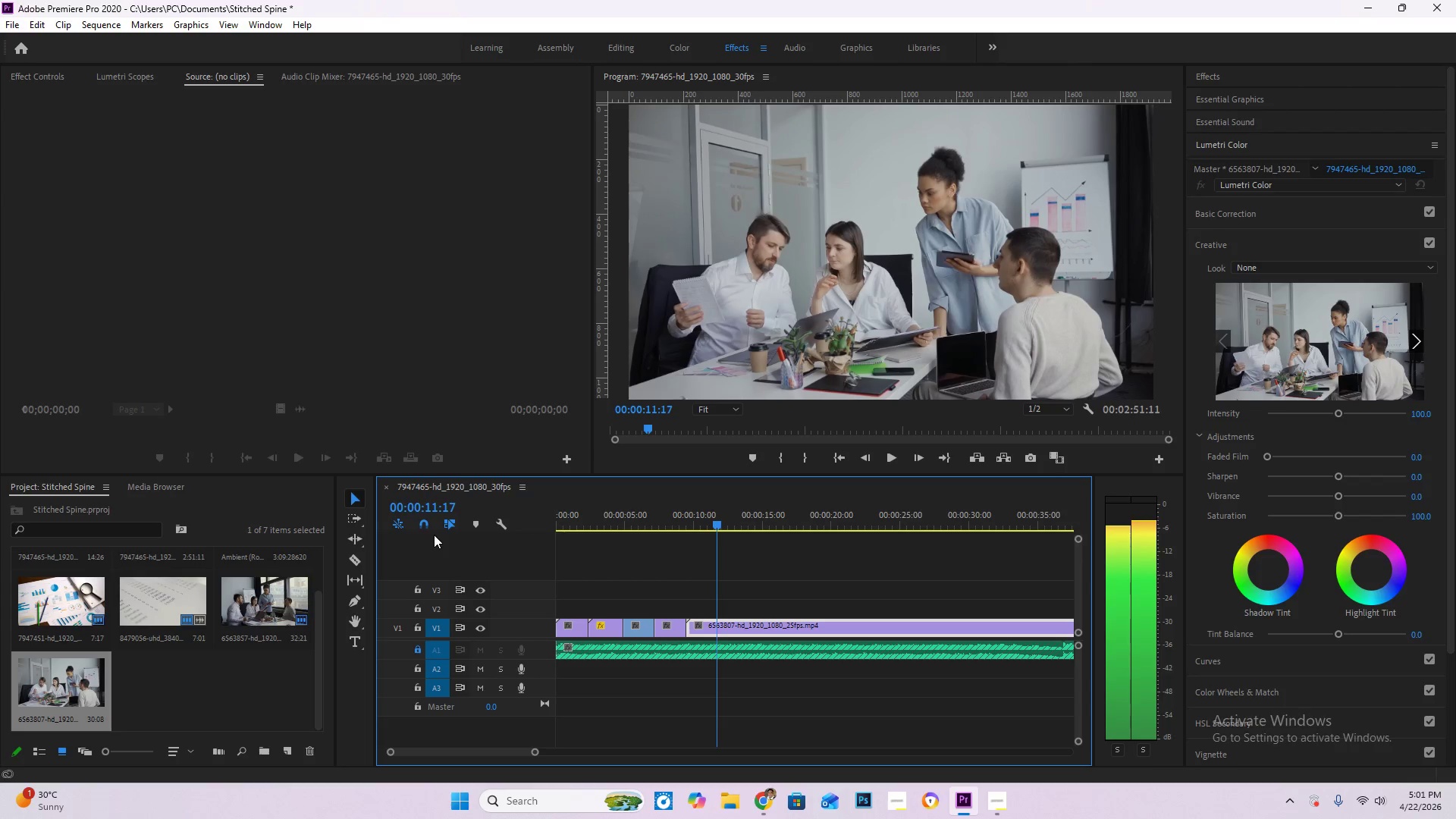 
key(ArrowLeft)
 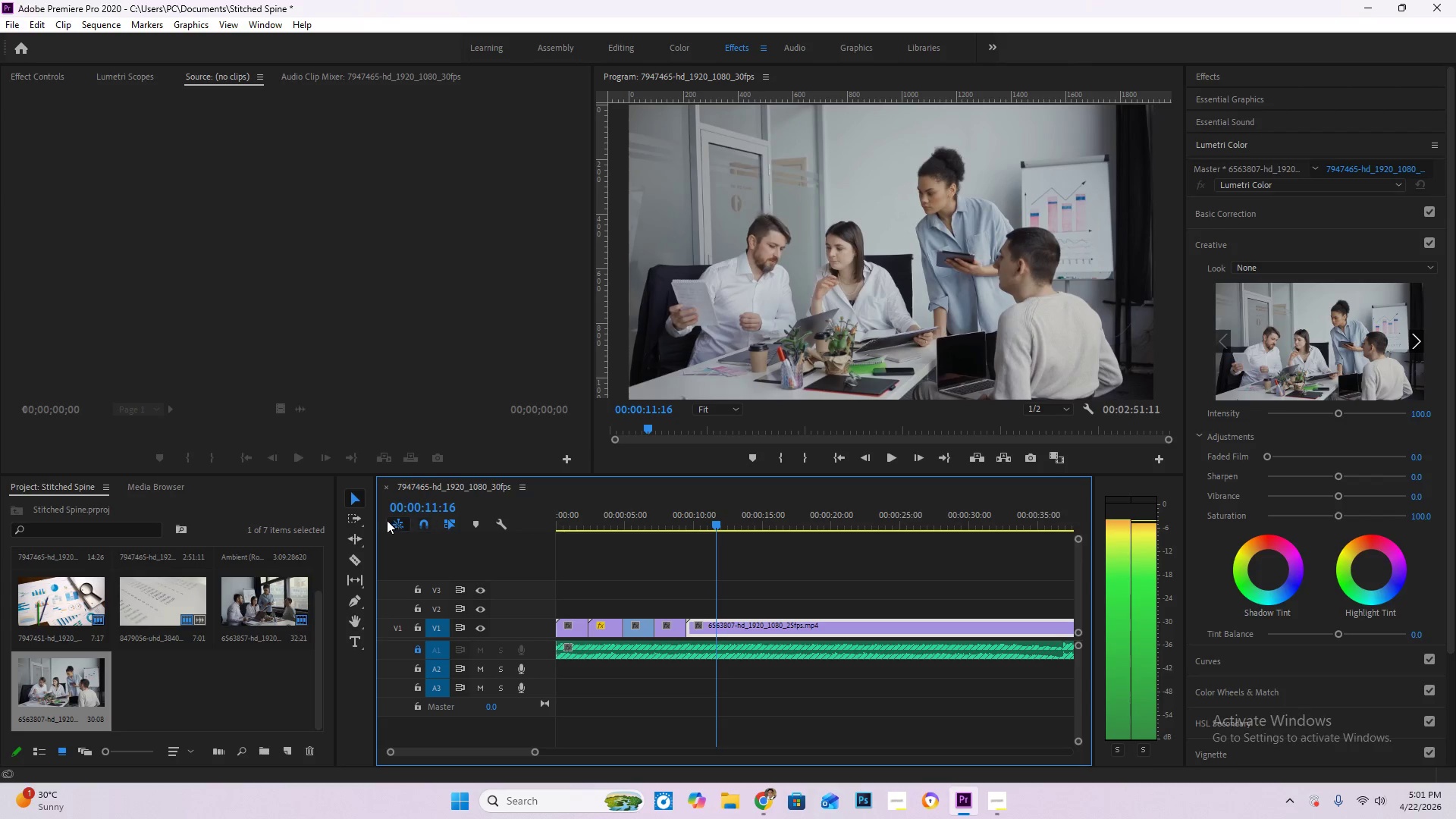 
key(C)
 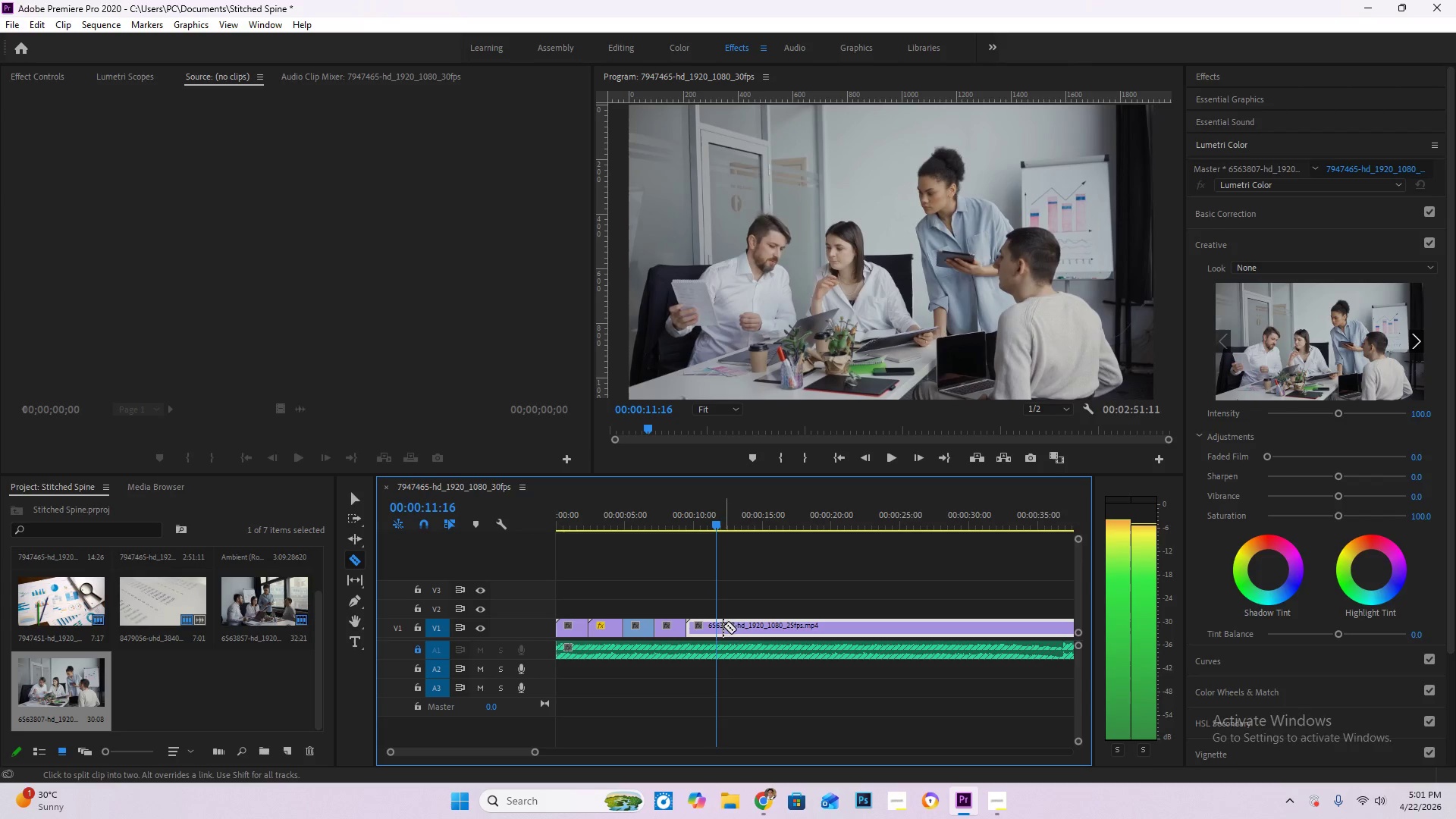 
left_click([717, 629])
 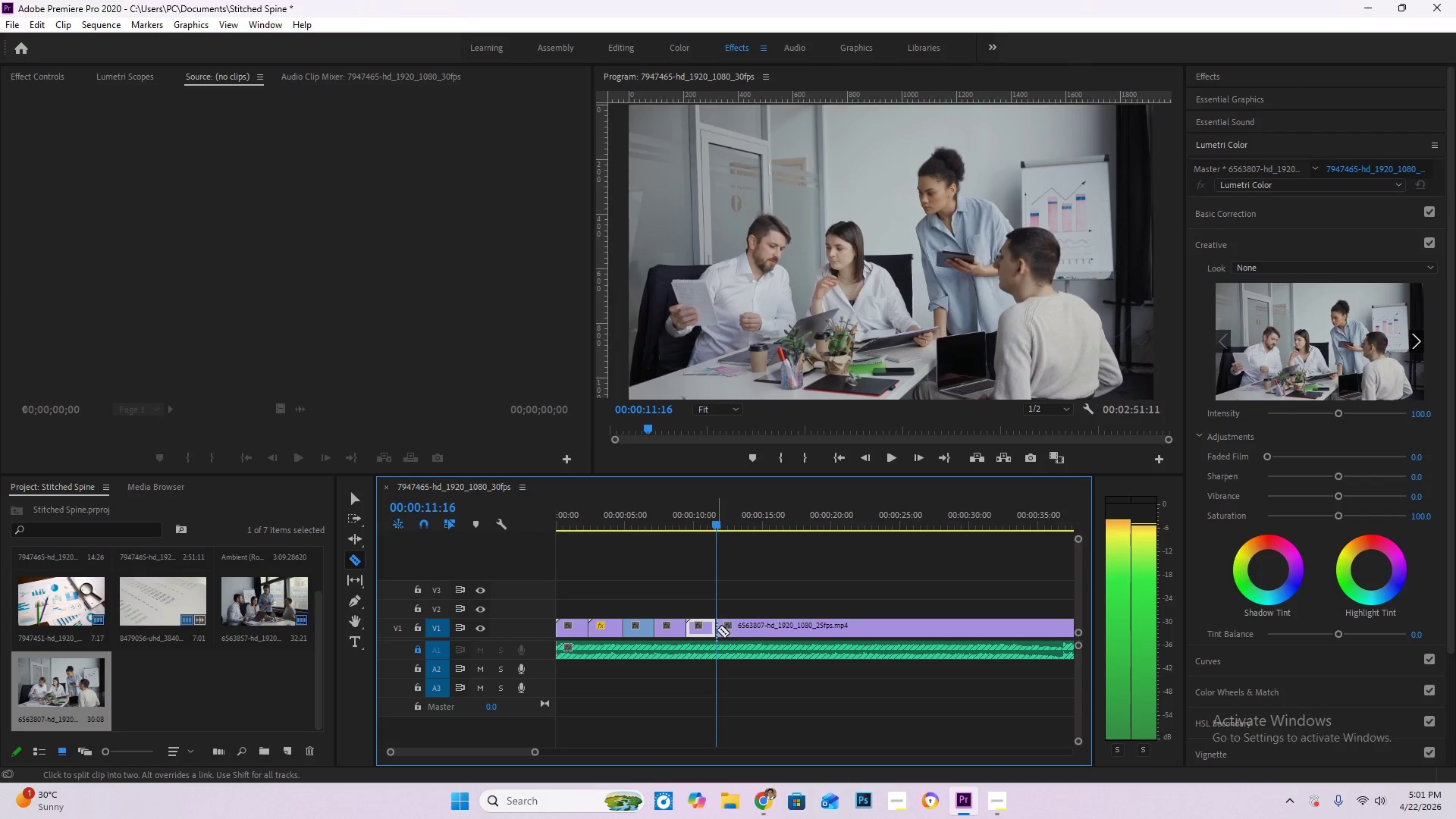 
key(V)
 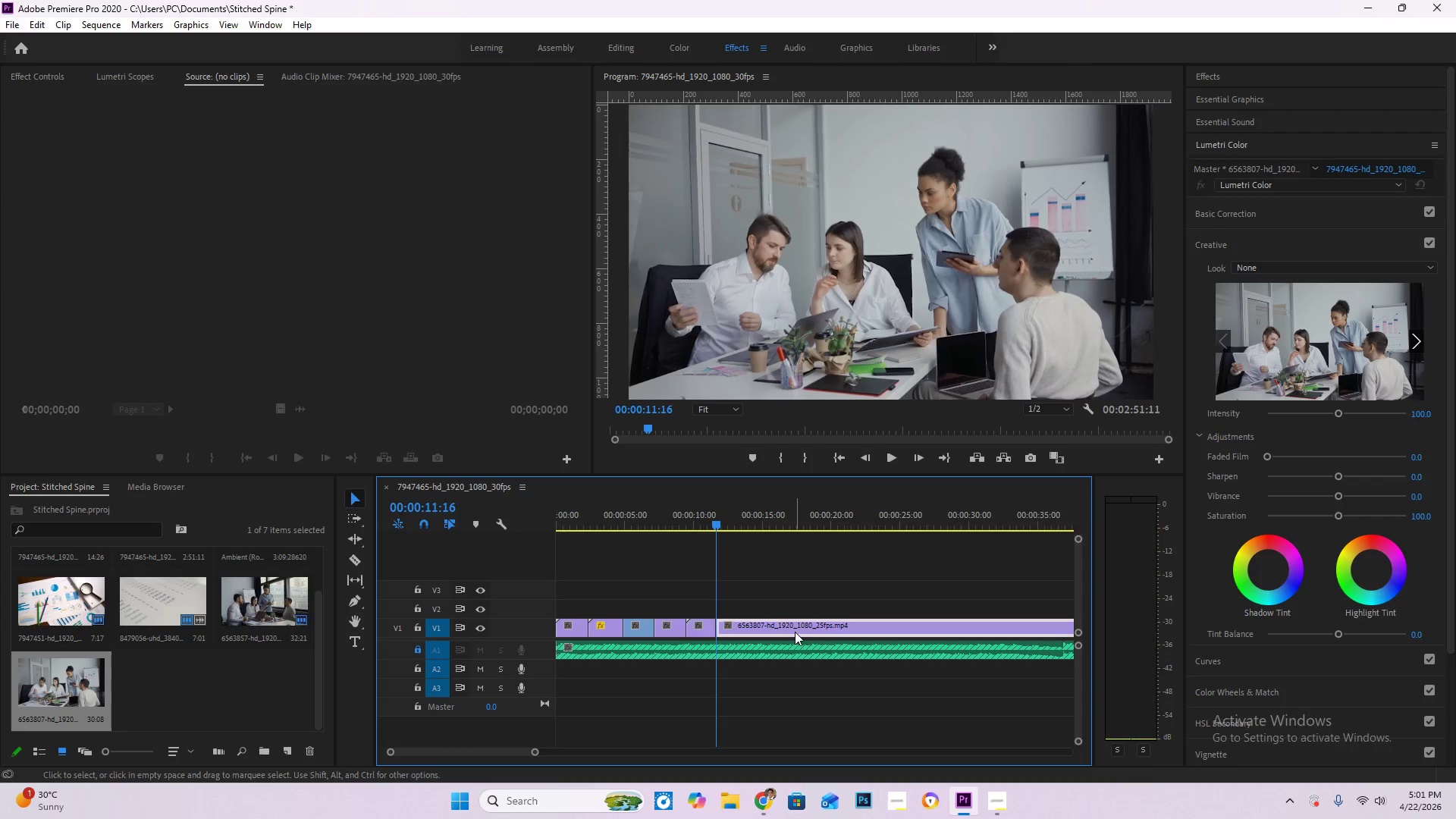 
left_click([795, 632])
 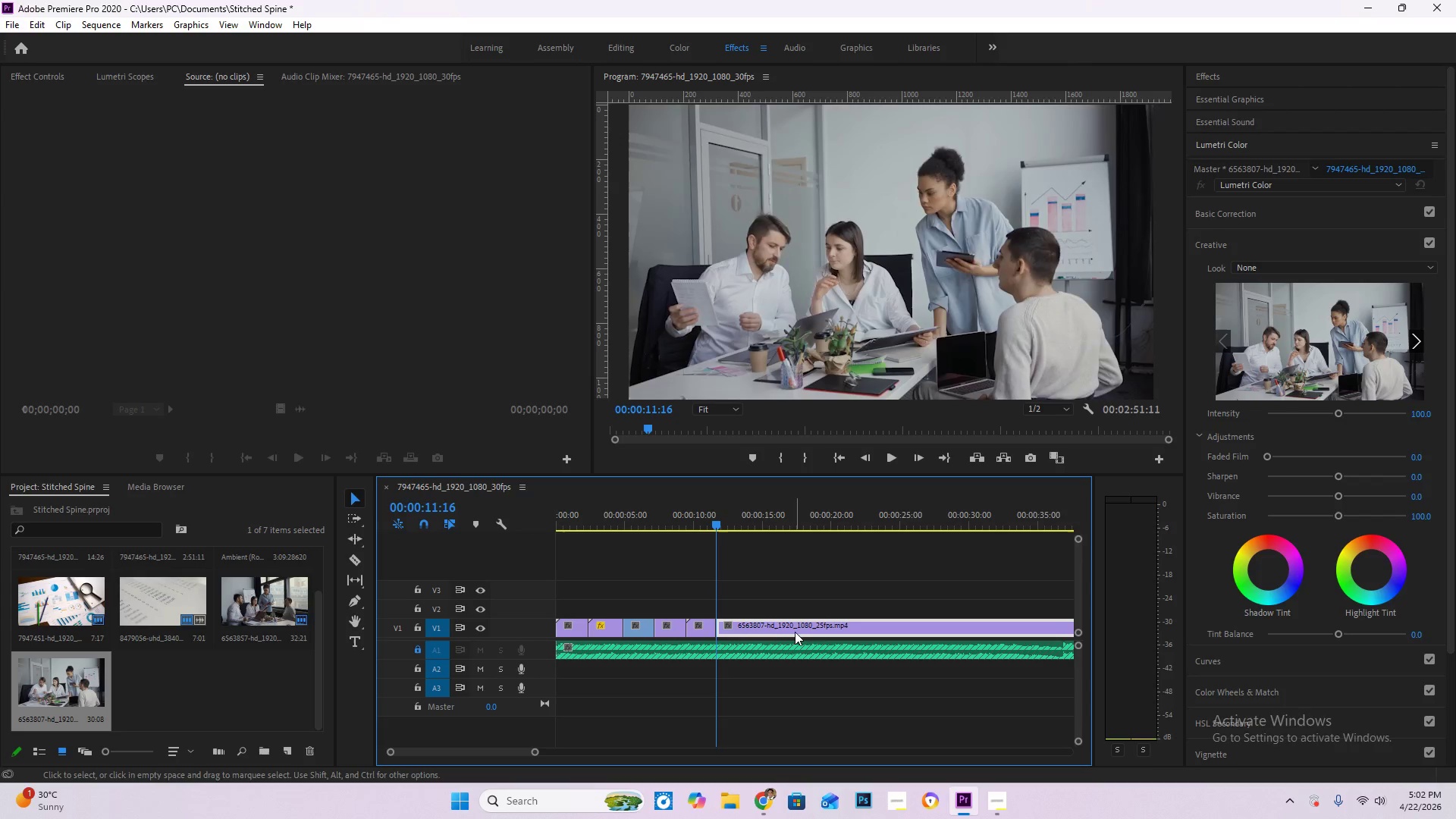 
key(Delete)
 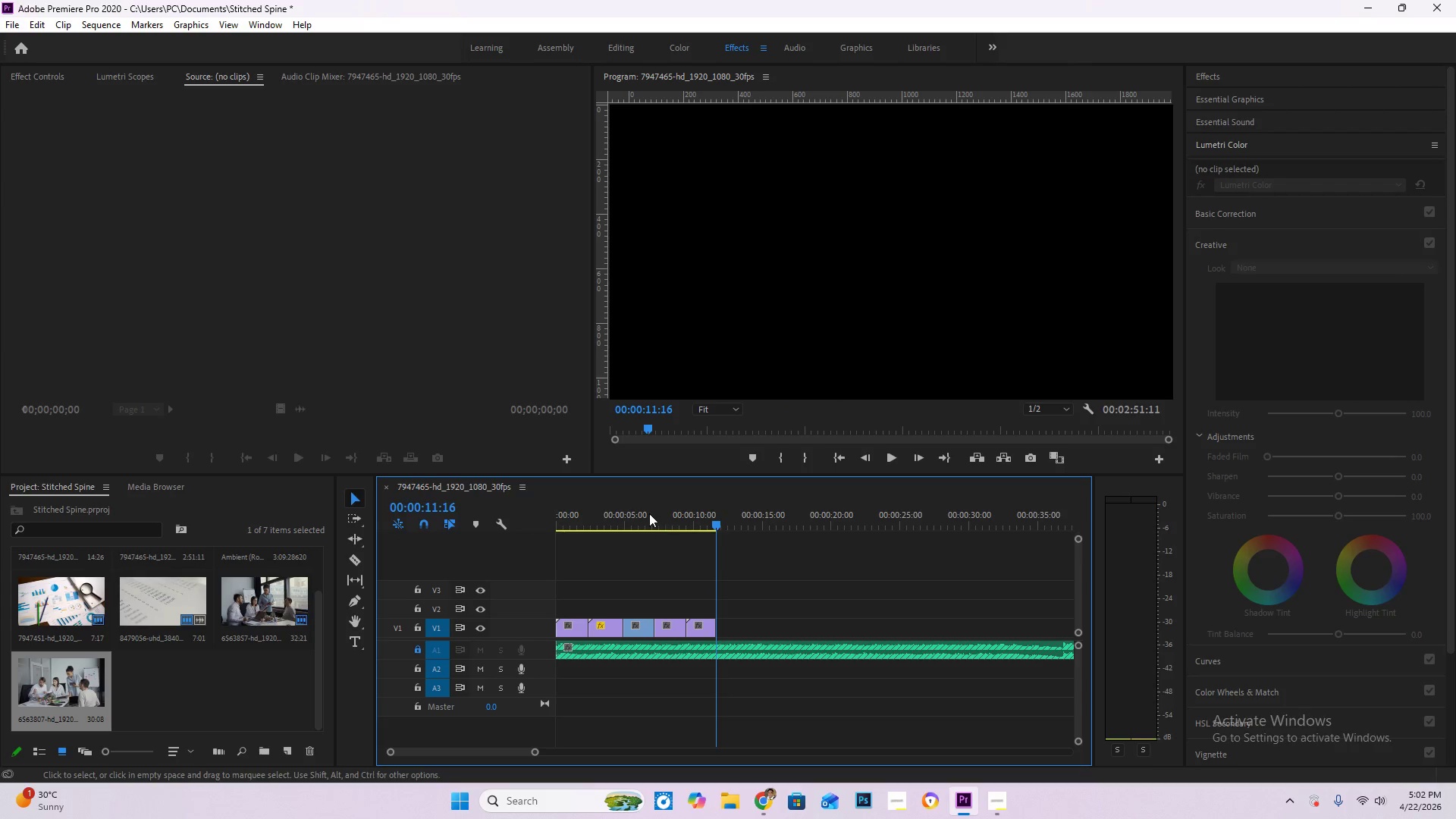 
left_click_drag(start_coordinate=[645, 510], to_coordinate=[469, 515])
 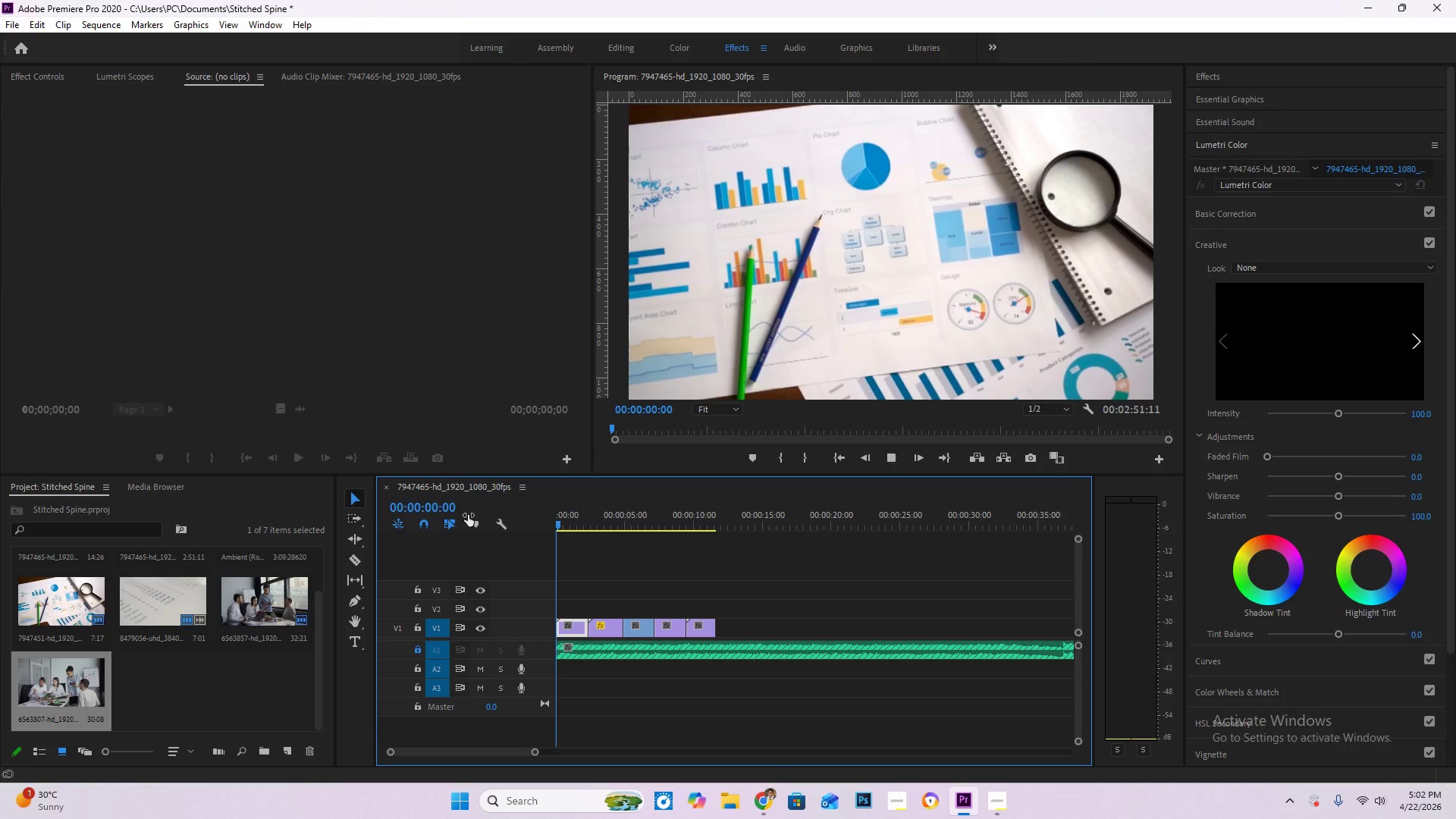 
key(Space)
 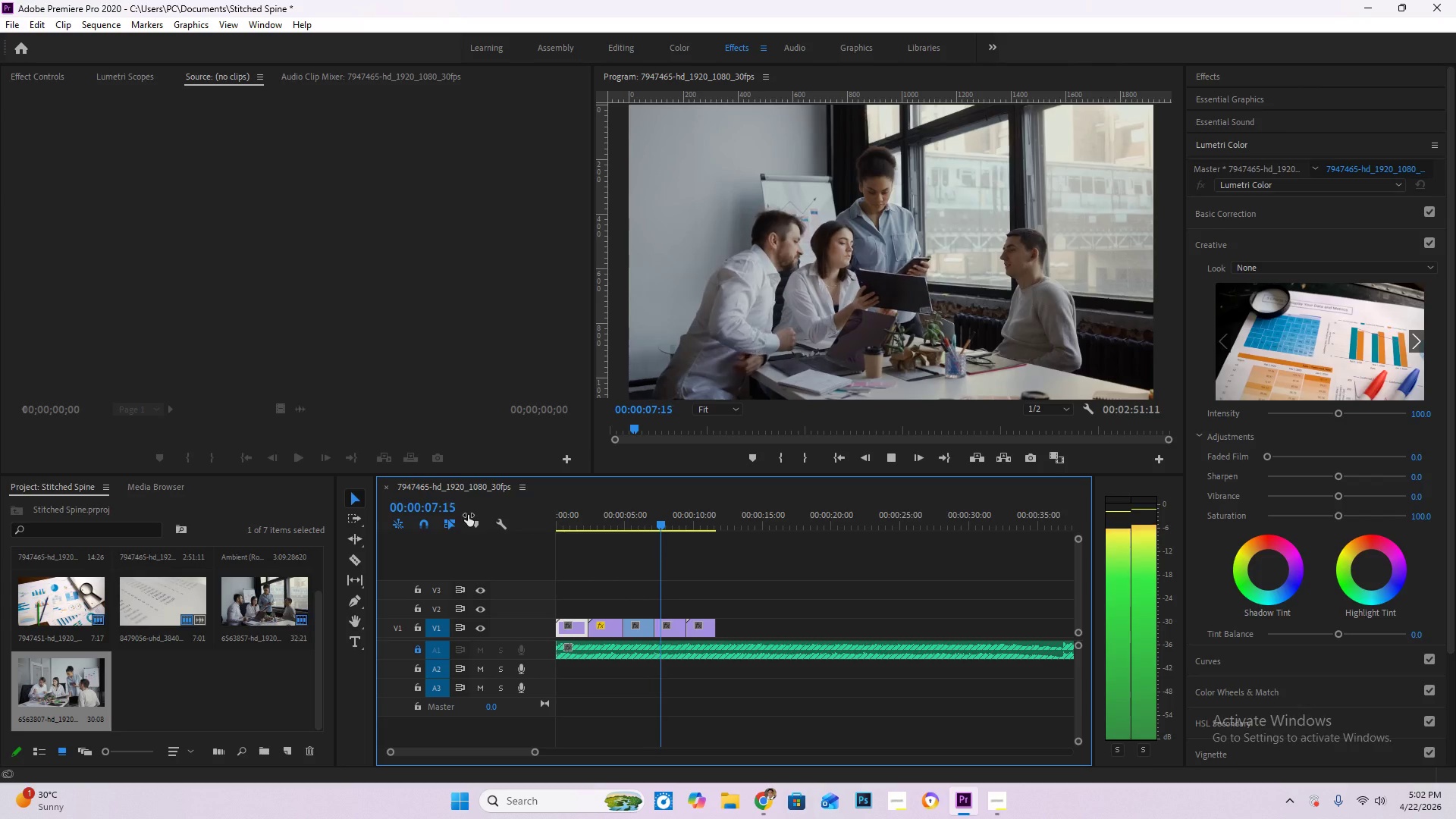 
wait(12.92)
 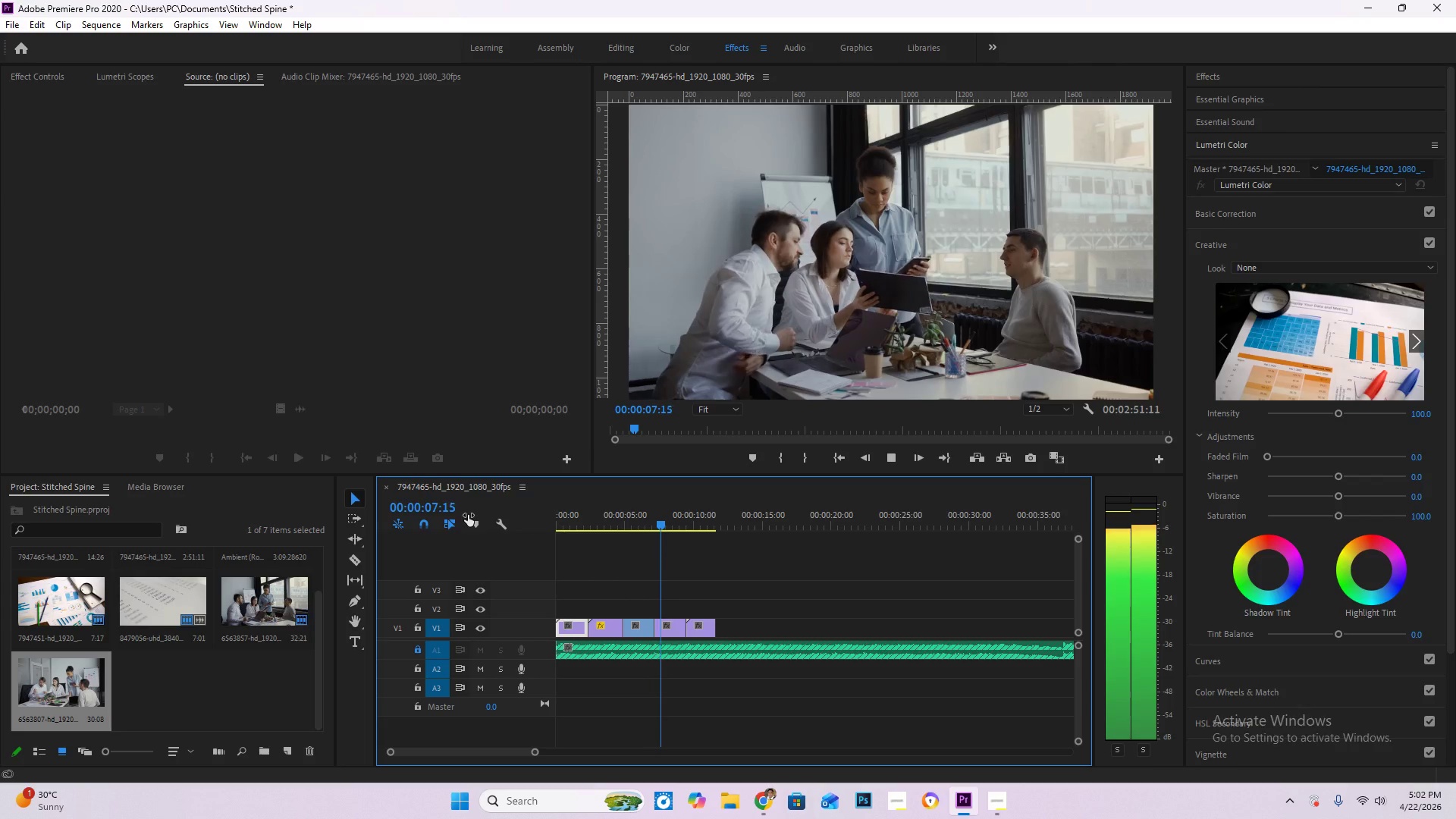 
key(Space)
 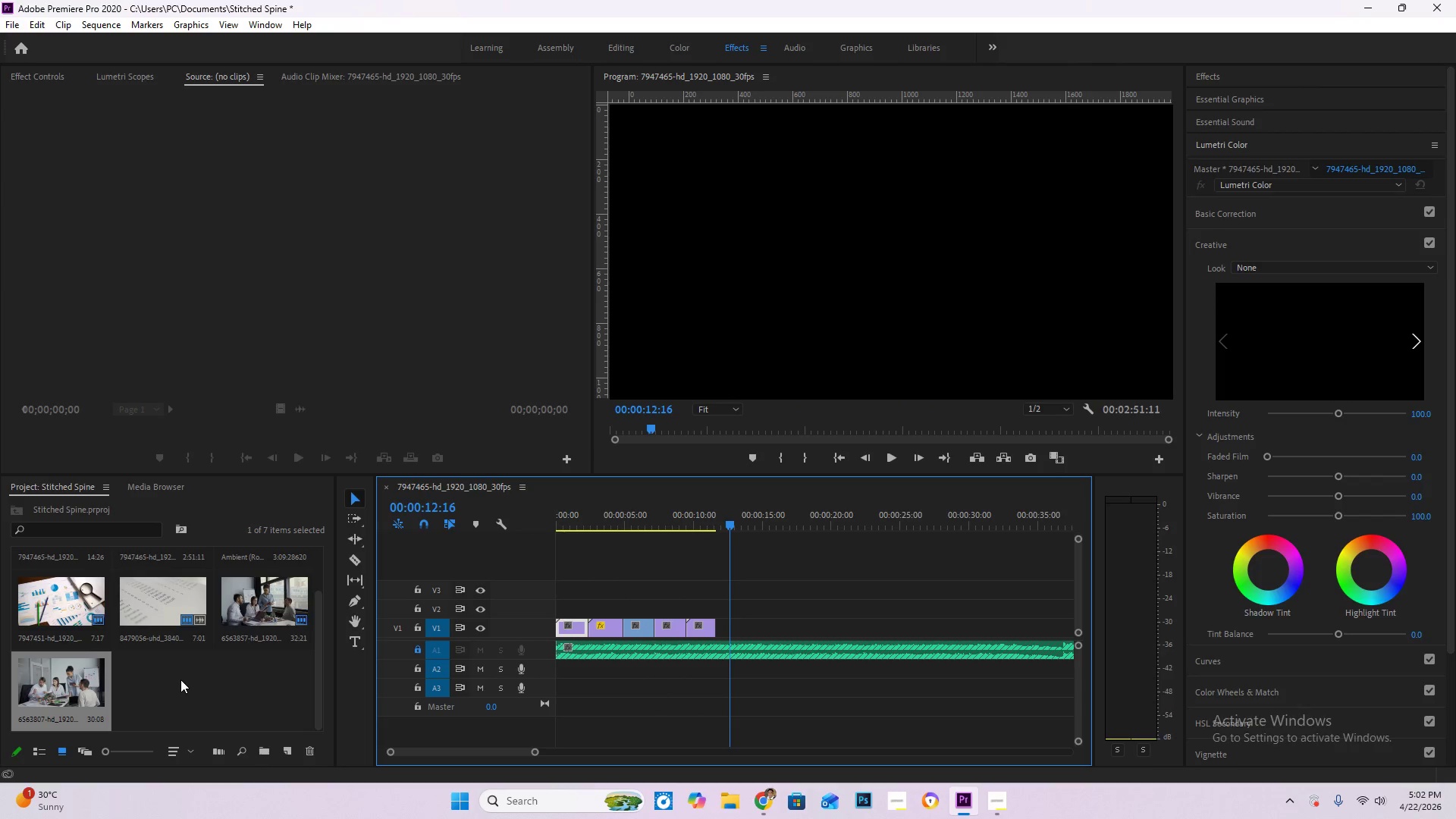 
double_click([180, 679])
 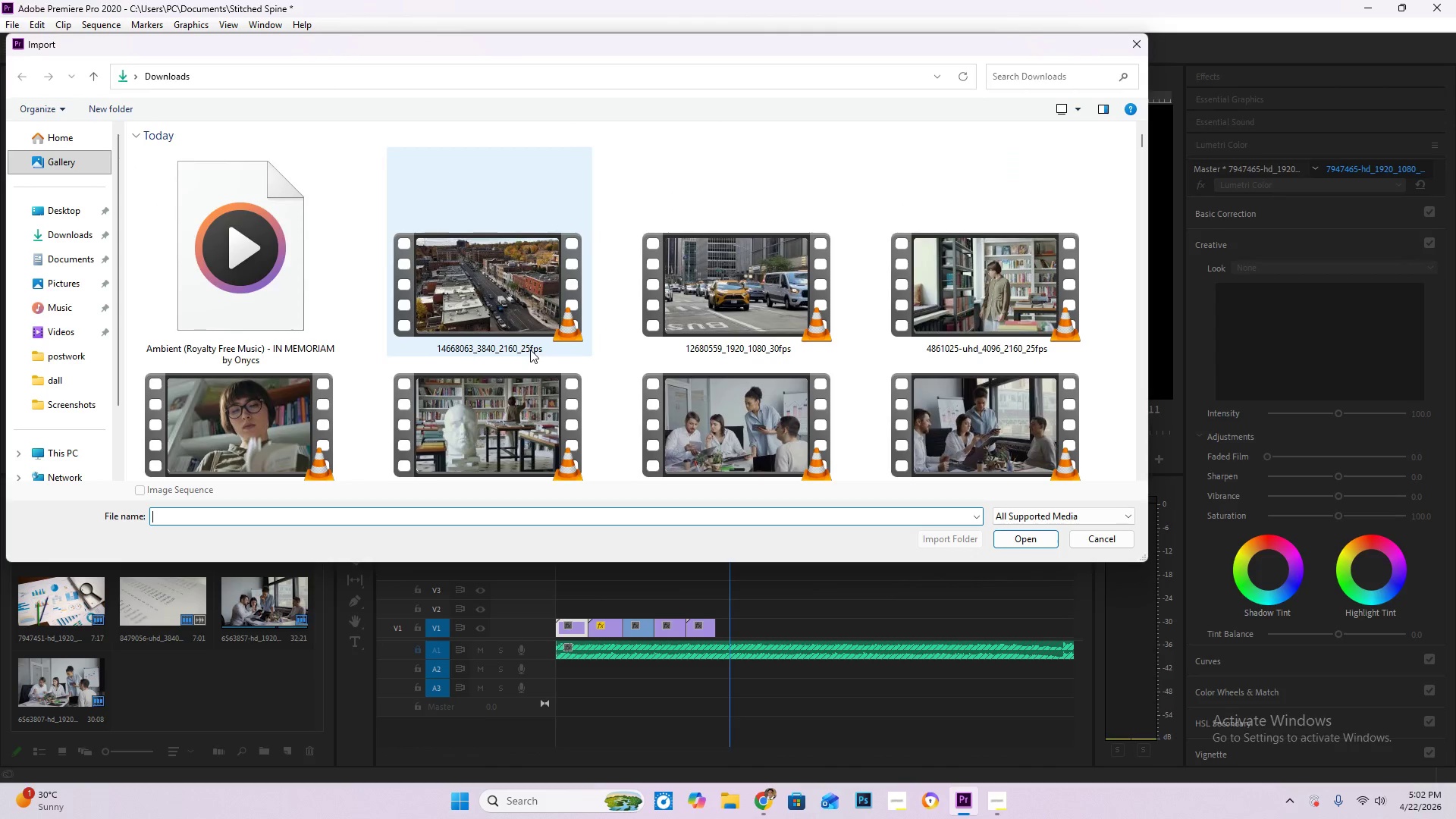 
scroll: coordinate [621, 364], scroll_direction: down, amount: 3.0
 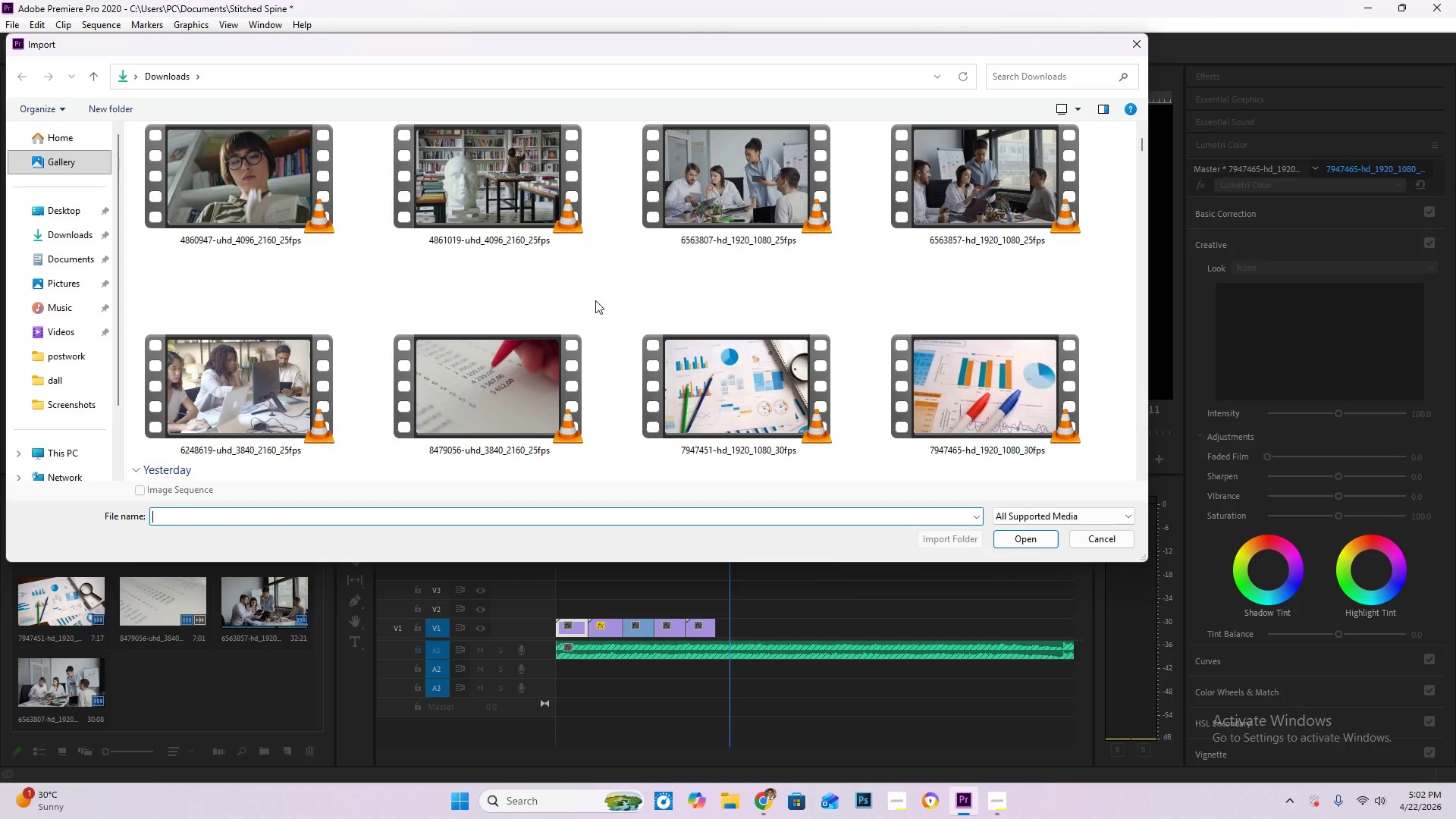 
scroll: coordinate [599, 278], scroll_direction: up, amount: 2.0
 